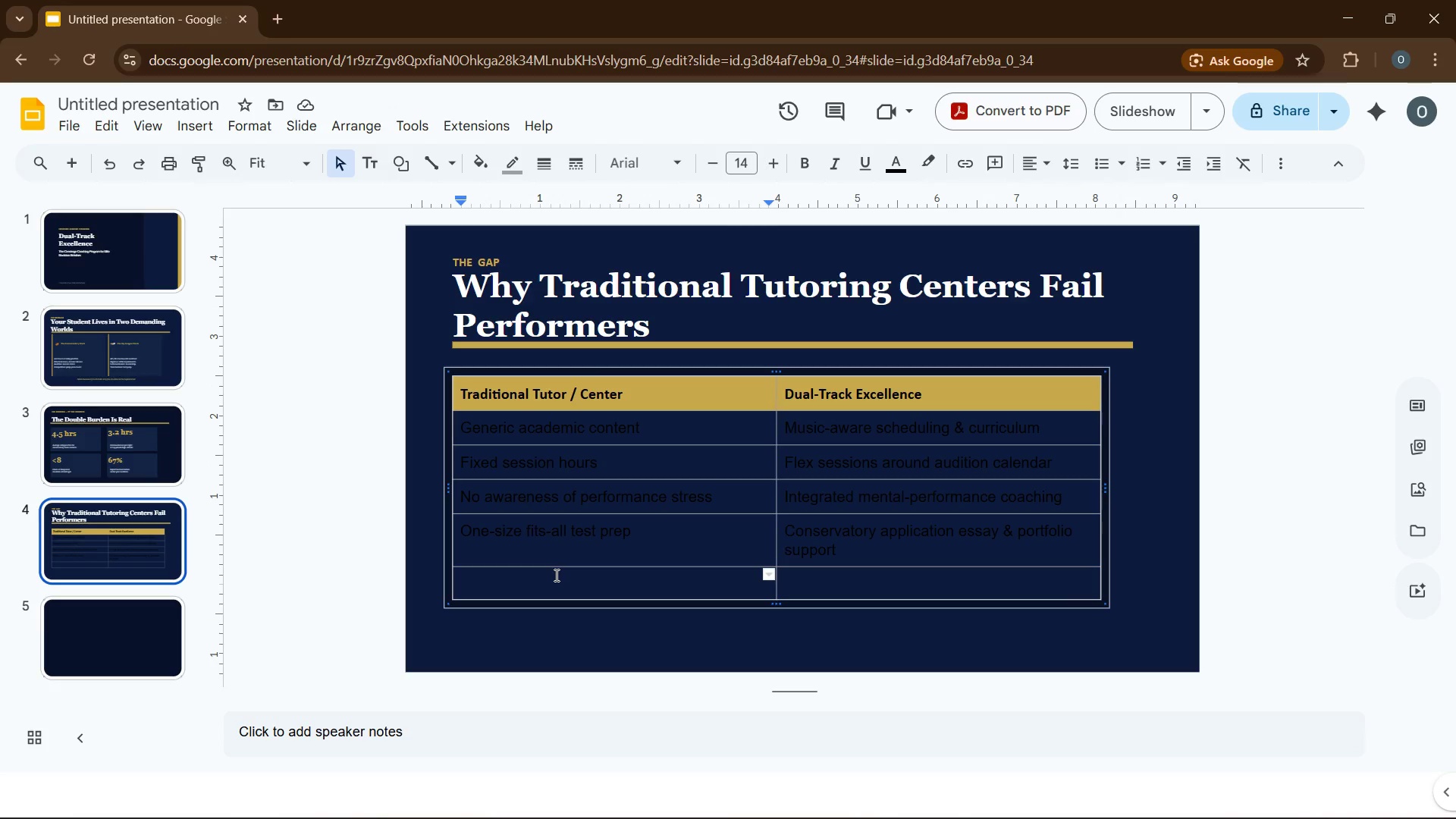 
type(no coordination with music faculty)
key(Tab)
type(direct liaison with private music teachers)
 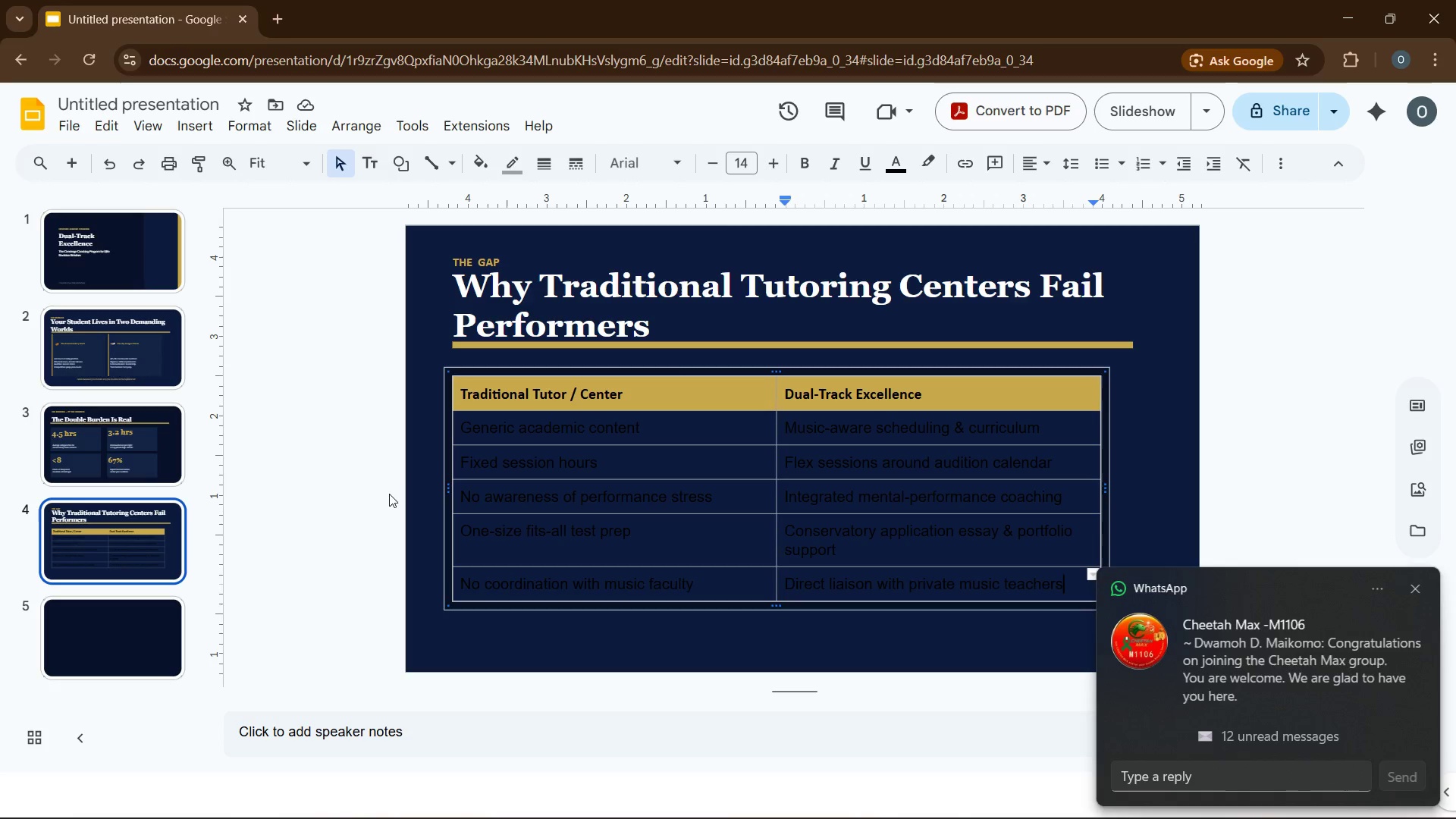 
wait(23.39)
 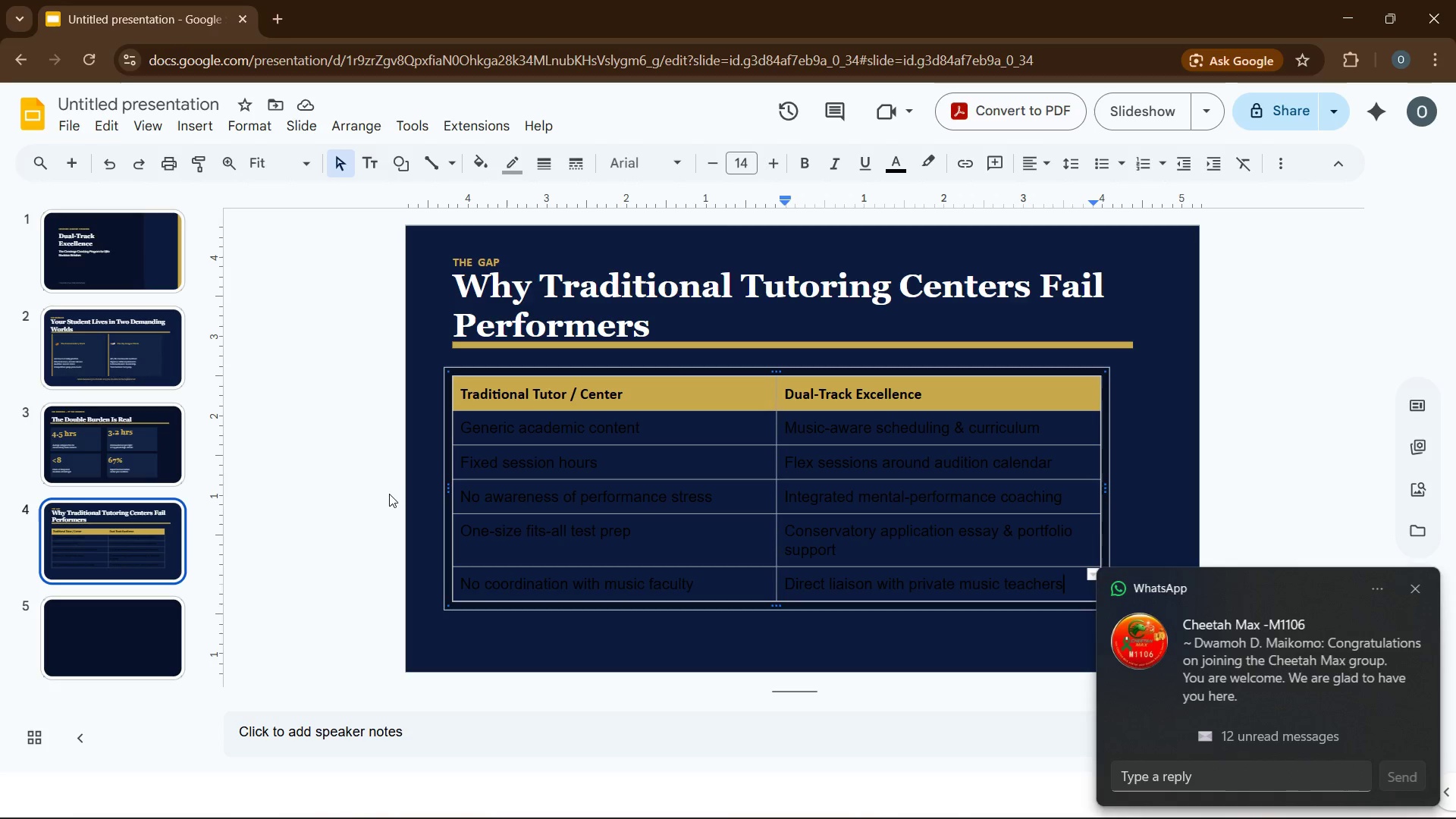 
left_click_drag(start_coordinate=[644, 430], to_coordinate=[463, 428])
 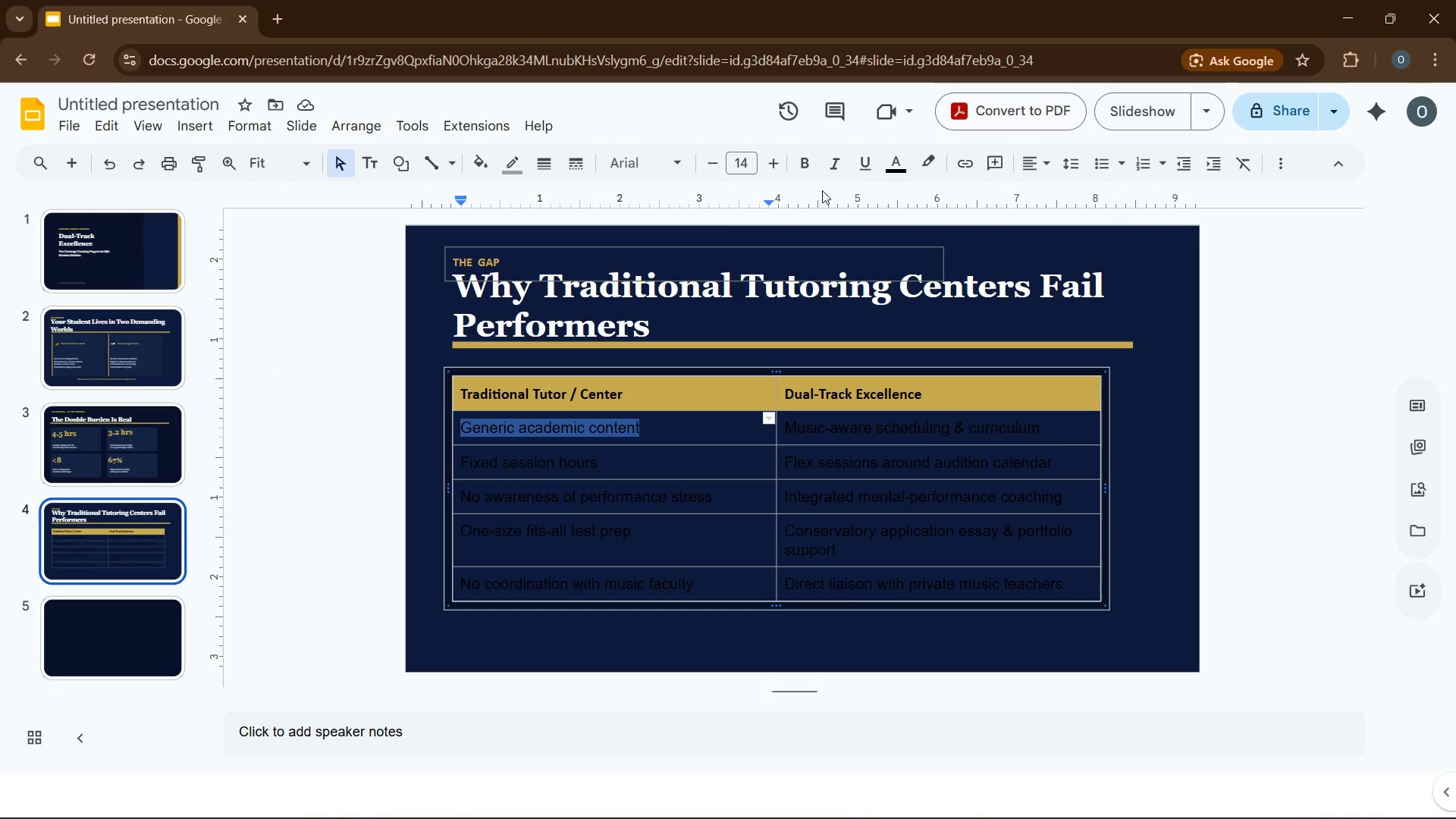 
left_click([890, 167])
 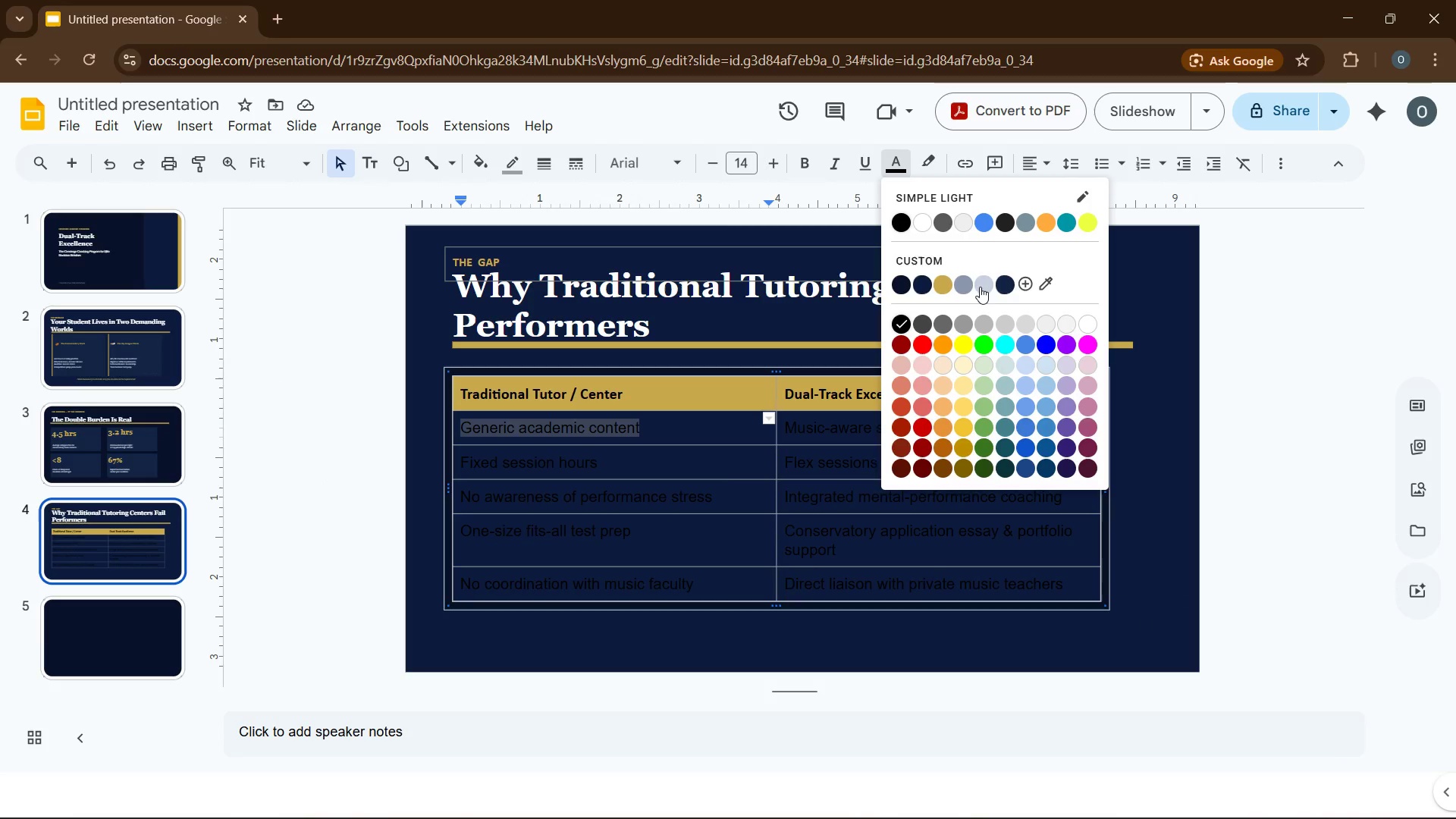 
wait(14.39)
 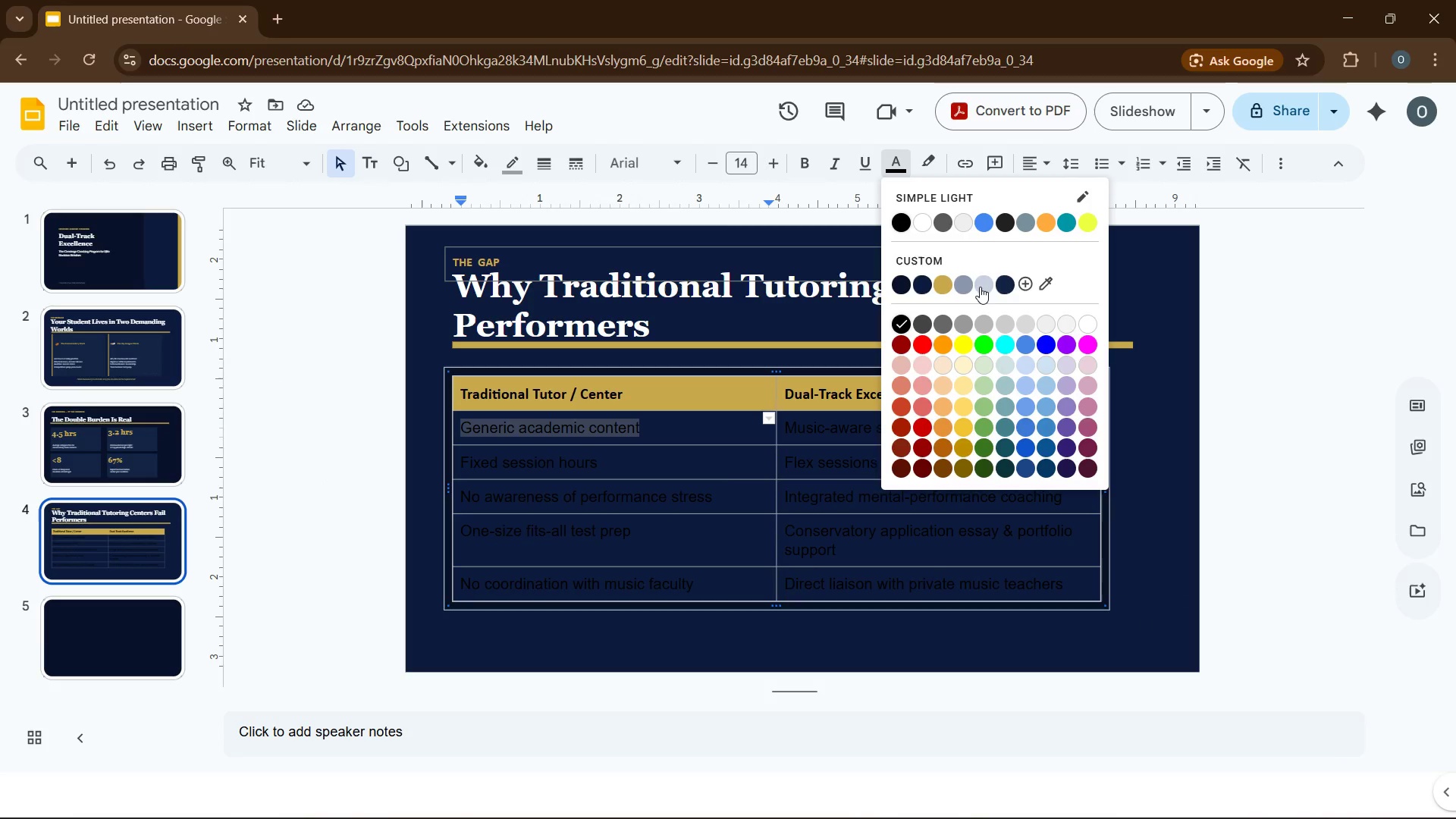 
left_click([959, 284])
 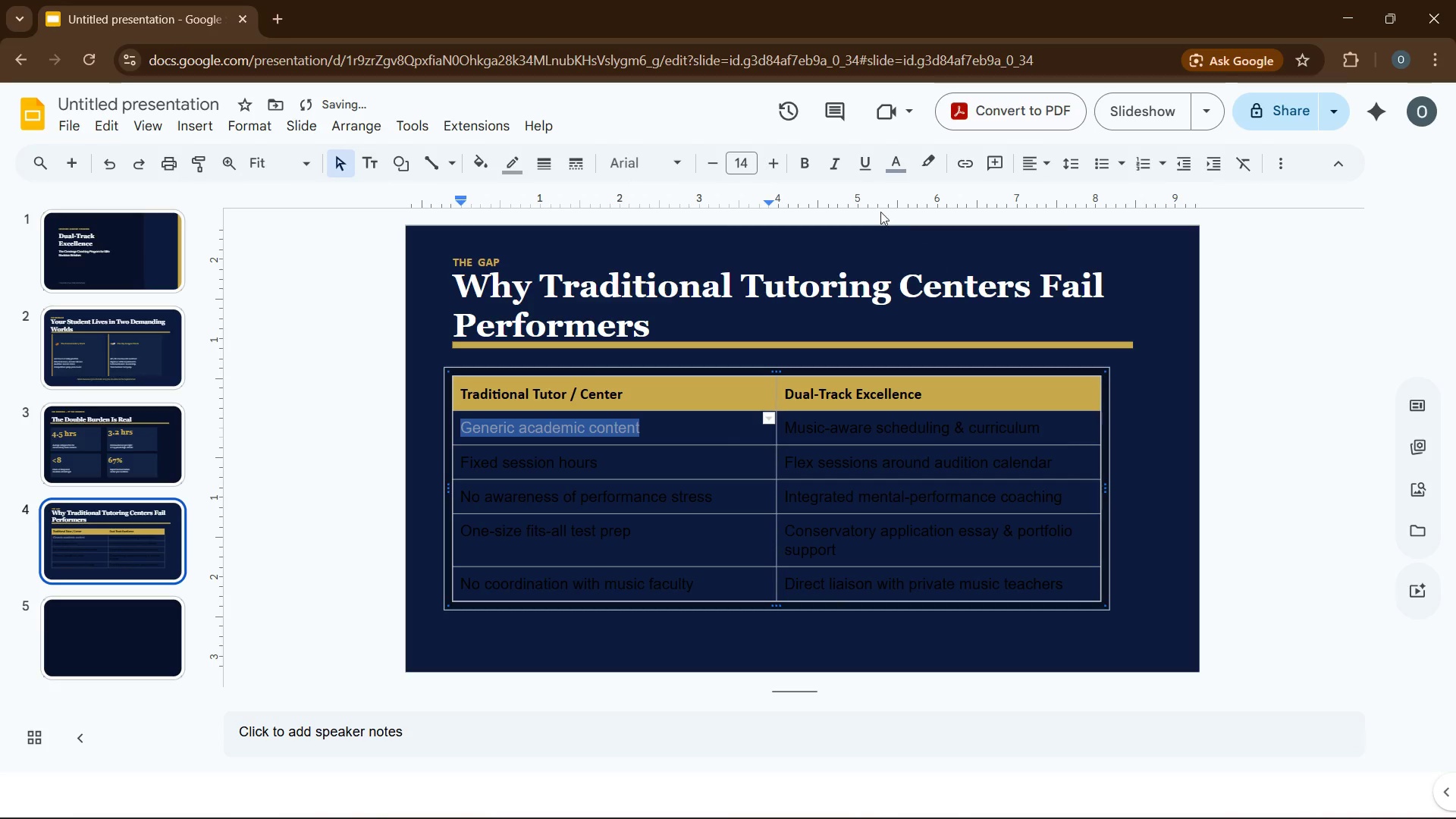 
left_click([720, 164])
 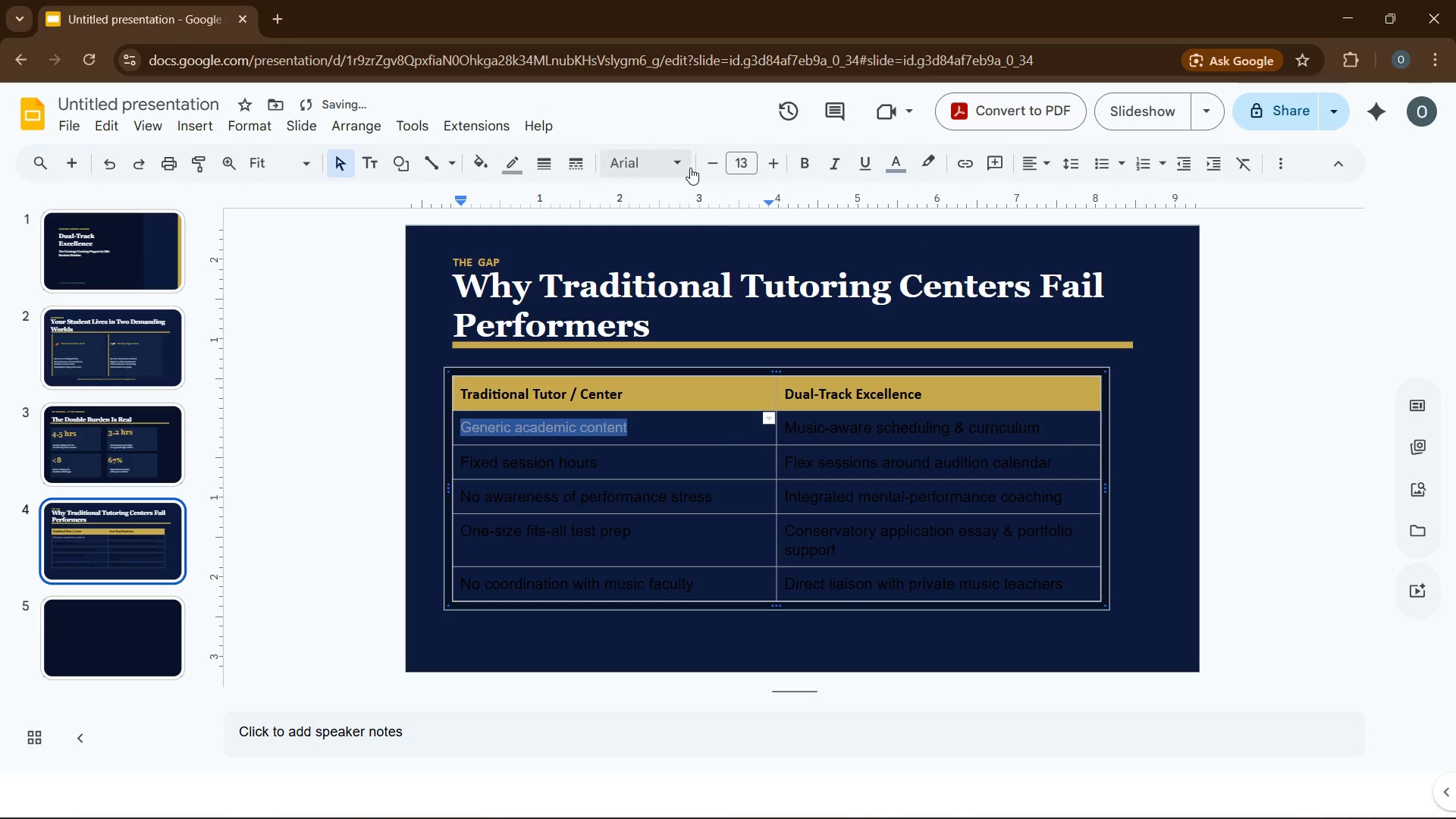 
left_click([687, 168])
 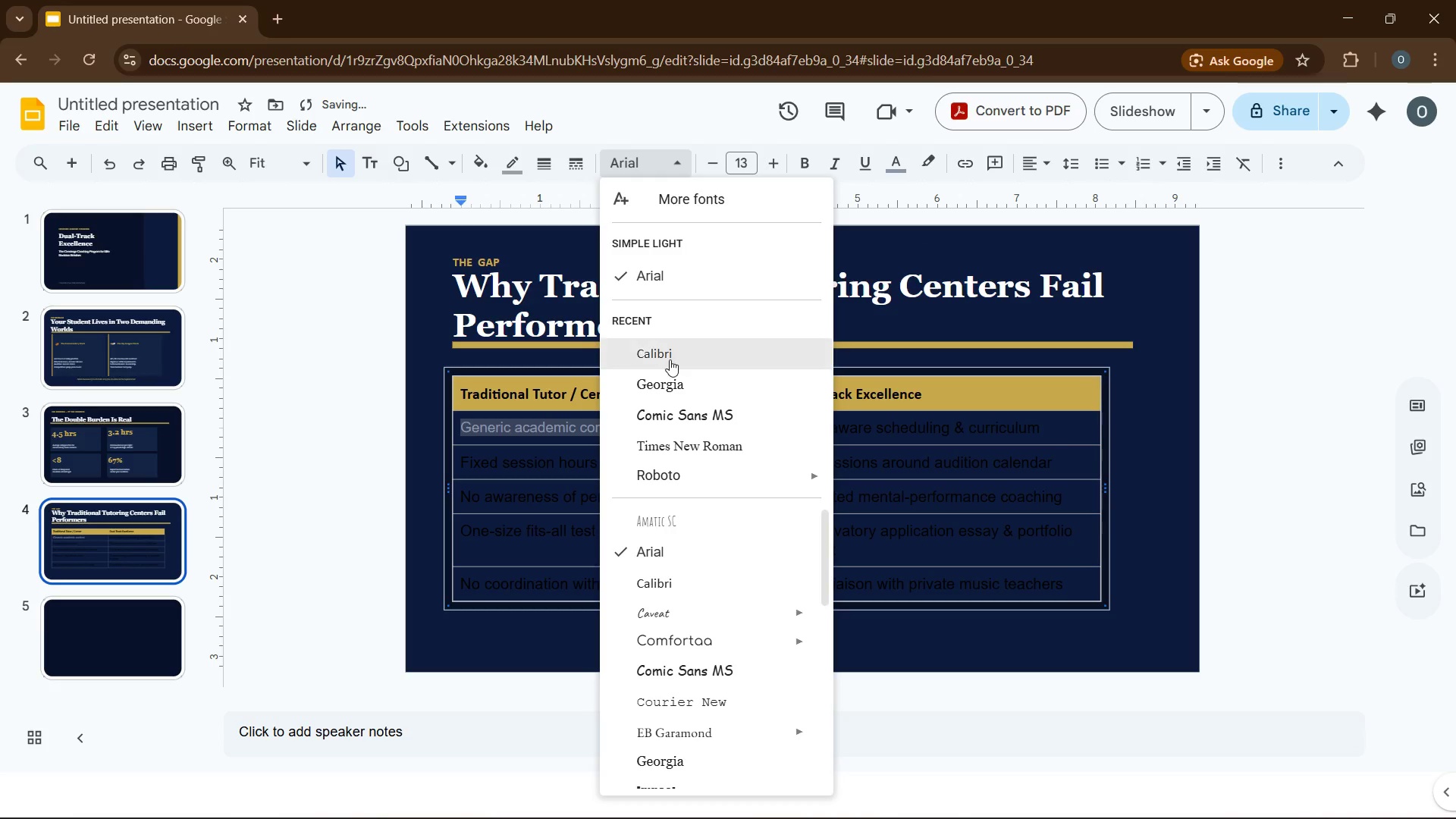 
left_click([667, 359])
 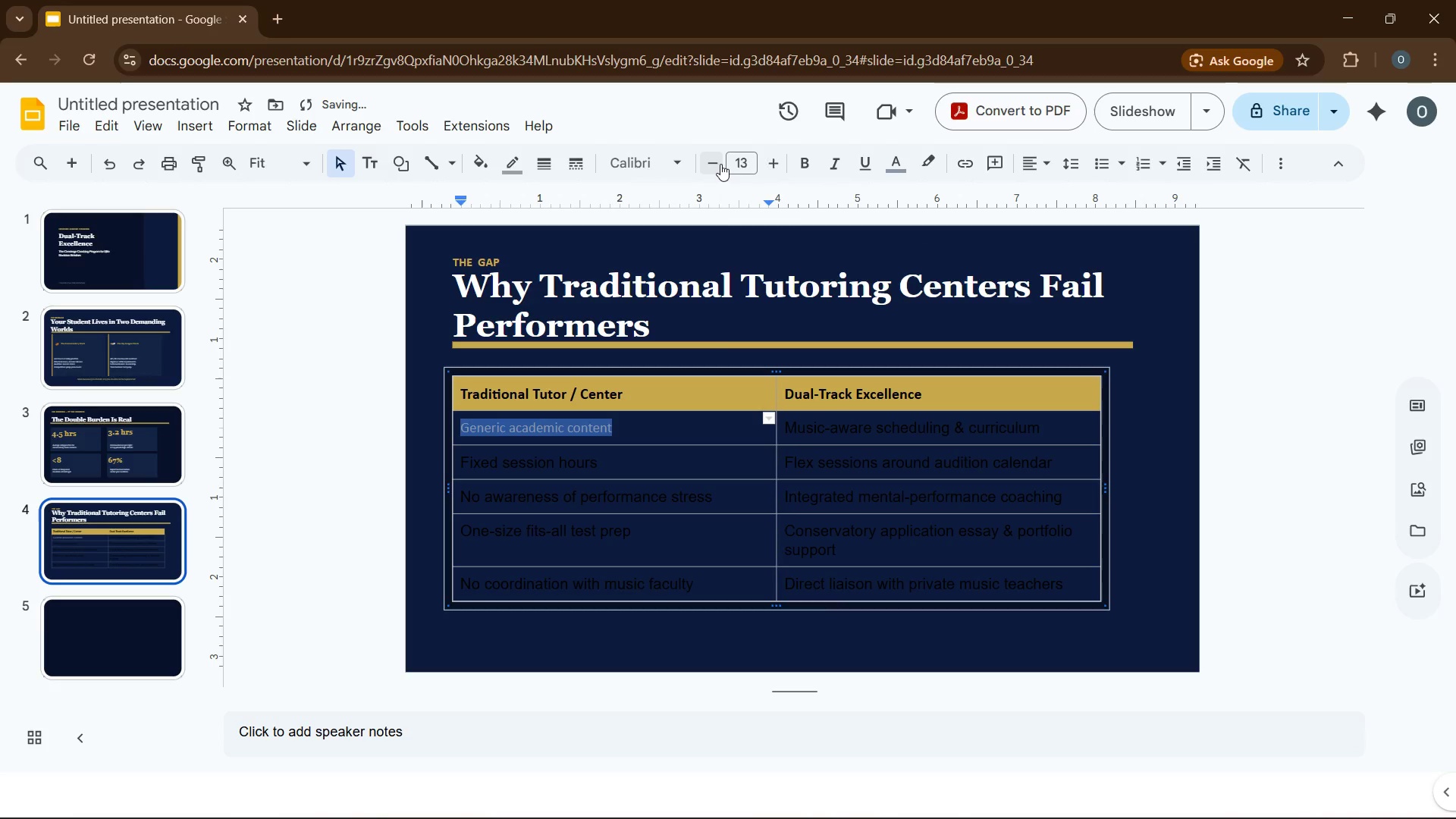 
left_click([717, 168])
 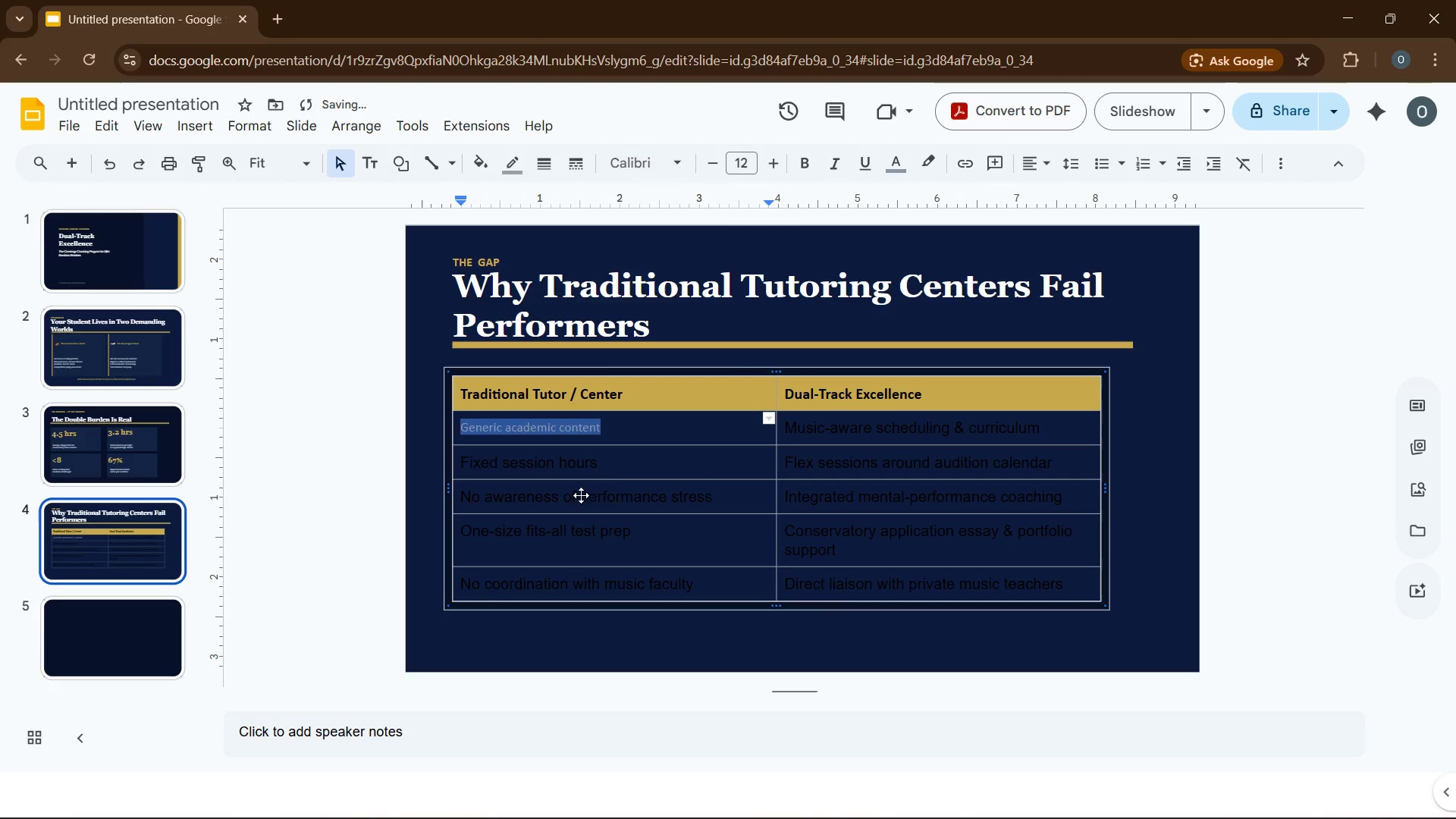 
left_click([602, 468])
 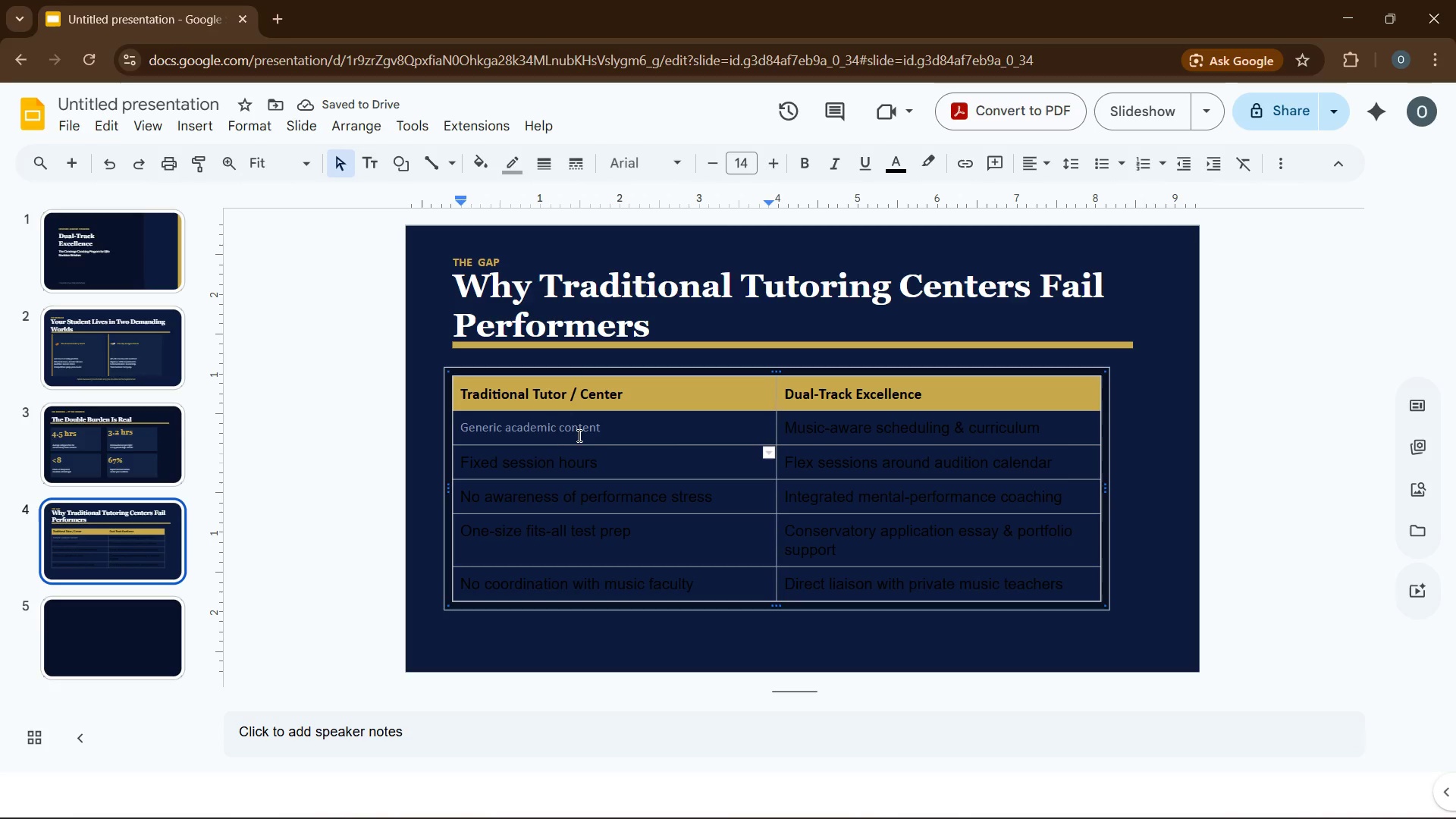 
left_click_drag(start_coordinate=[563, 422], to_coordinate=[657, 573])
 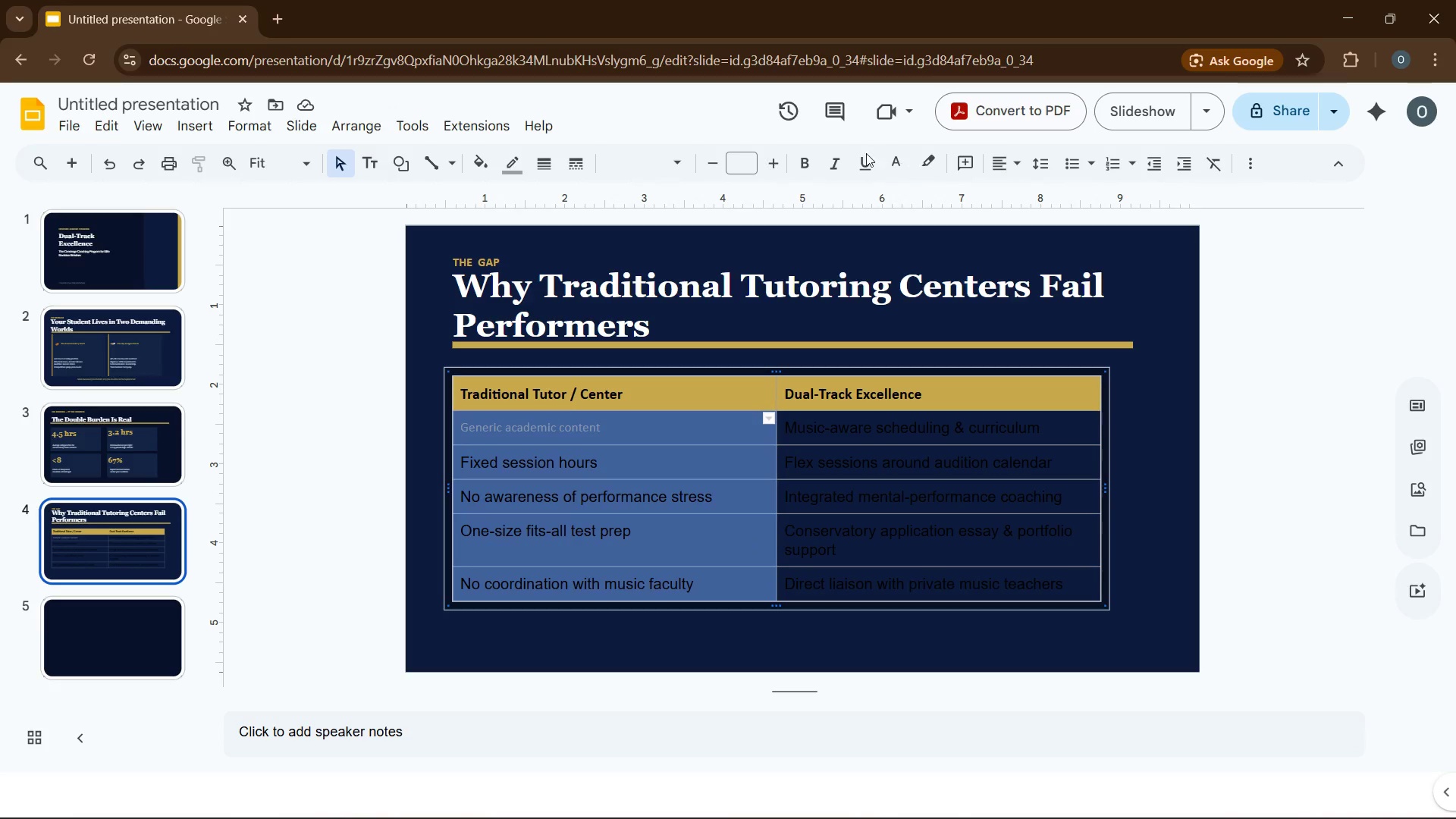 
left_click([889, 162])
 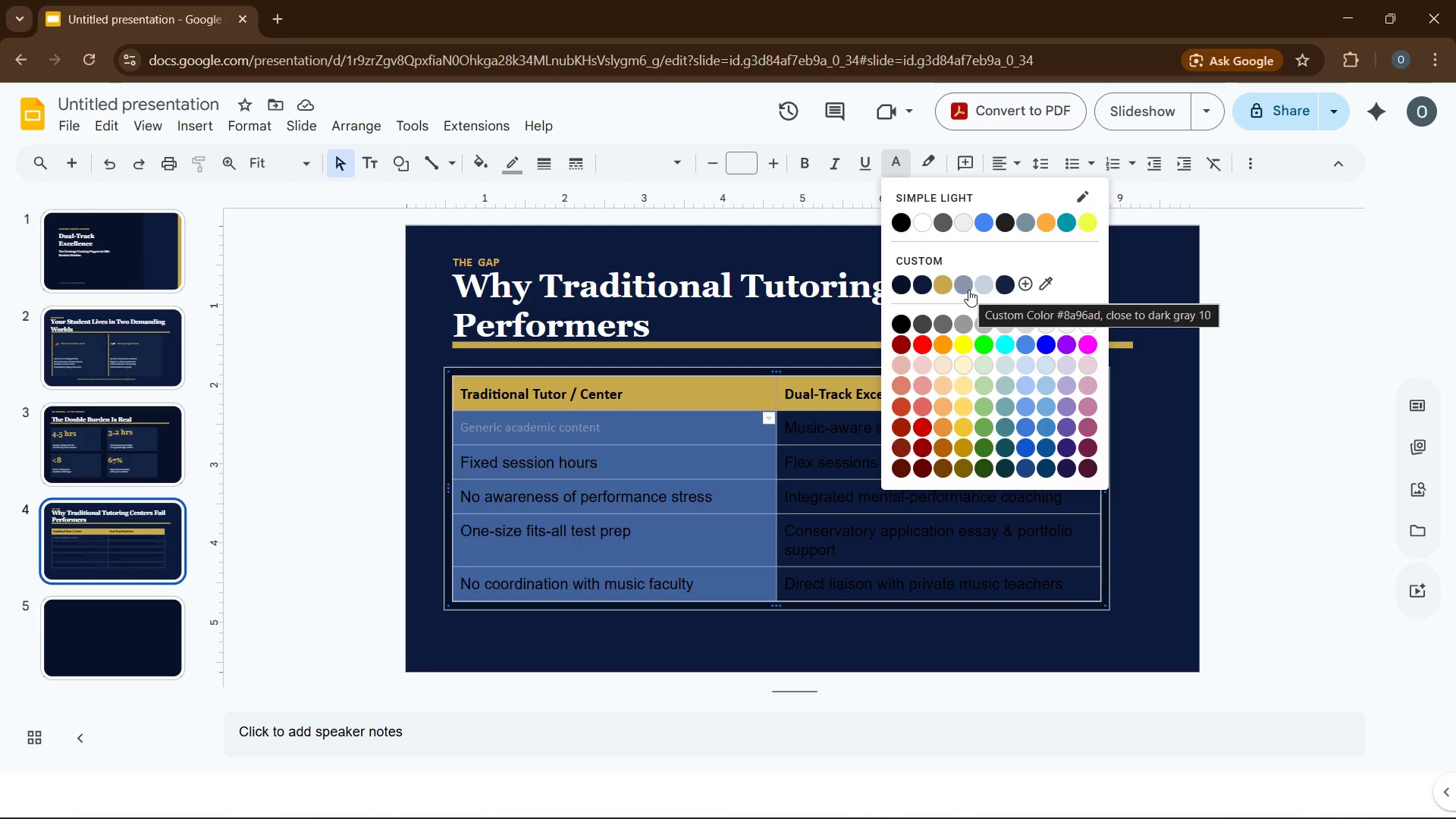 
left_click([968, 290])
 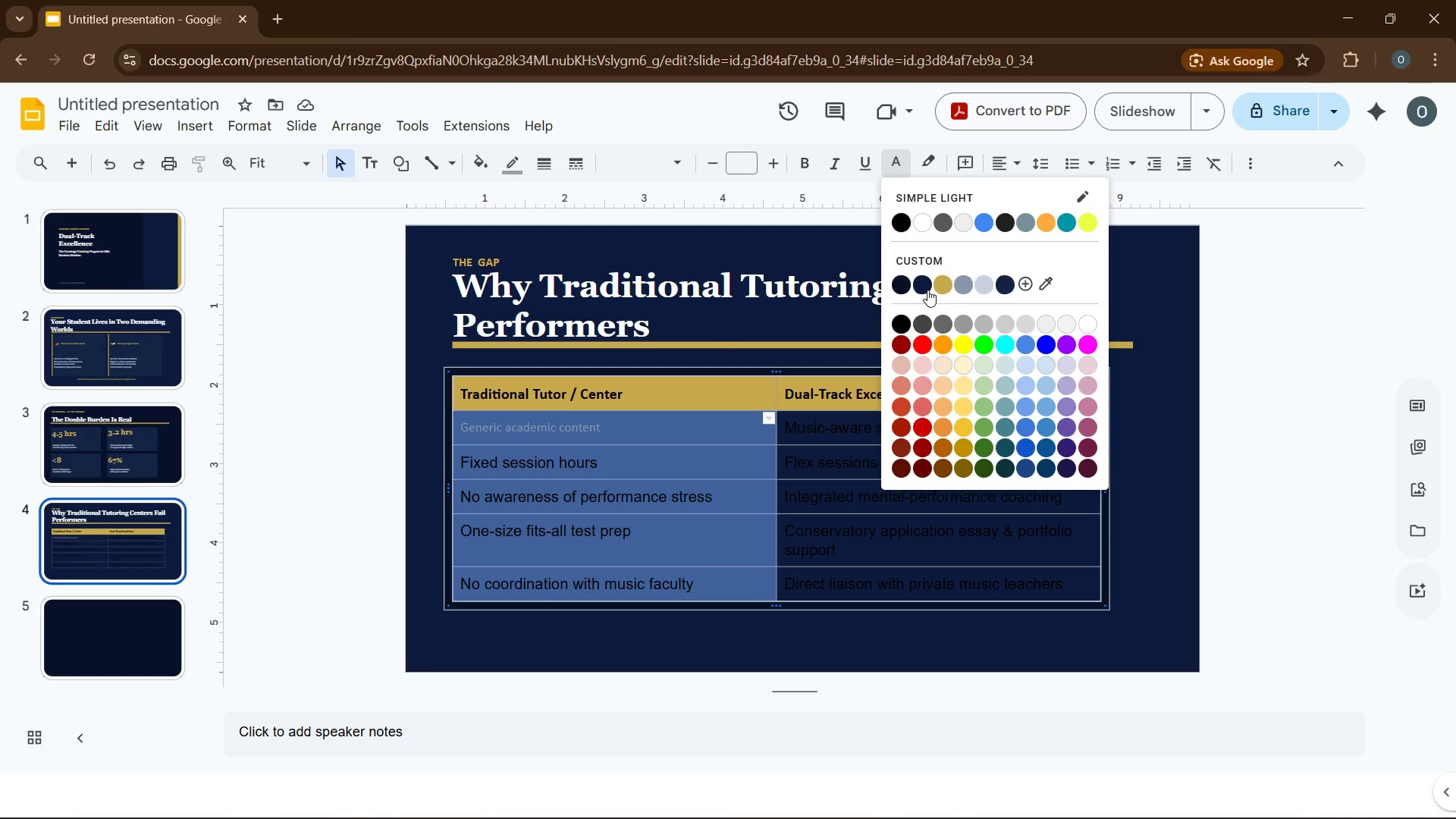 
wait(5.53)
 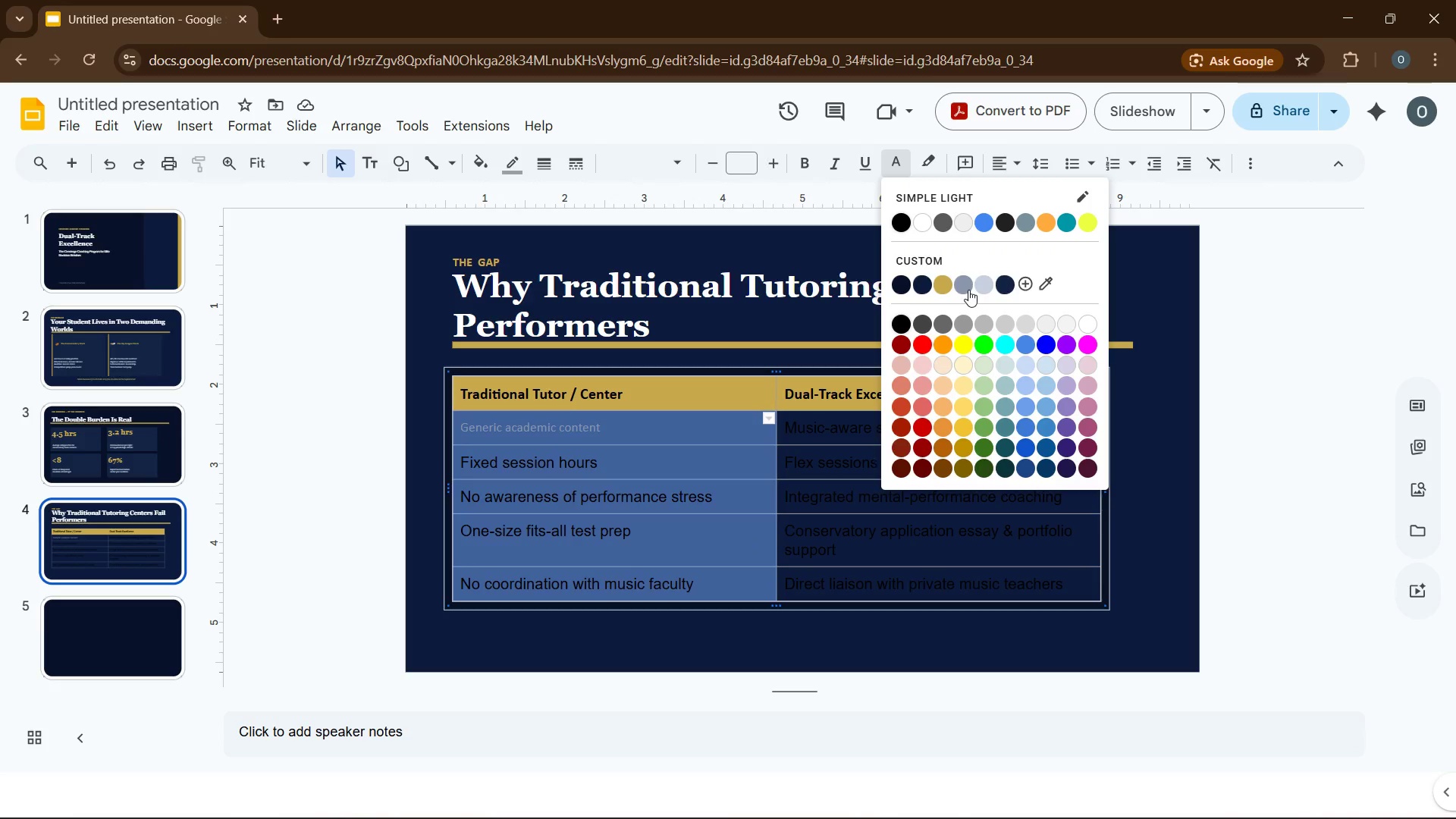 
left_click([680, 166])
 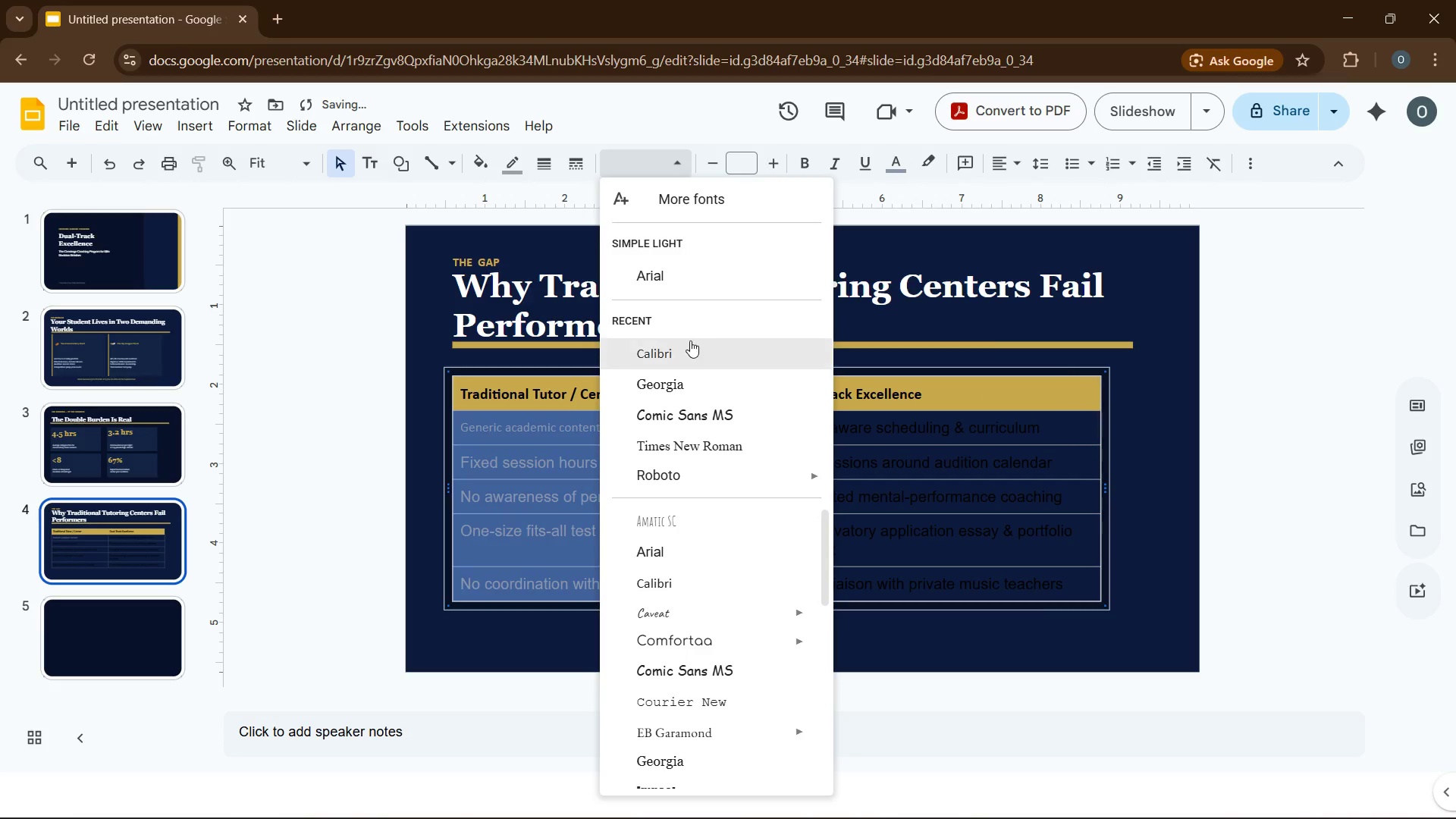 
left_click([691, 342])
 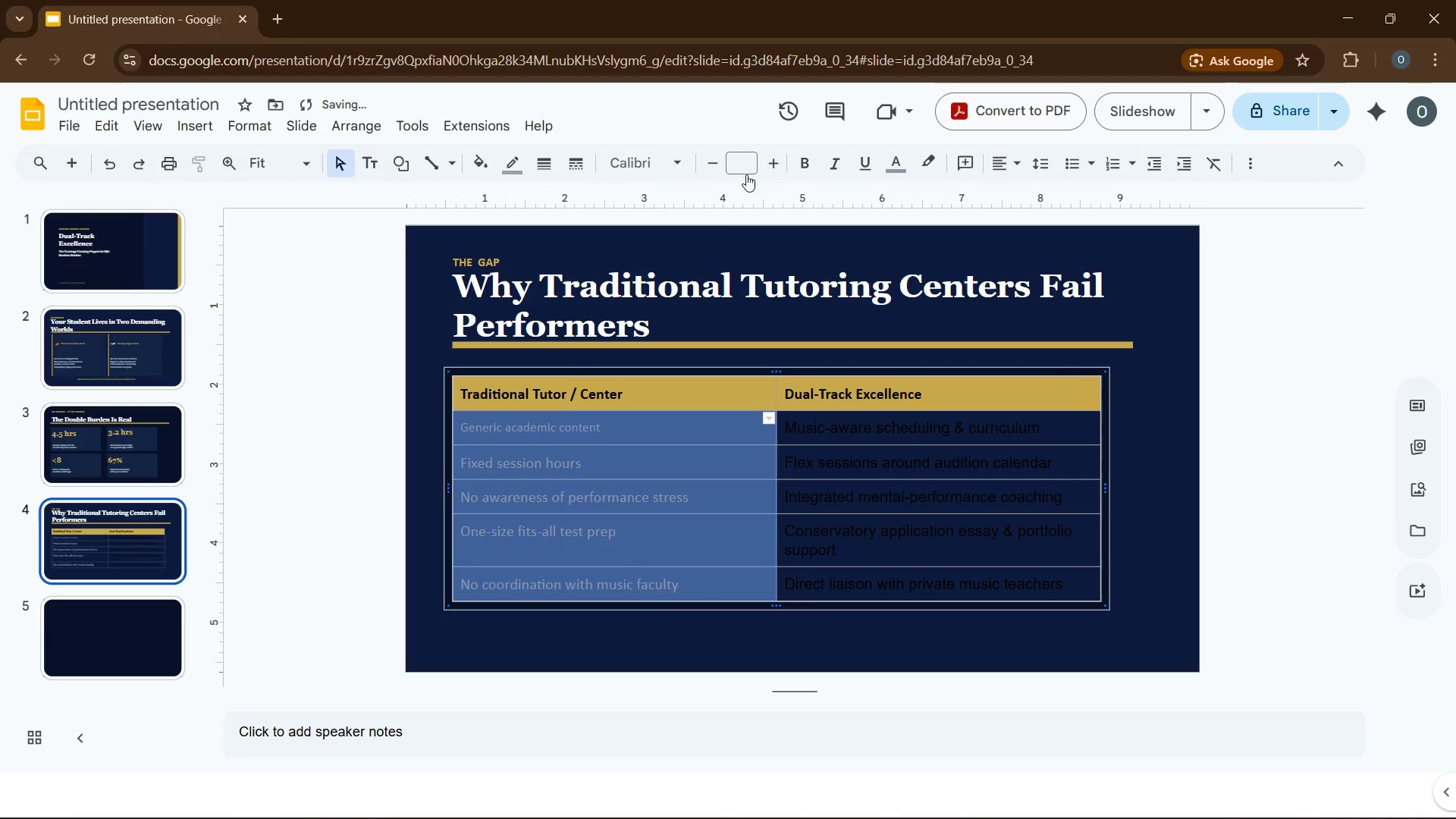 
left_click([753, 165])
 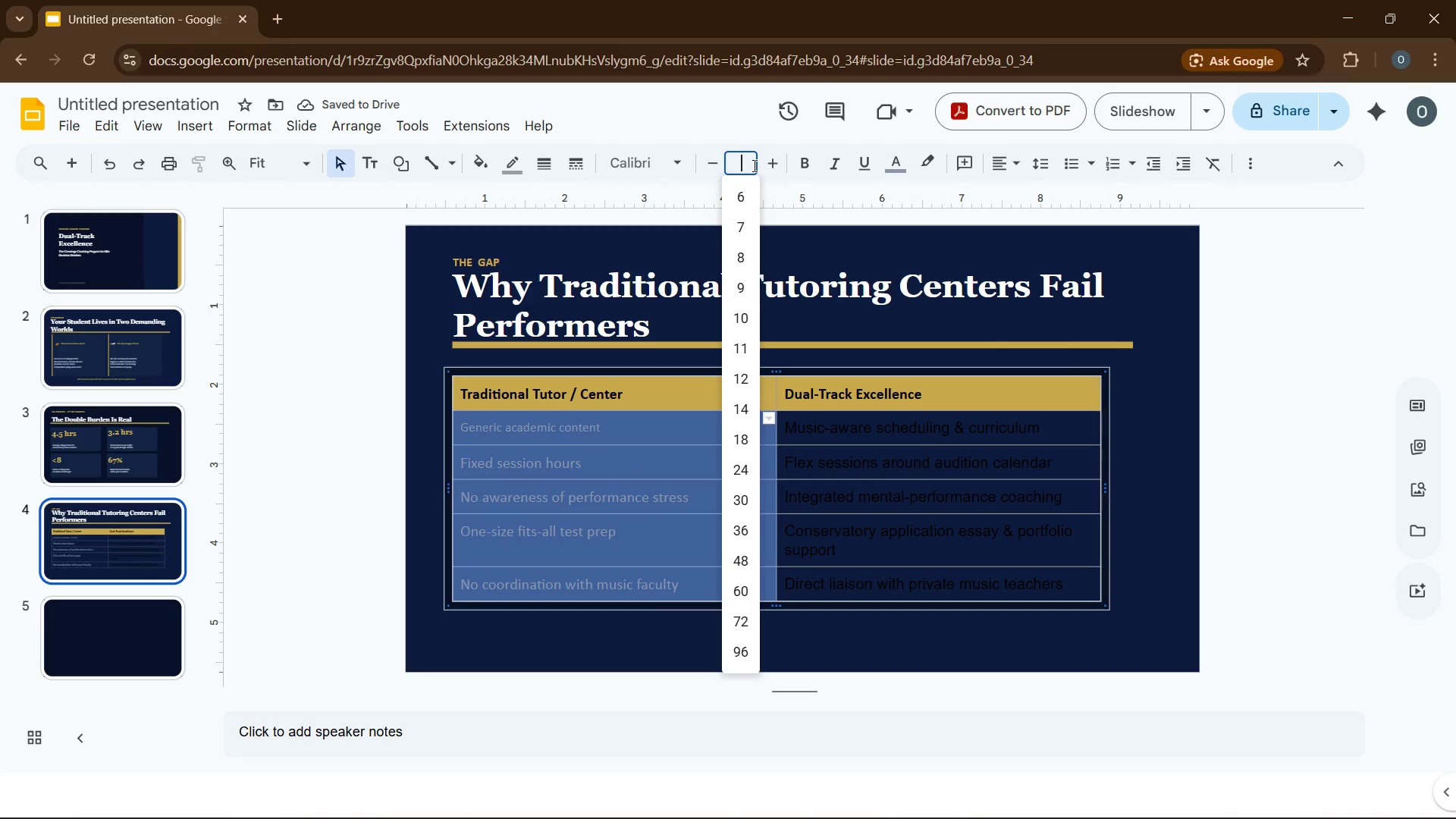 
key(Numpad1)
 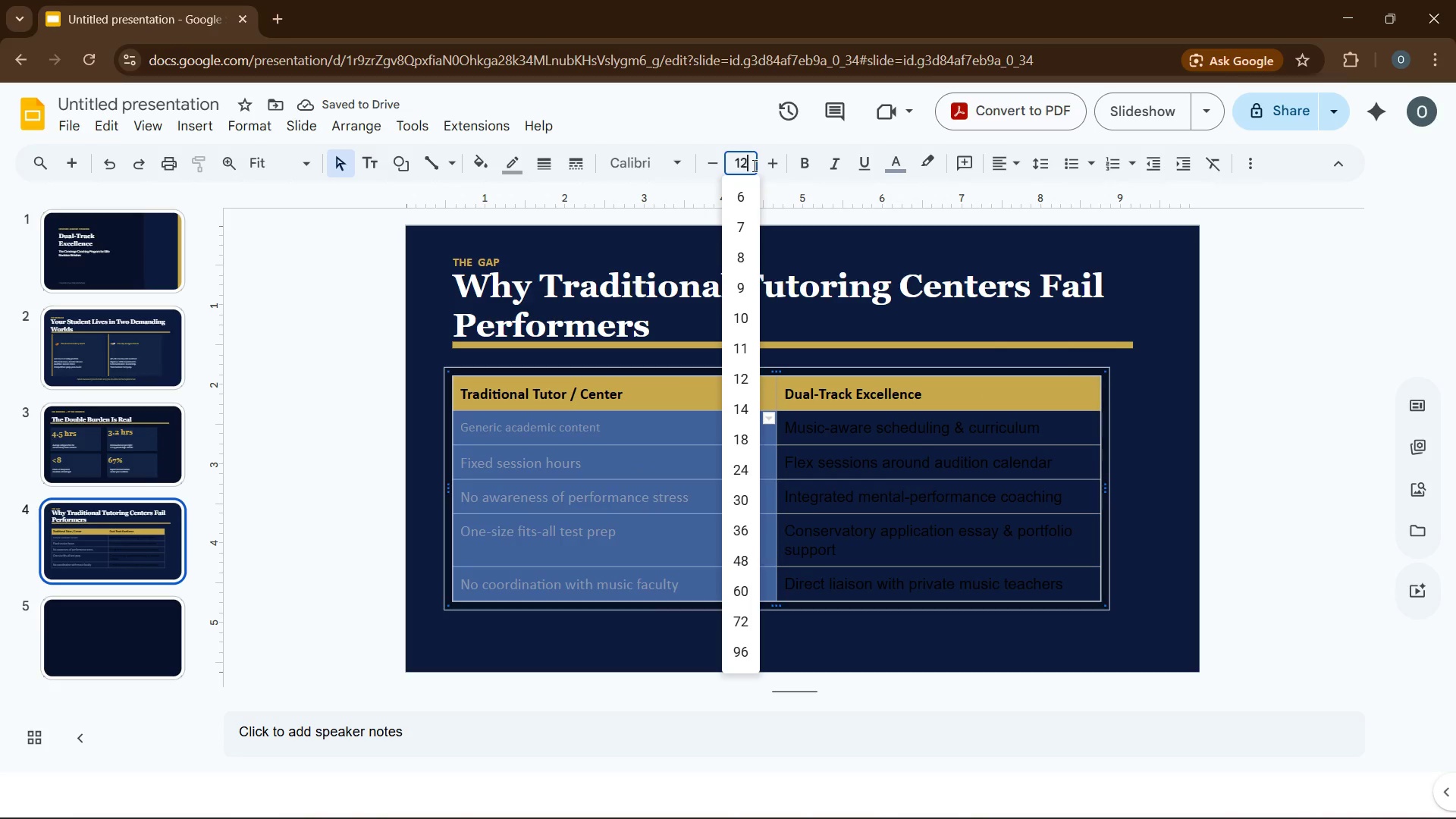 
key(Numpad2)
 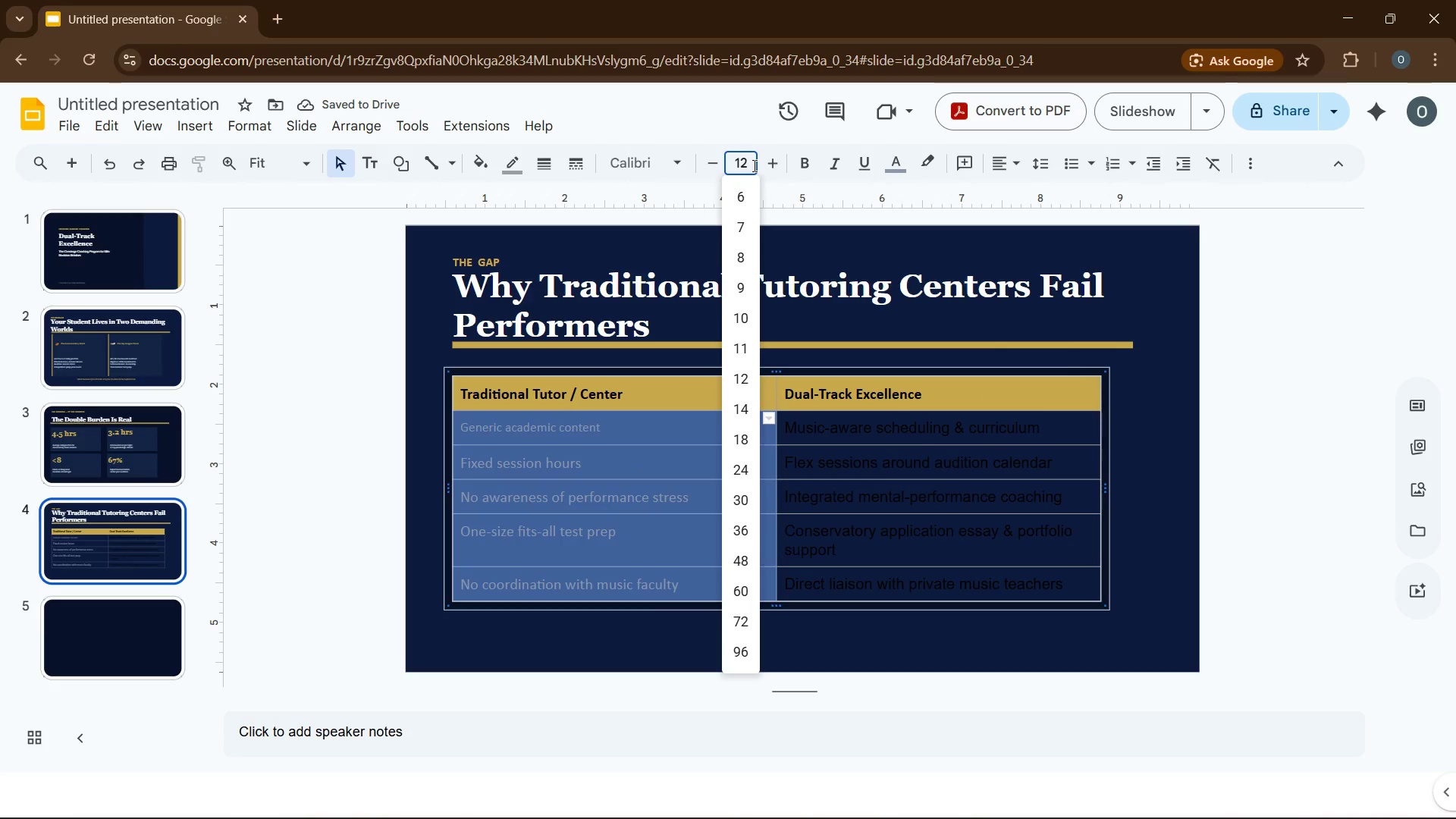 
key(Enter)
 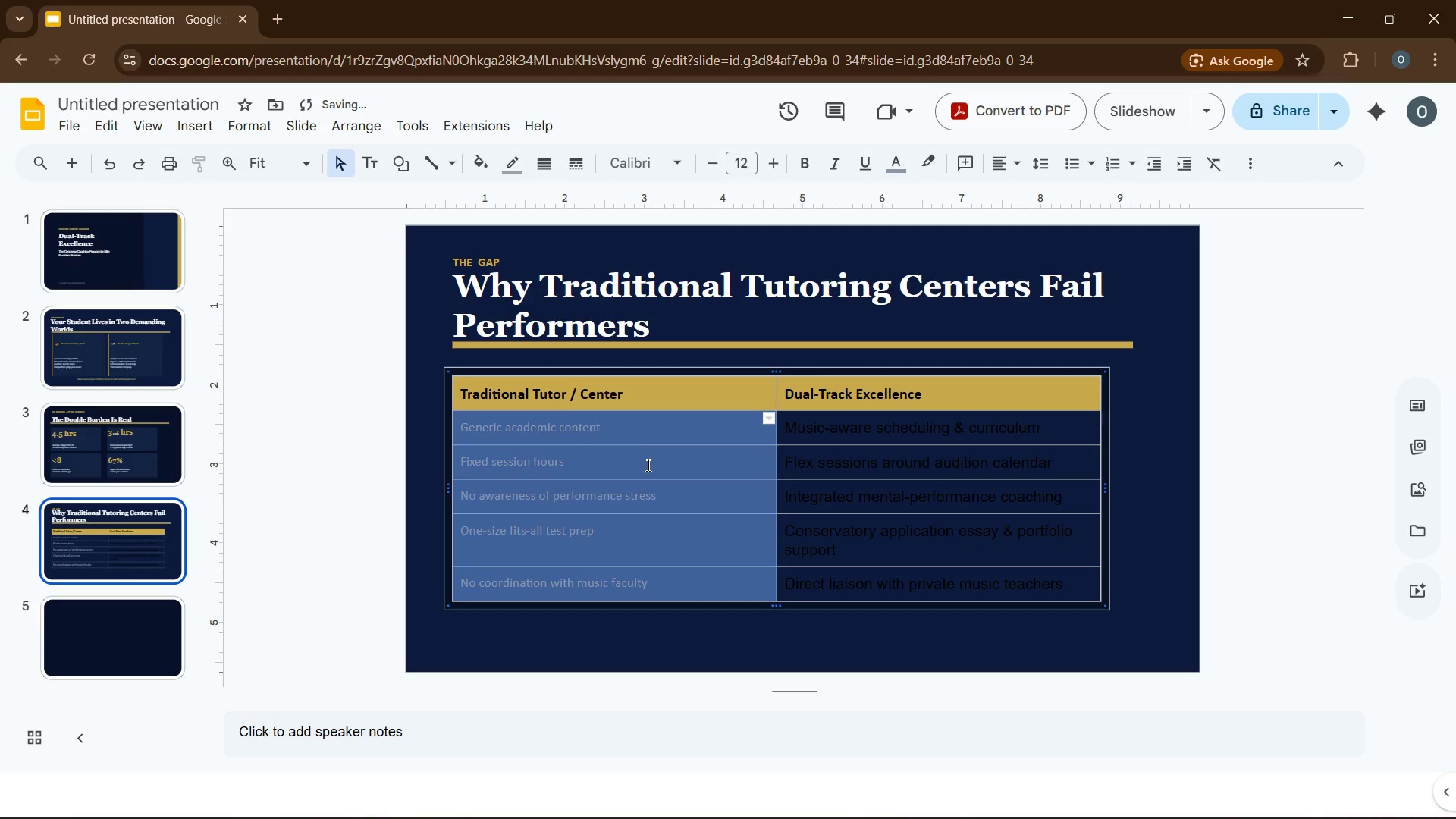 
left_click([647, 465])
 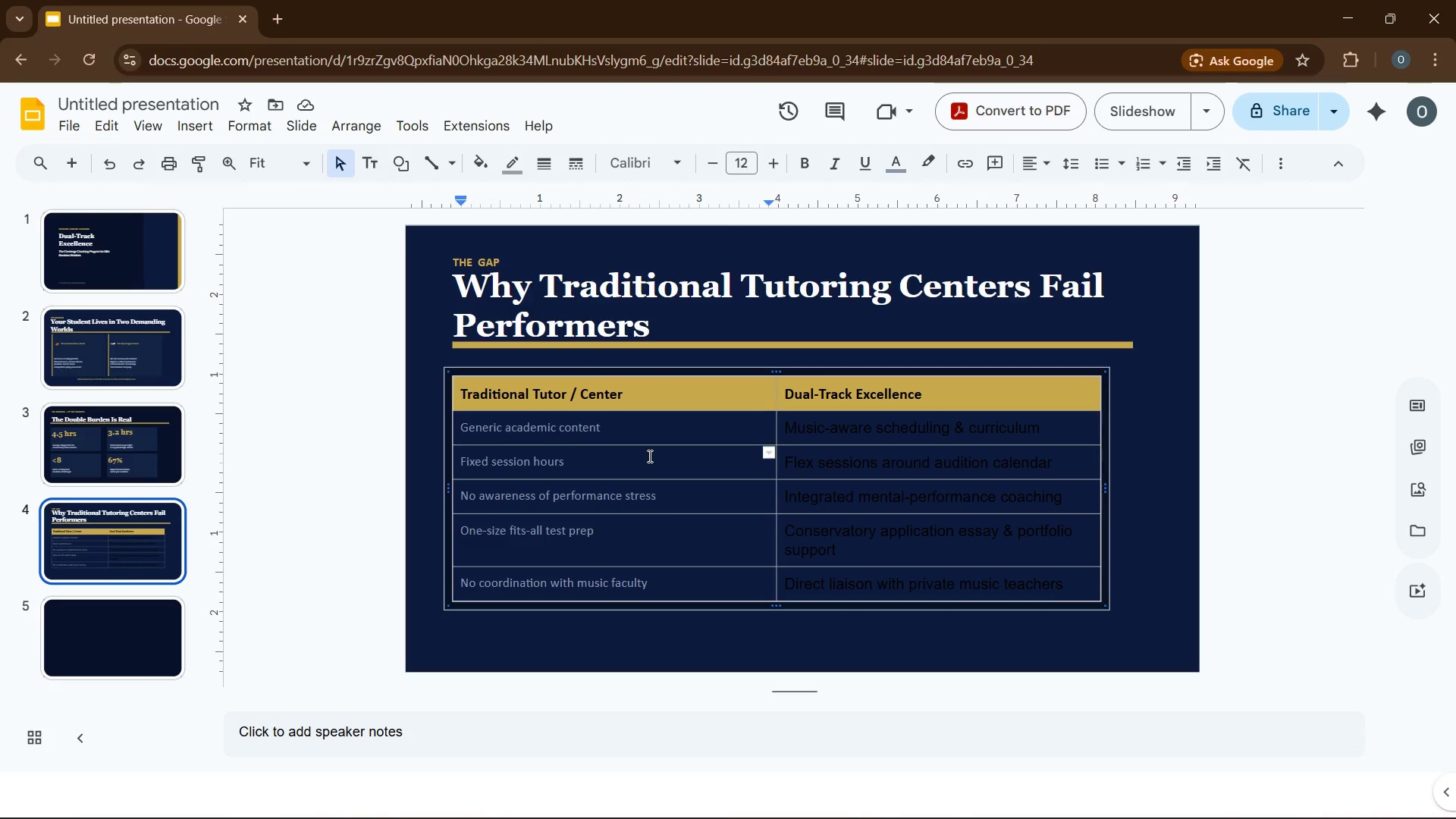 
wait(8.81)
 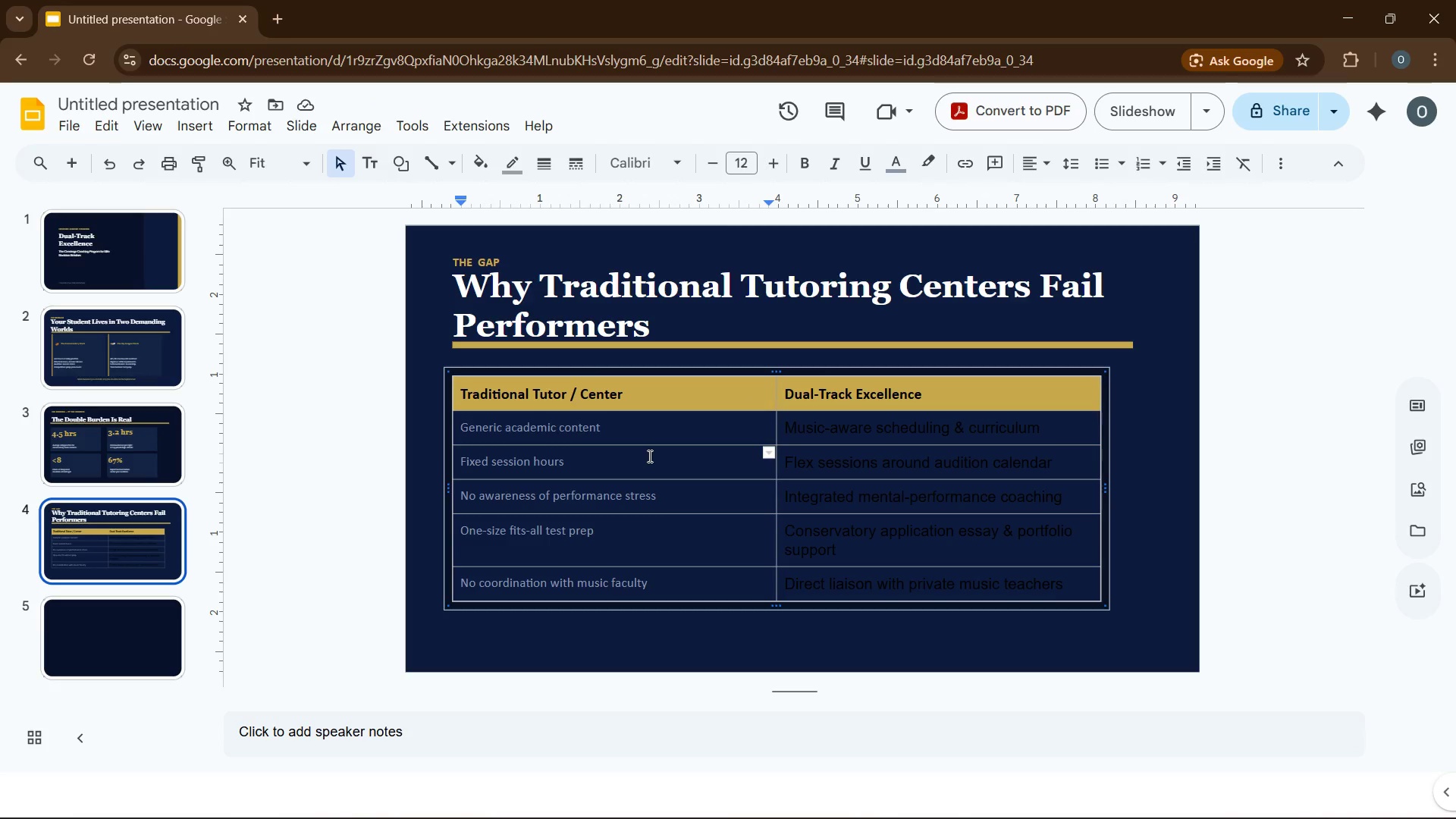 
left_click_drag(start_coordinate=[787, 428], to_coordinate=[1057, 584])
 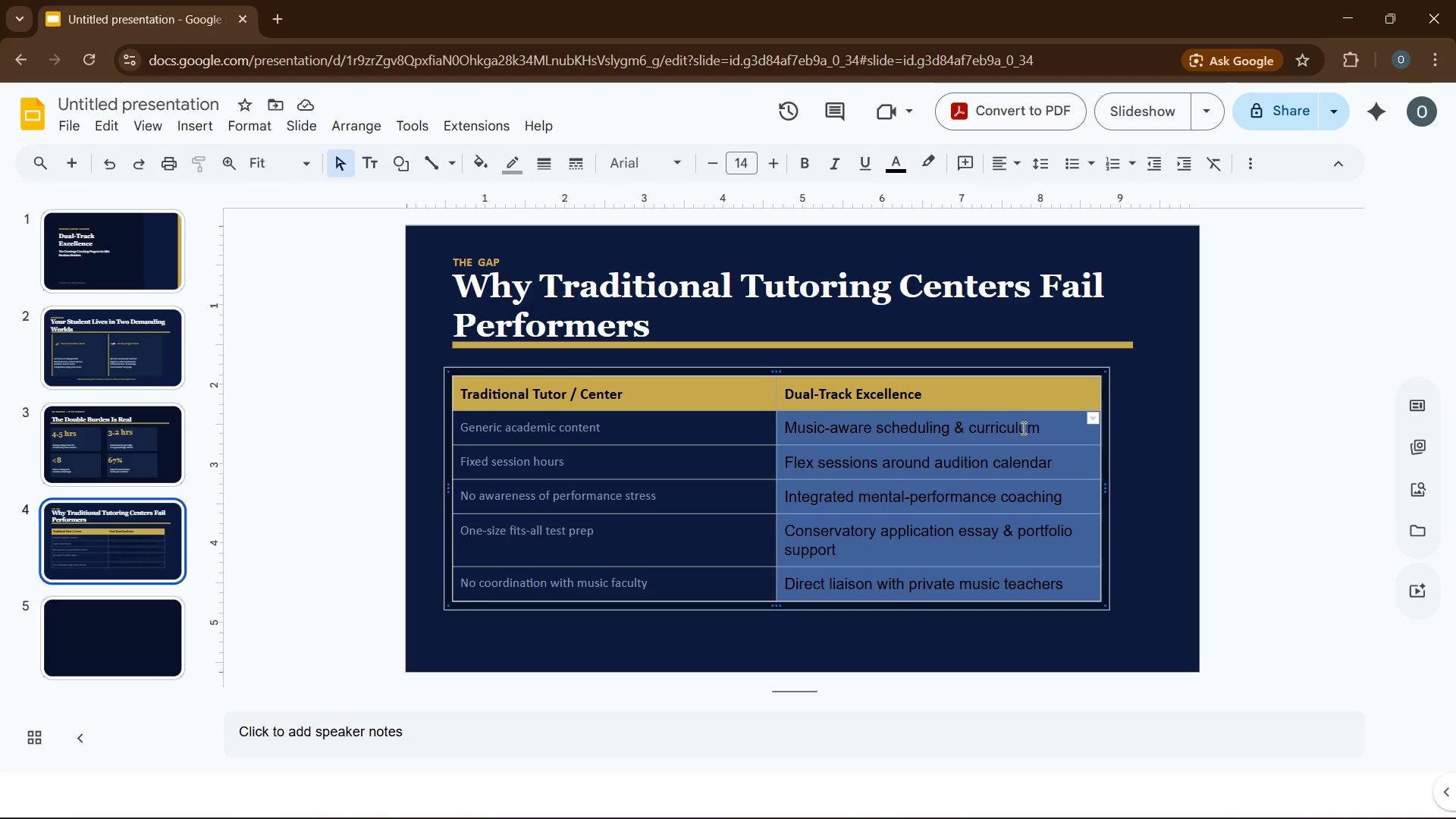 
wait(6.77)
 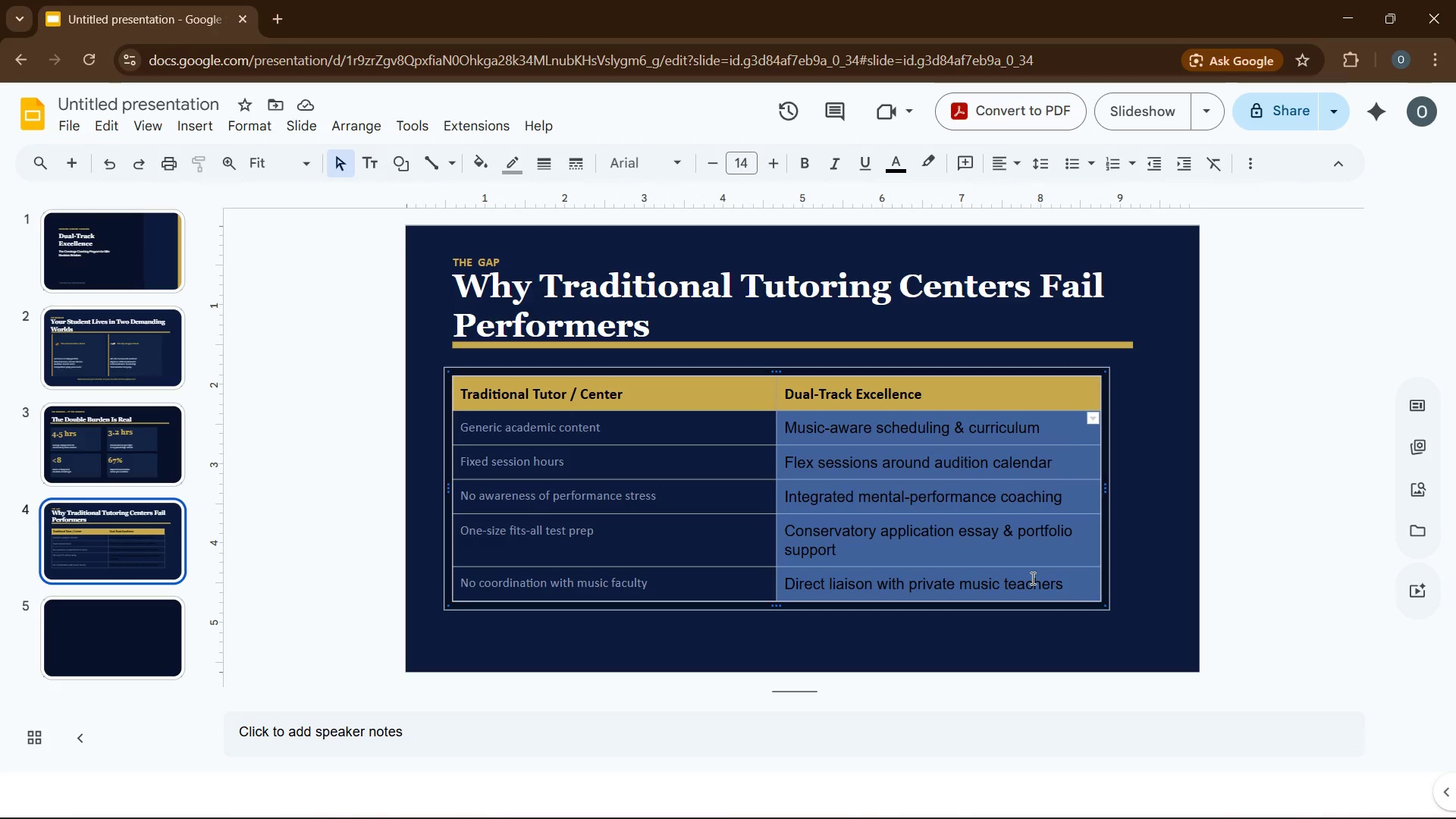 
left_click([904, 173])
 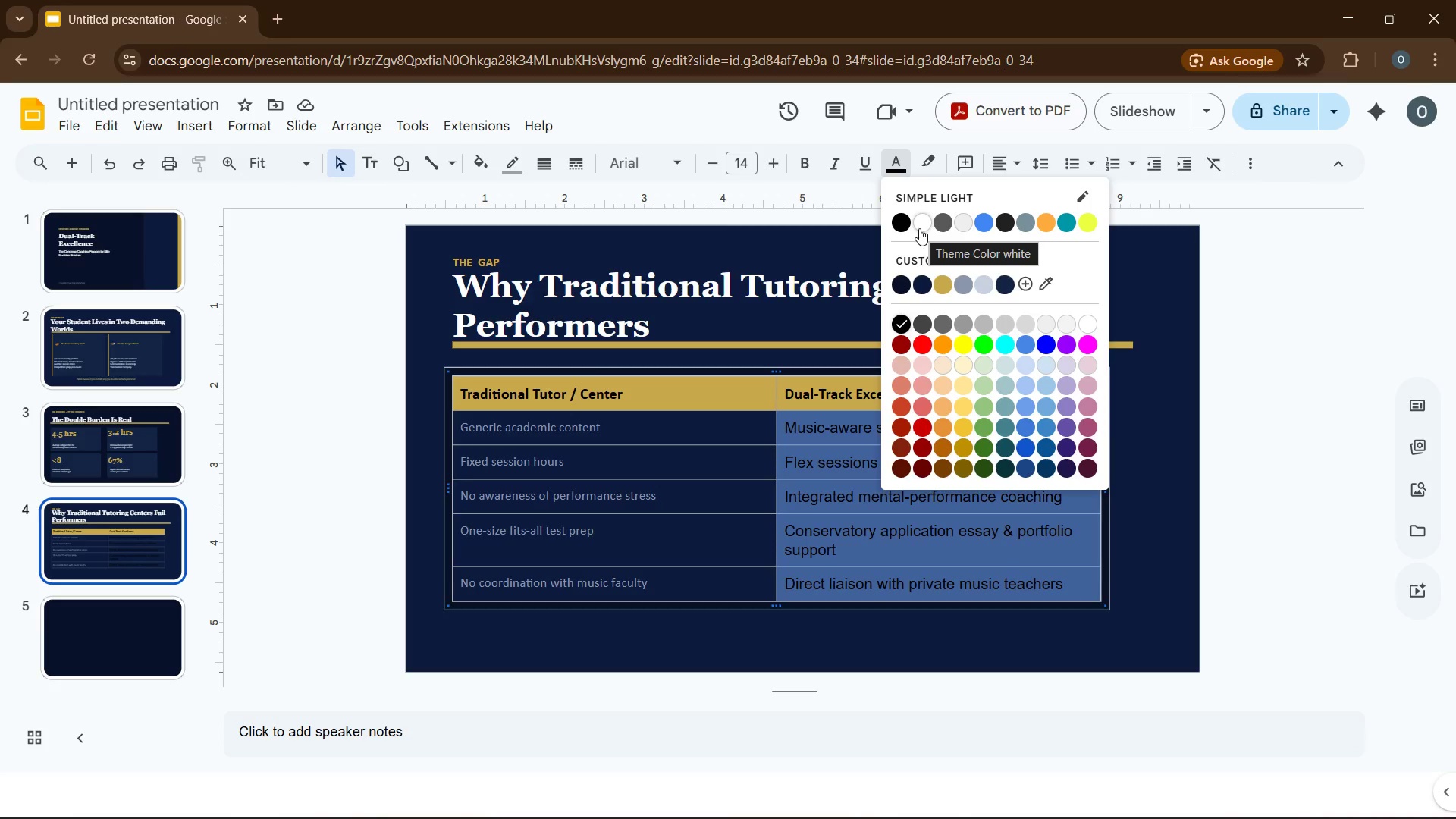 
left_click([921, 228])
 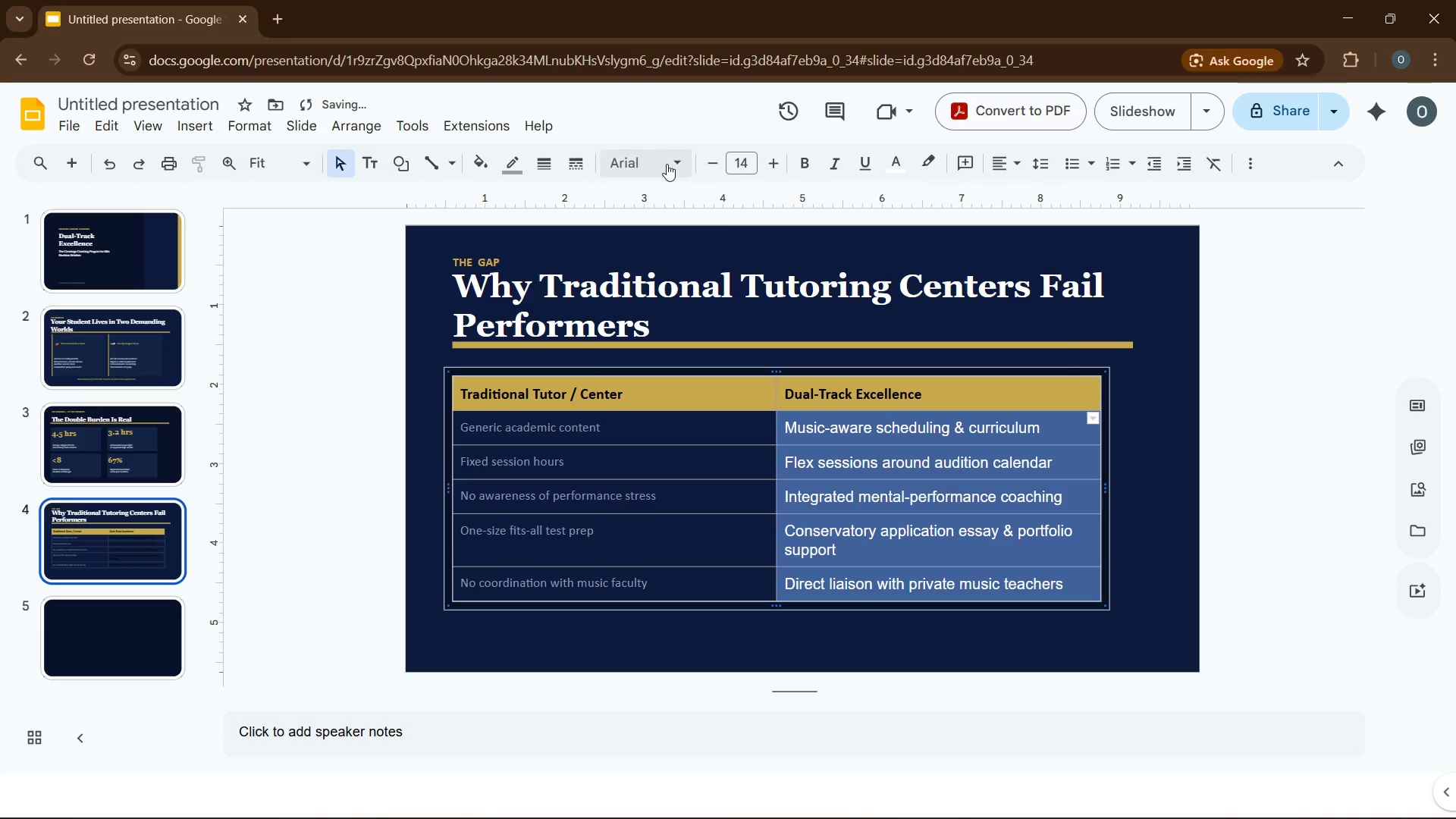 
left_click([661, 162])
 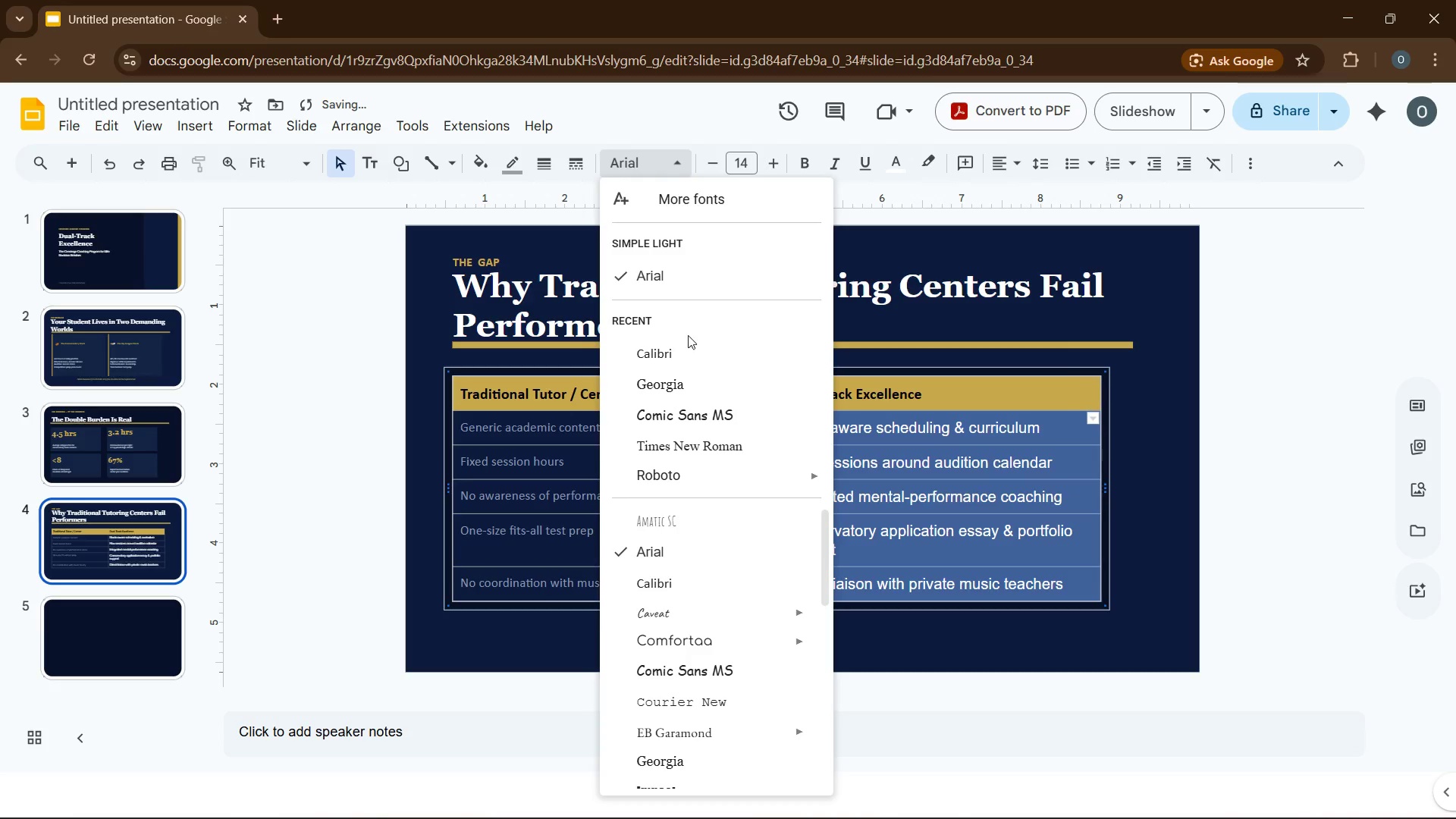 
left_click([687, 350])
 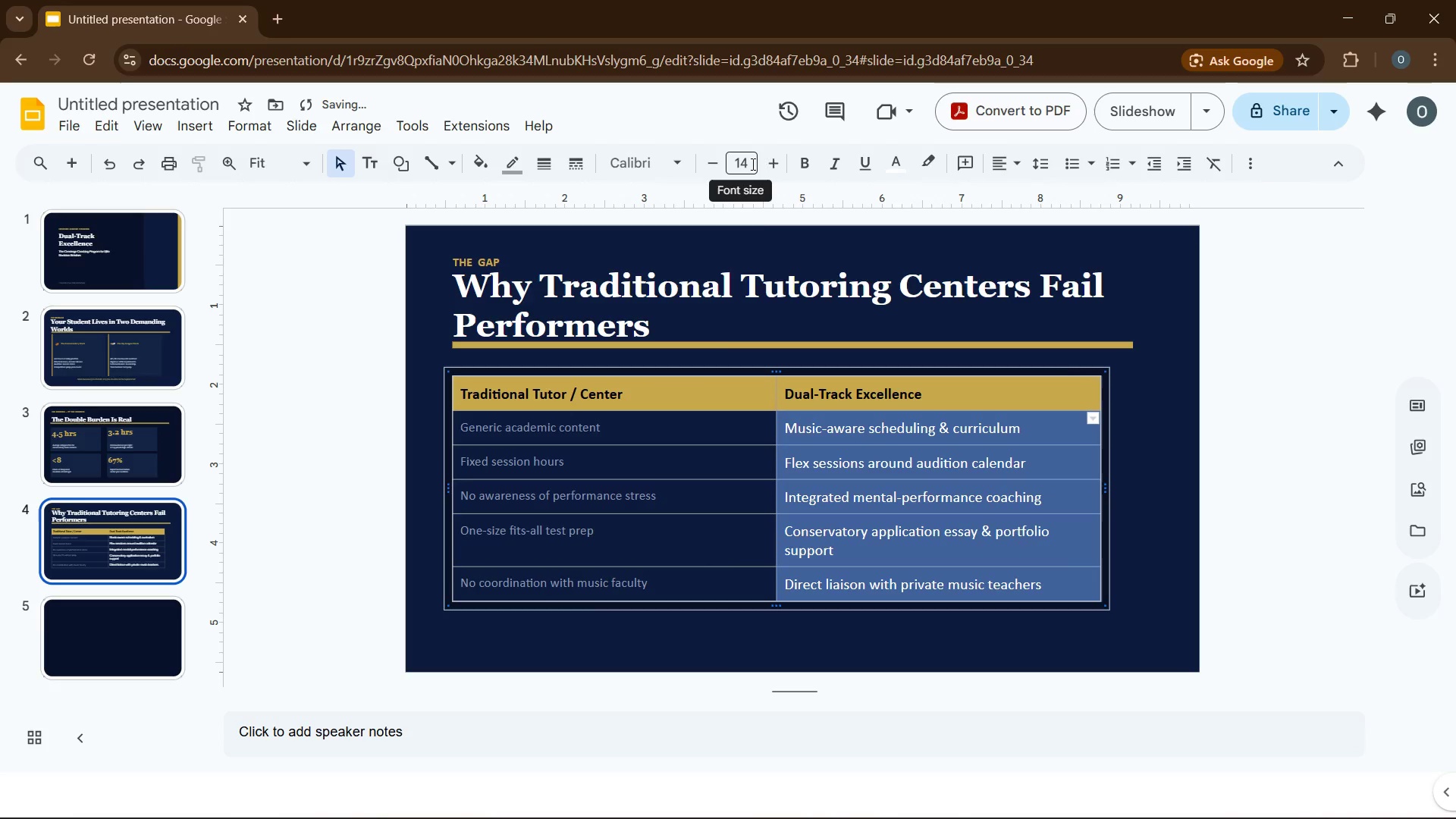 
left_click([752, 164])
 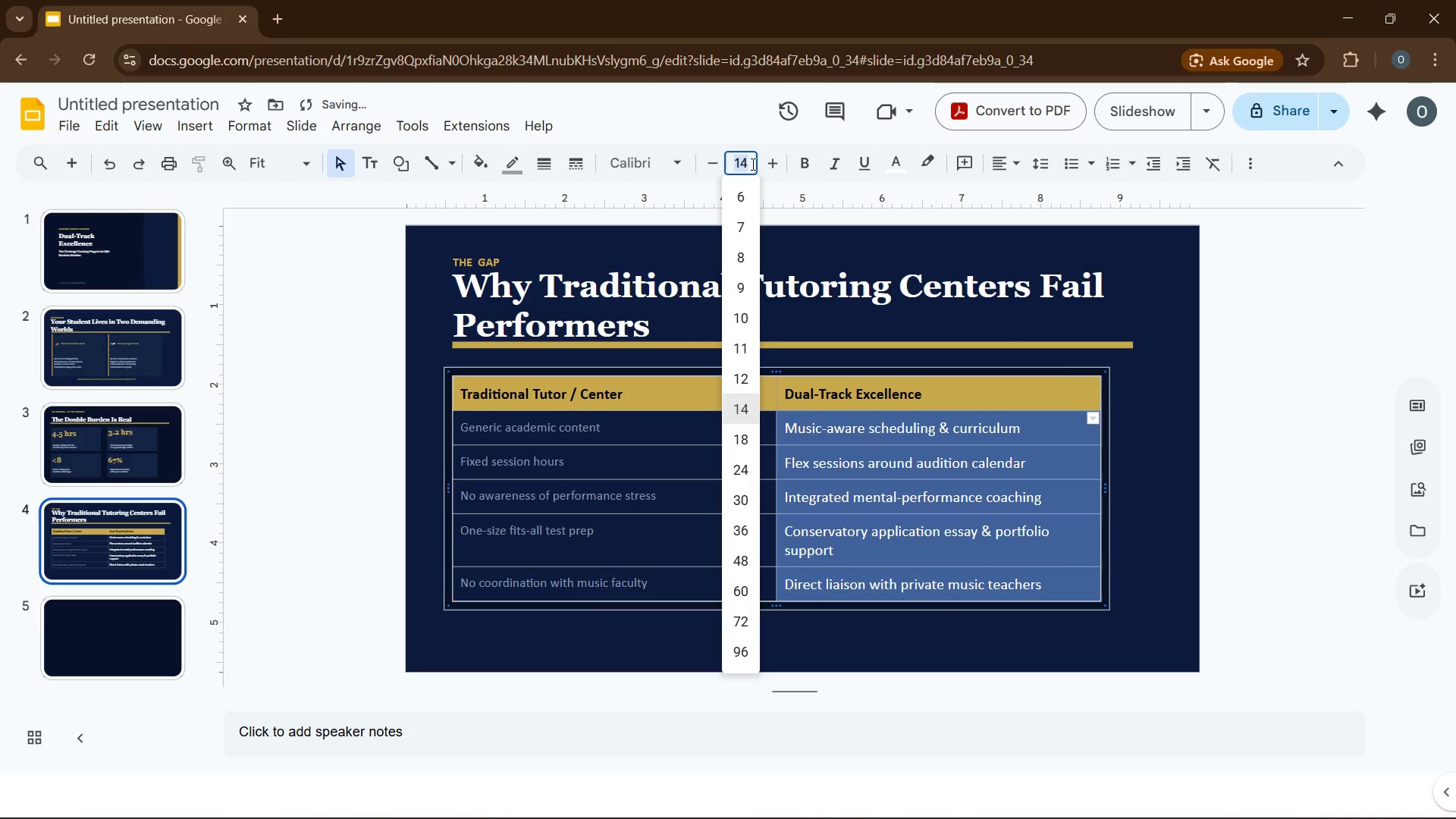 
key(Numpad1)
 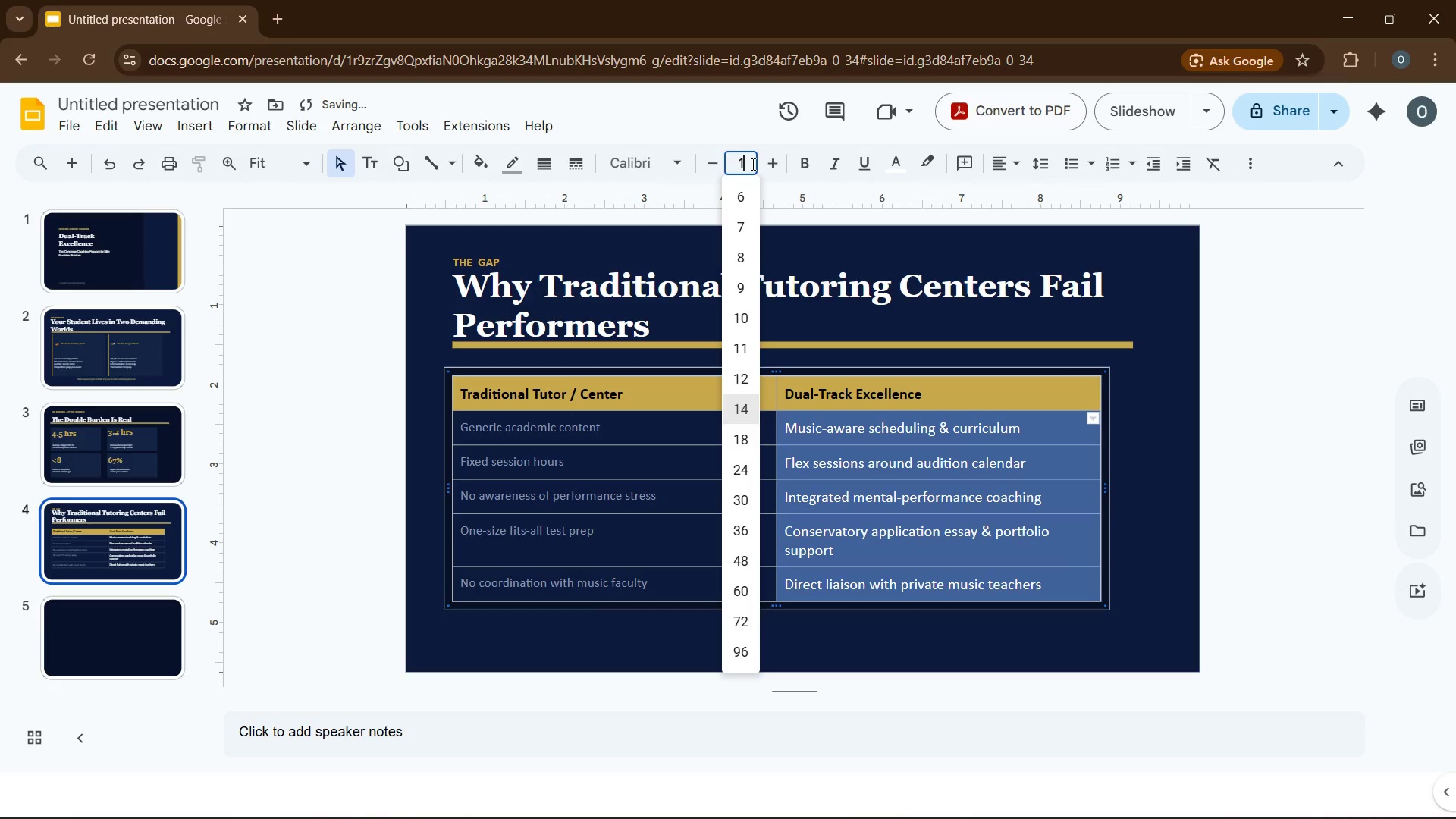 
key(Numpad2)
 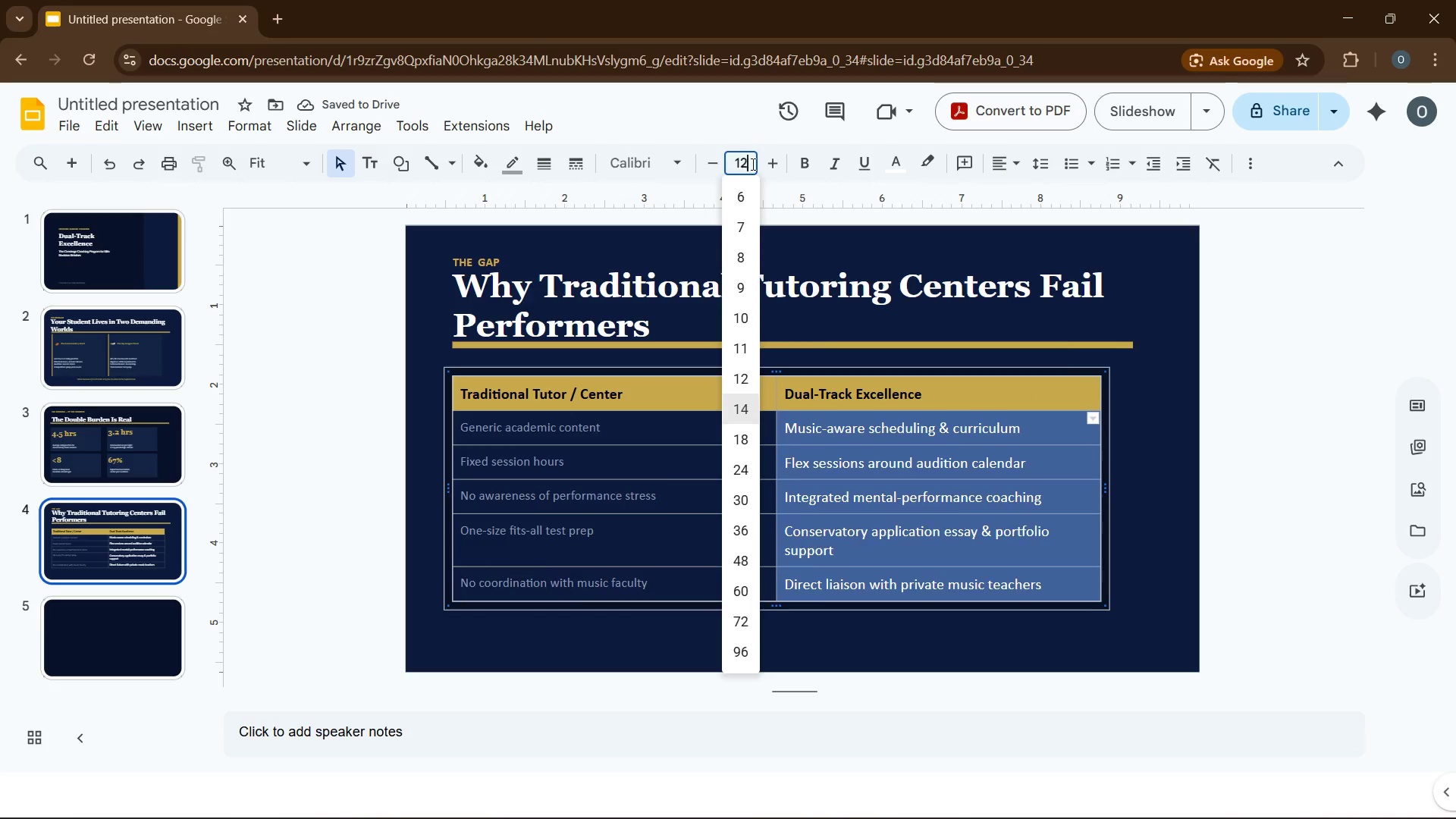 
key(Enter)
 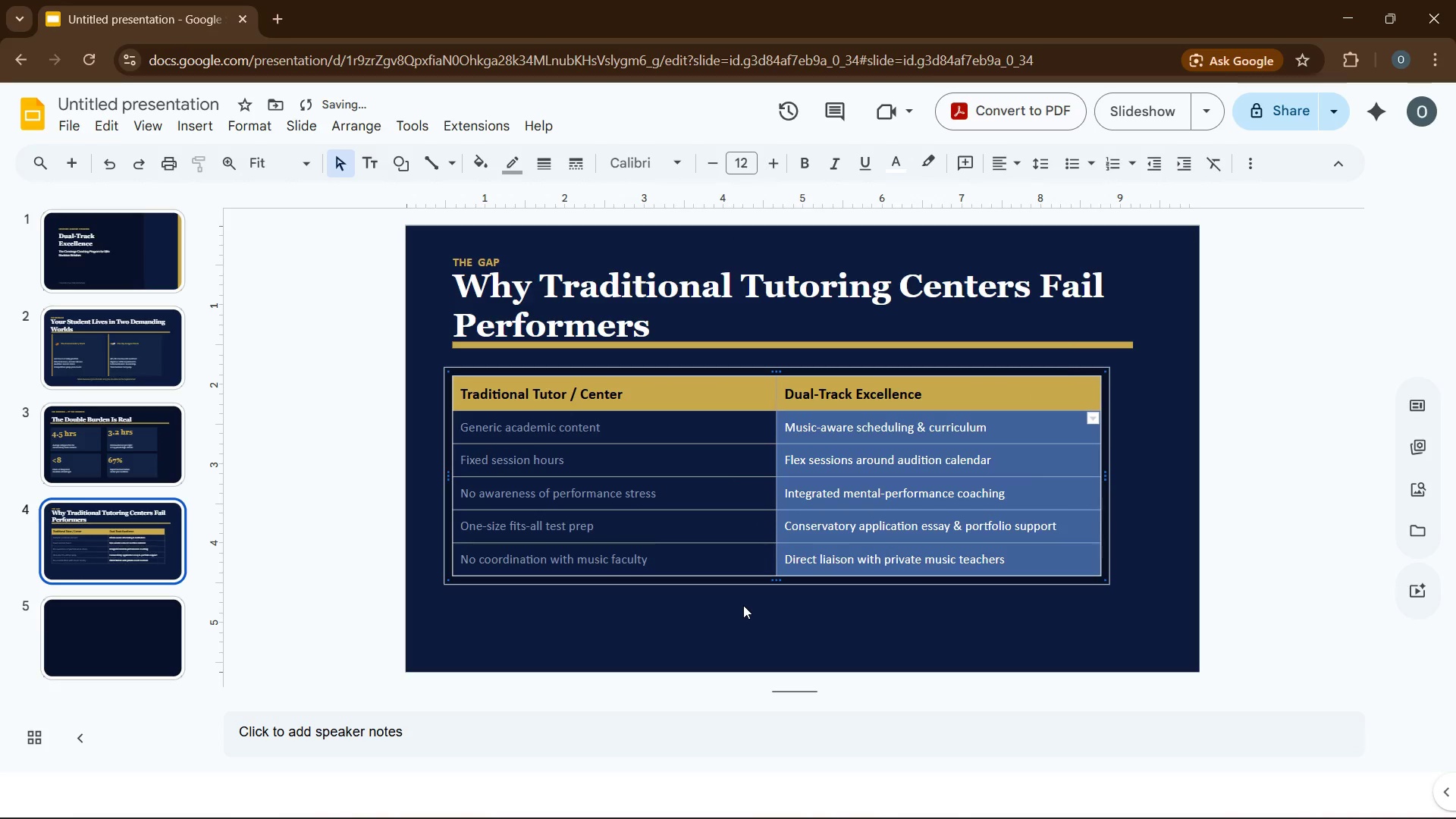 
left_click([743, 605])
 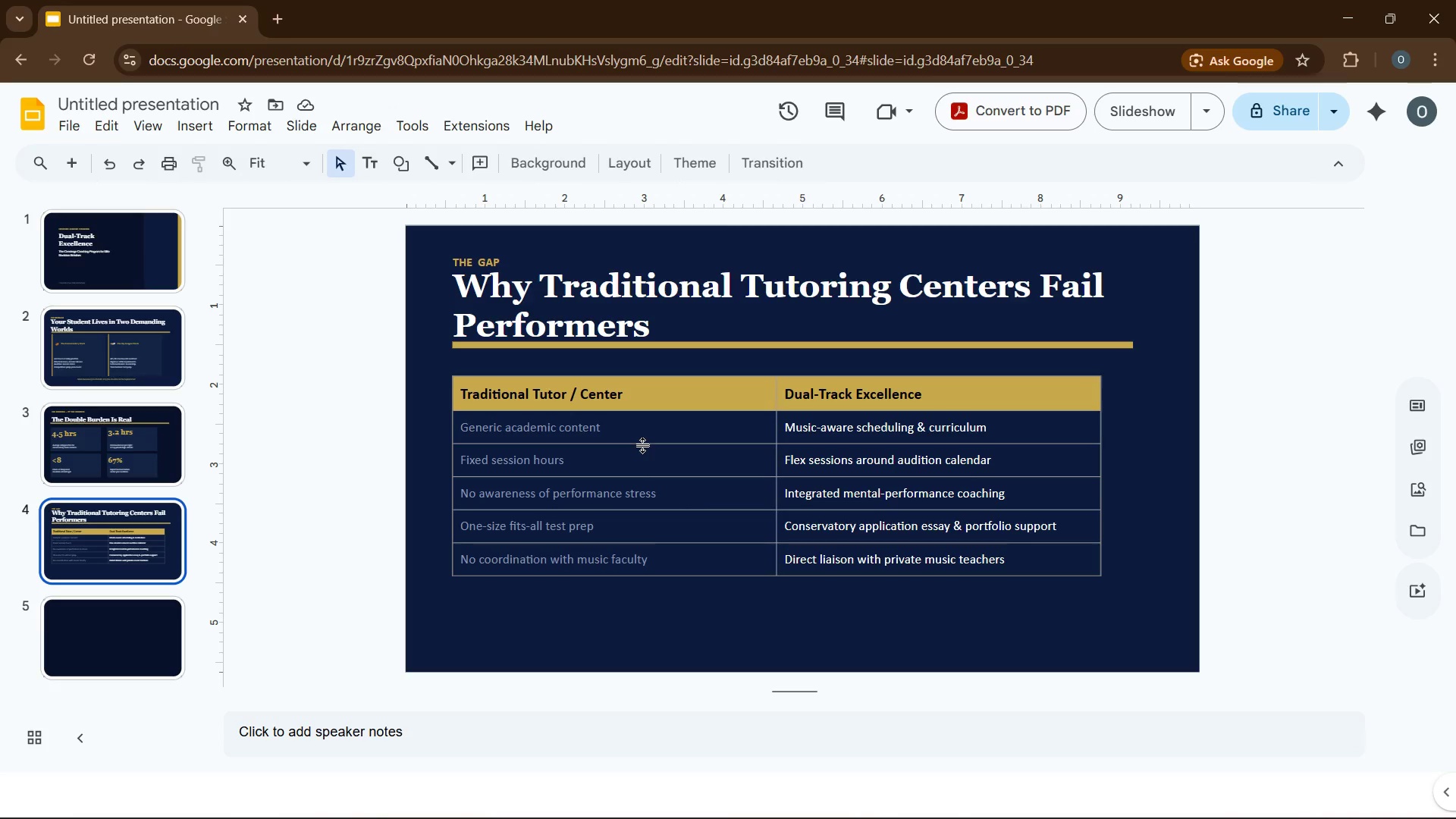 
wait(13.19)
 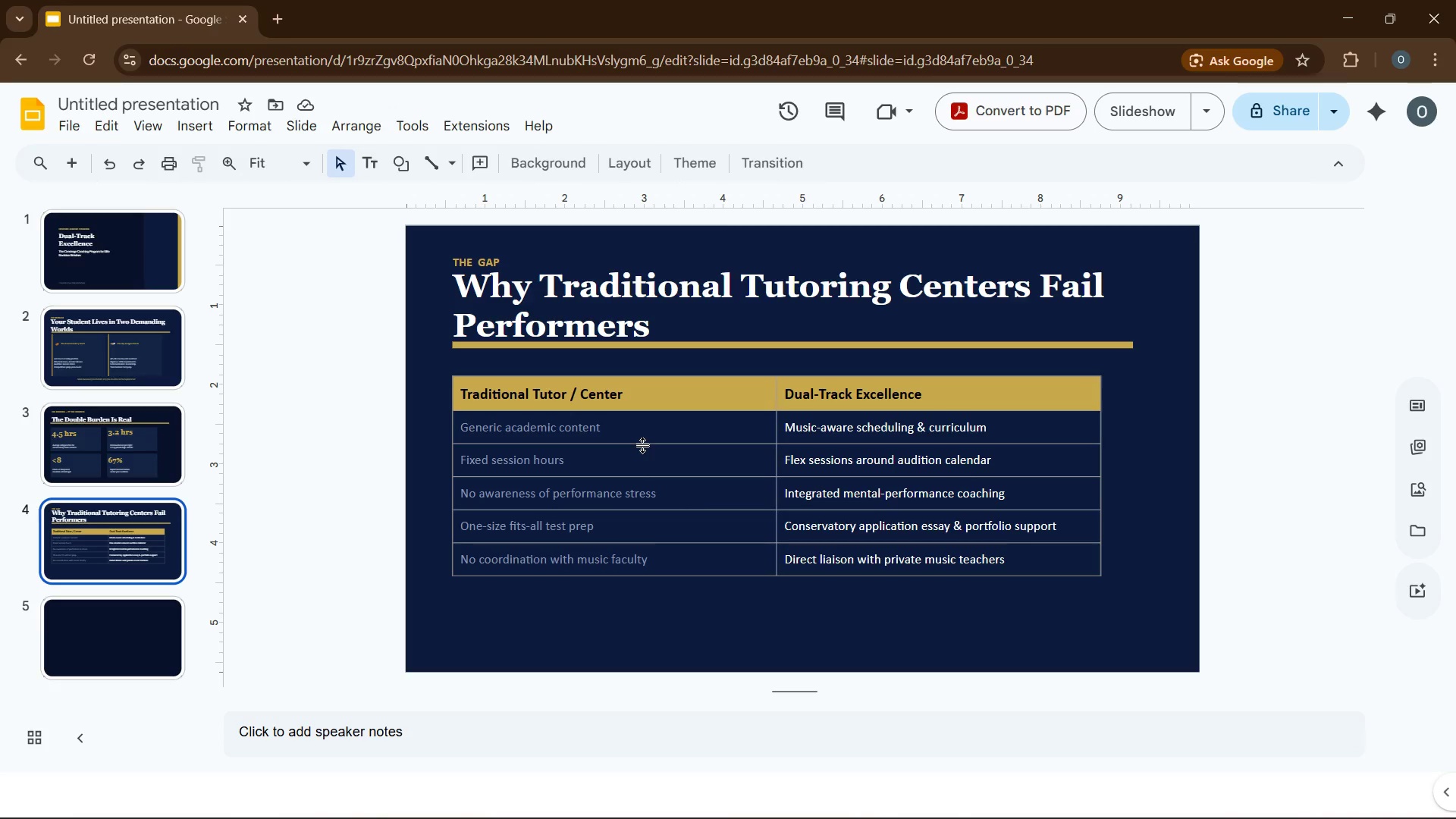 
double_click([458, 438])
 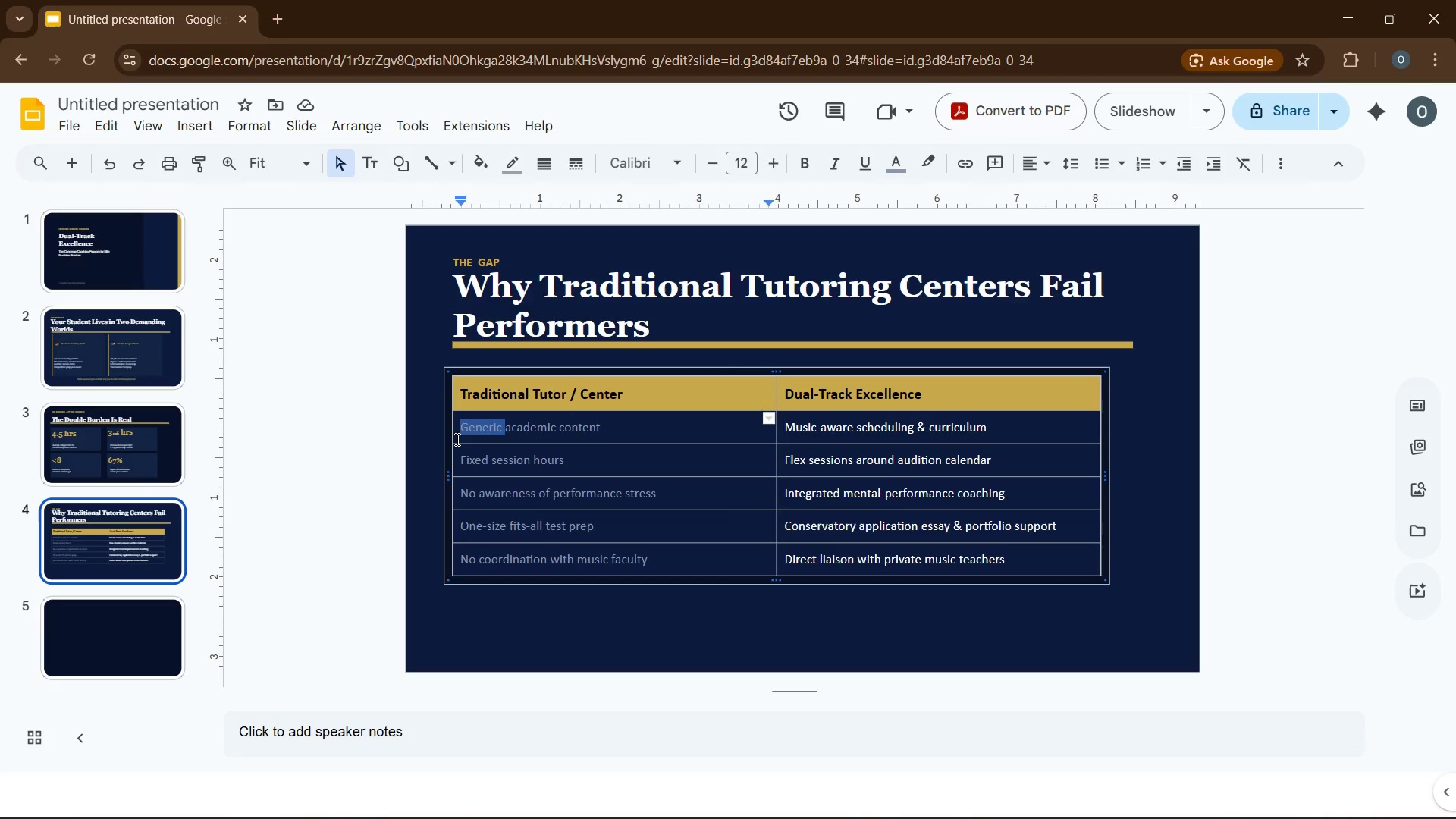 
left_click([455, 437])
 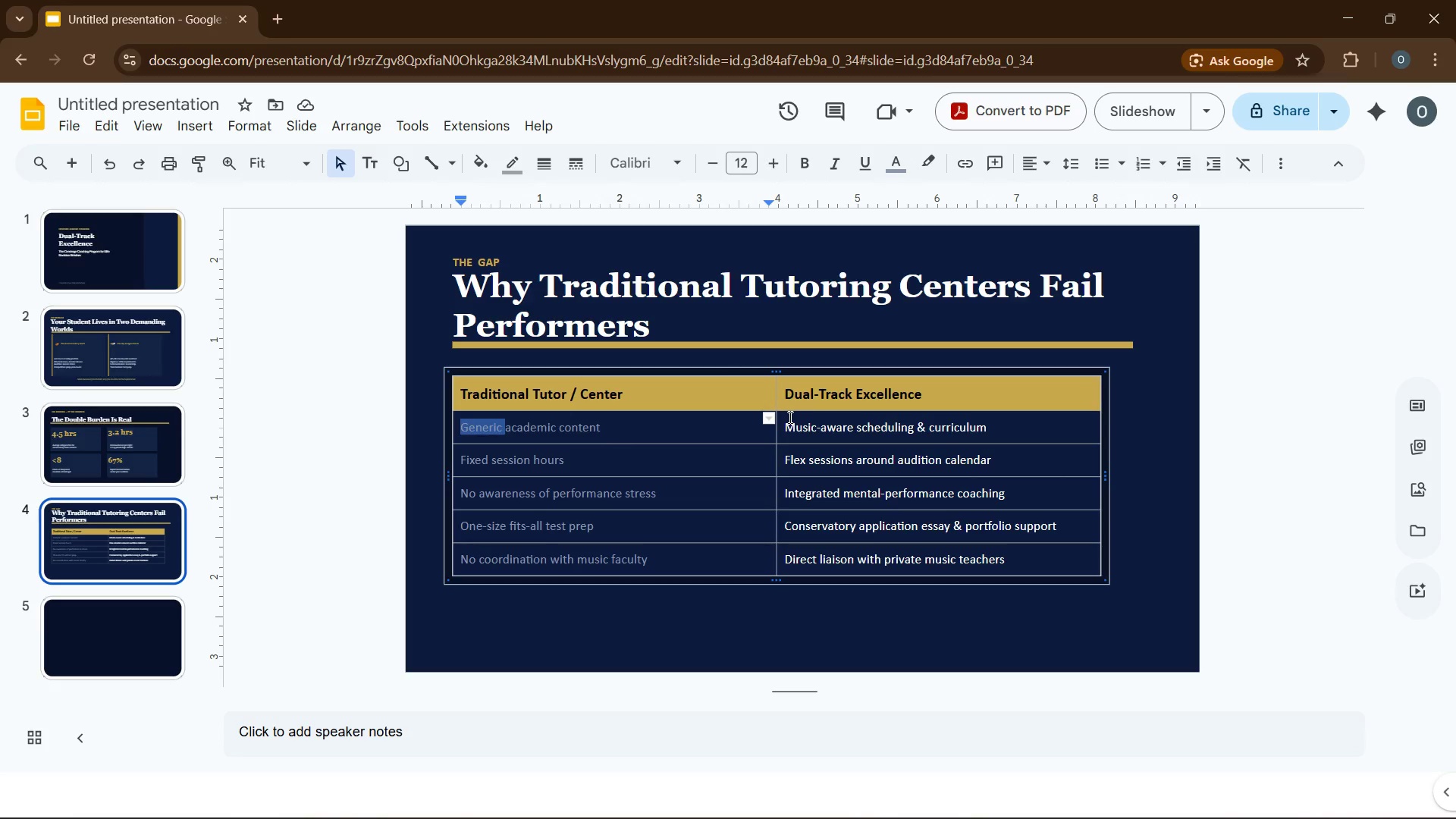 
left_click([770, 419])
 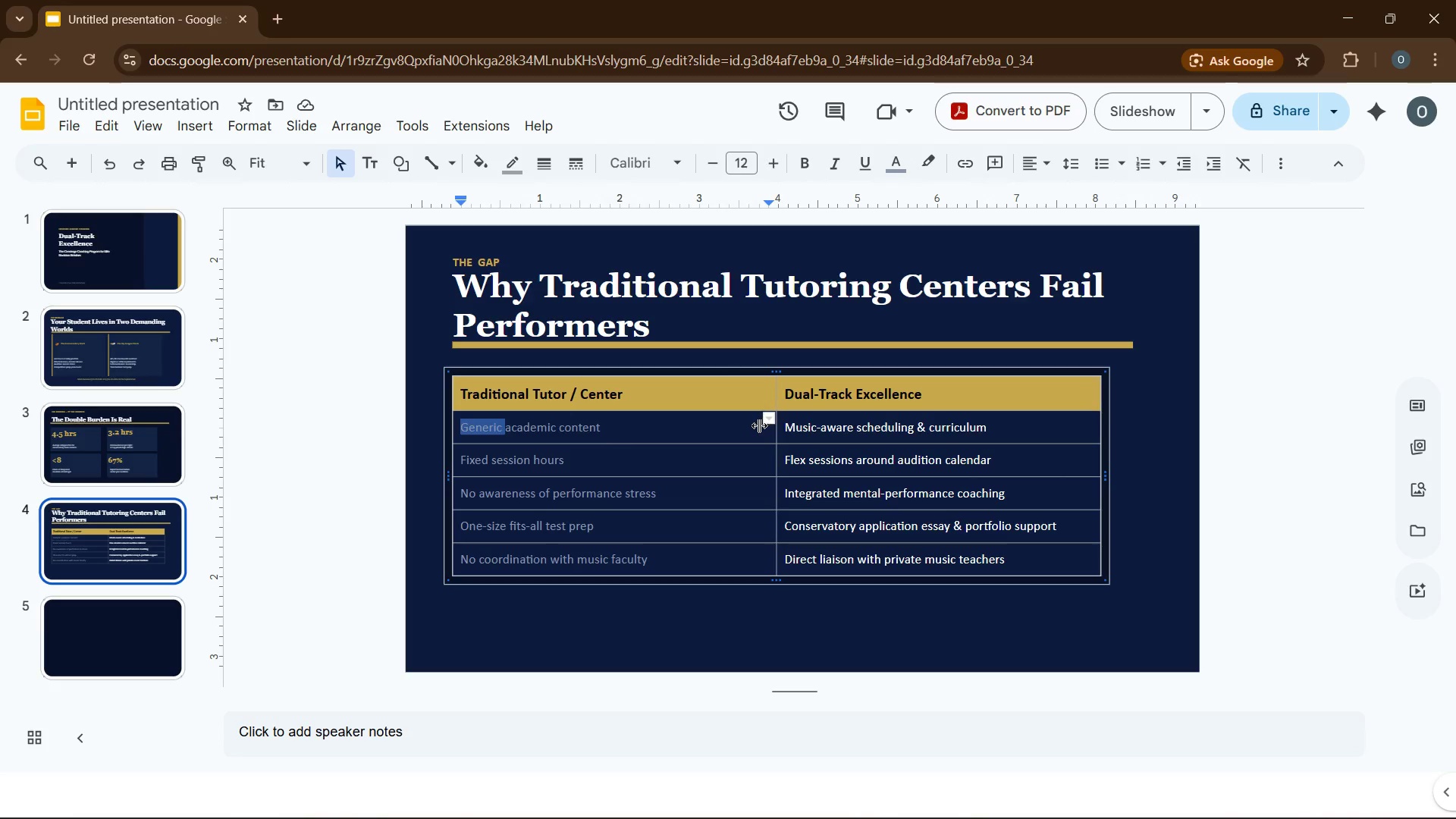 
mouse_move([747, 439])
 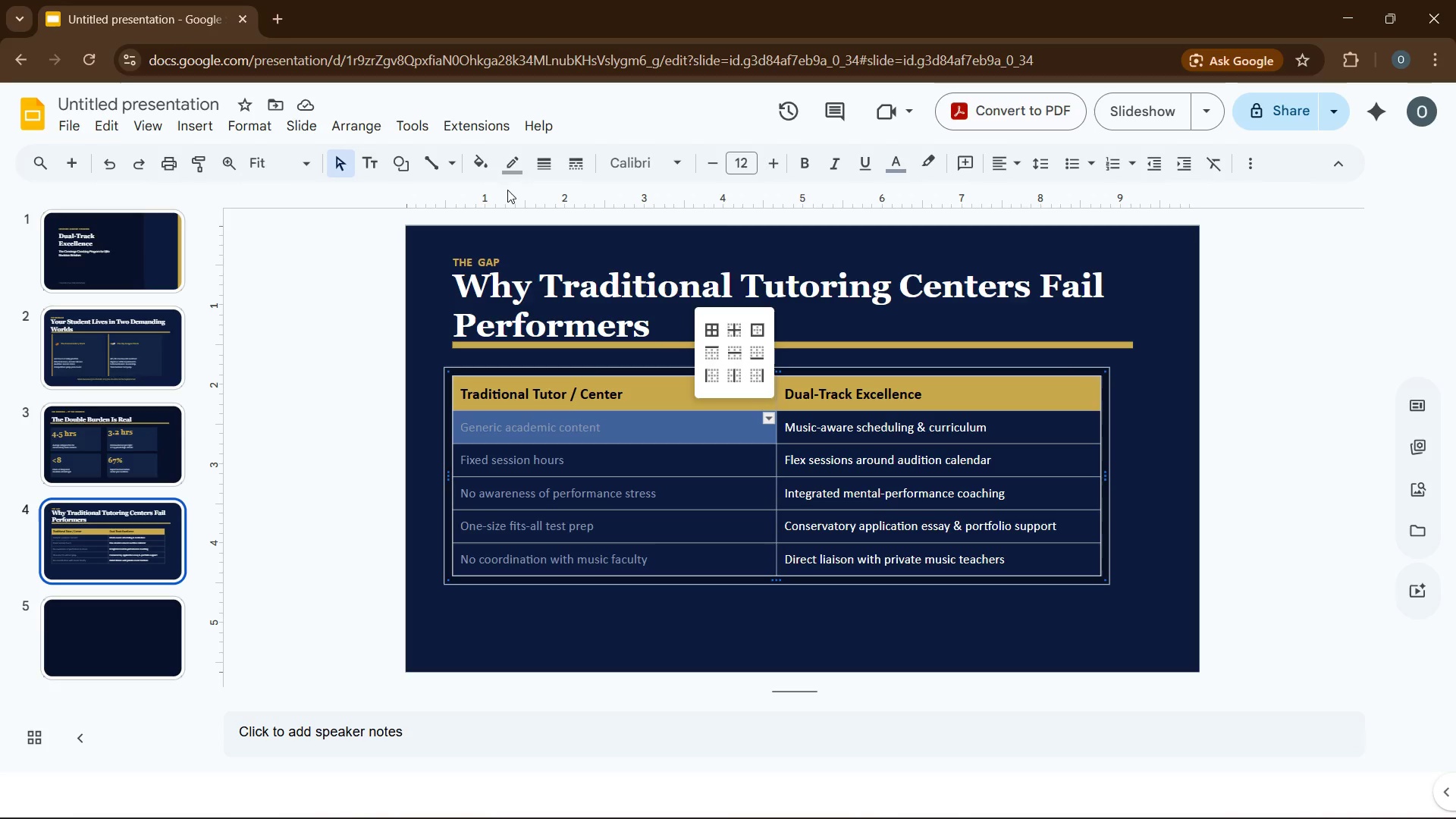 
left_click([483, 165])
 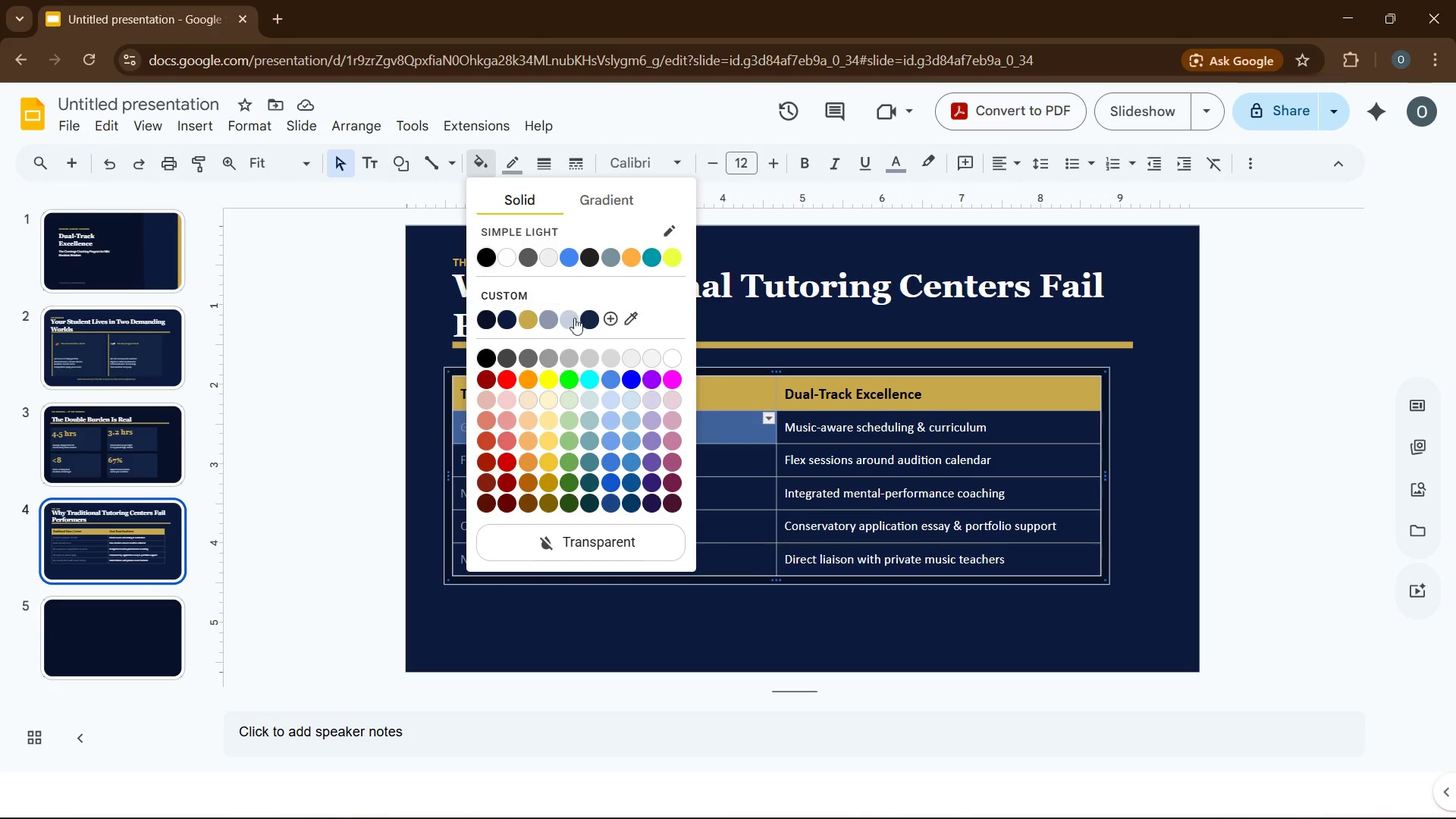 
left_click([610, 322])
 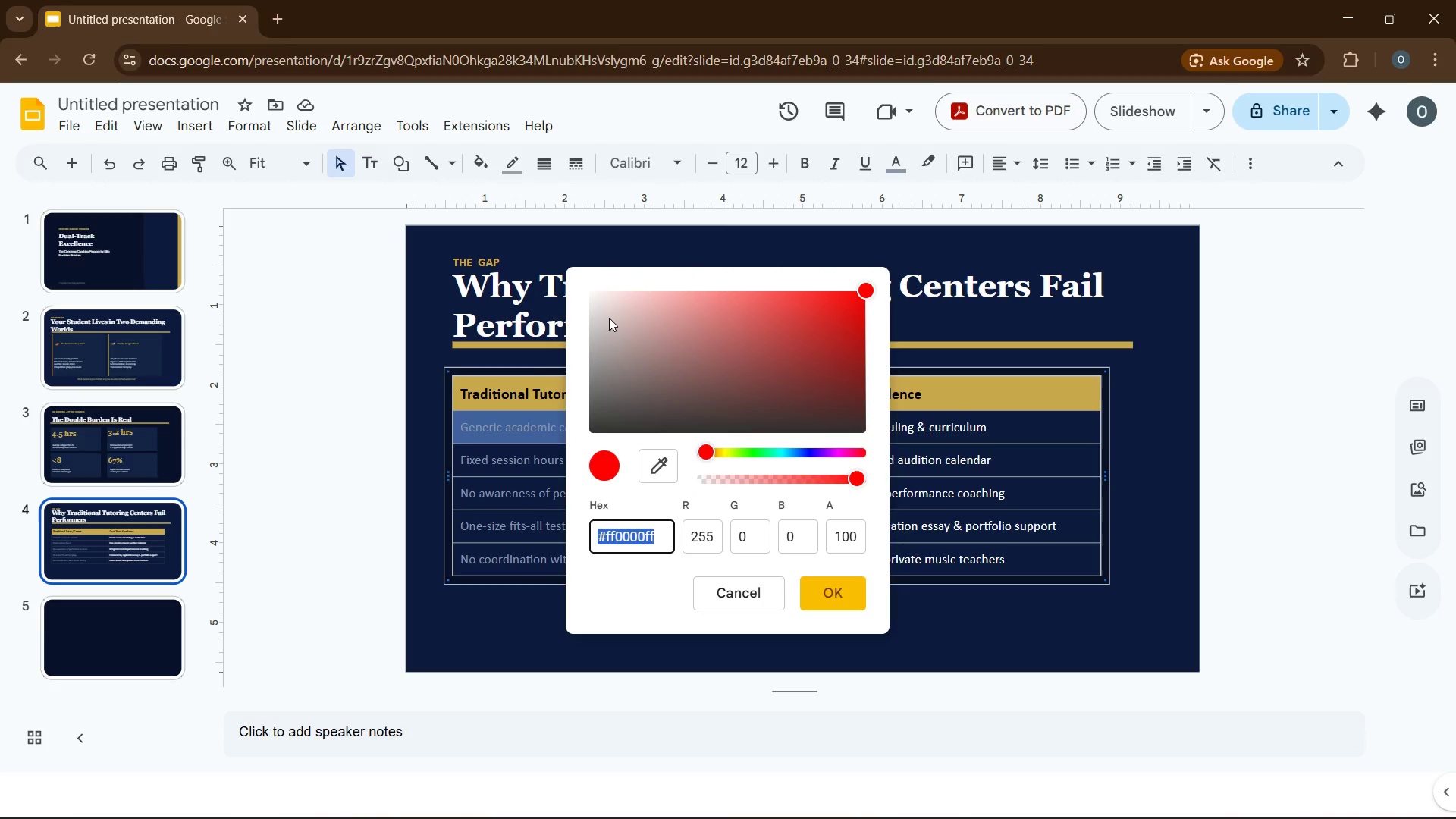 
hold_key(key=Quote, duration=0.61)
 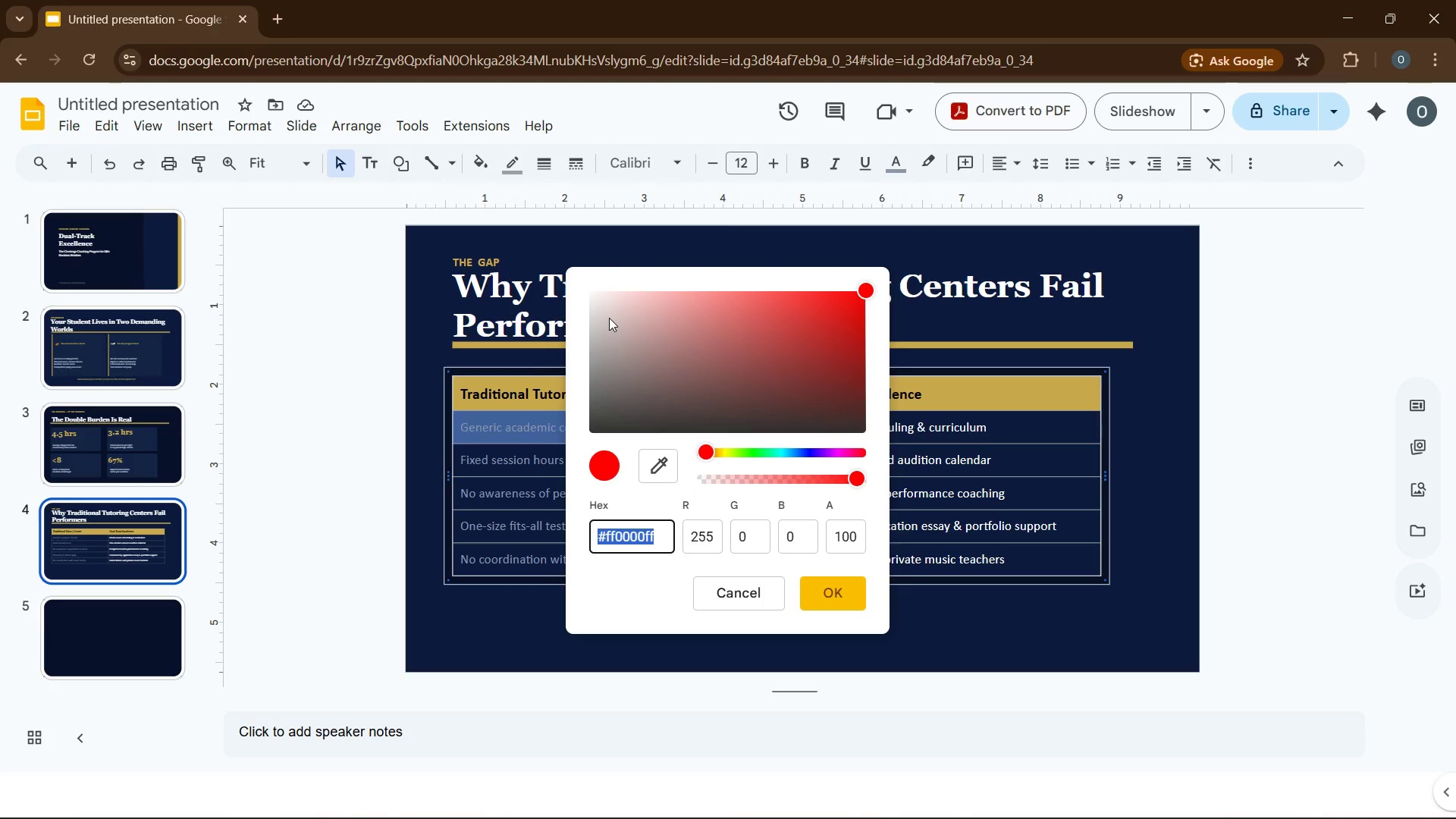 
key(Numpad1)
 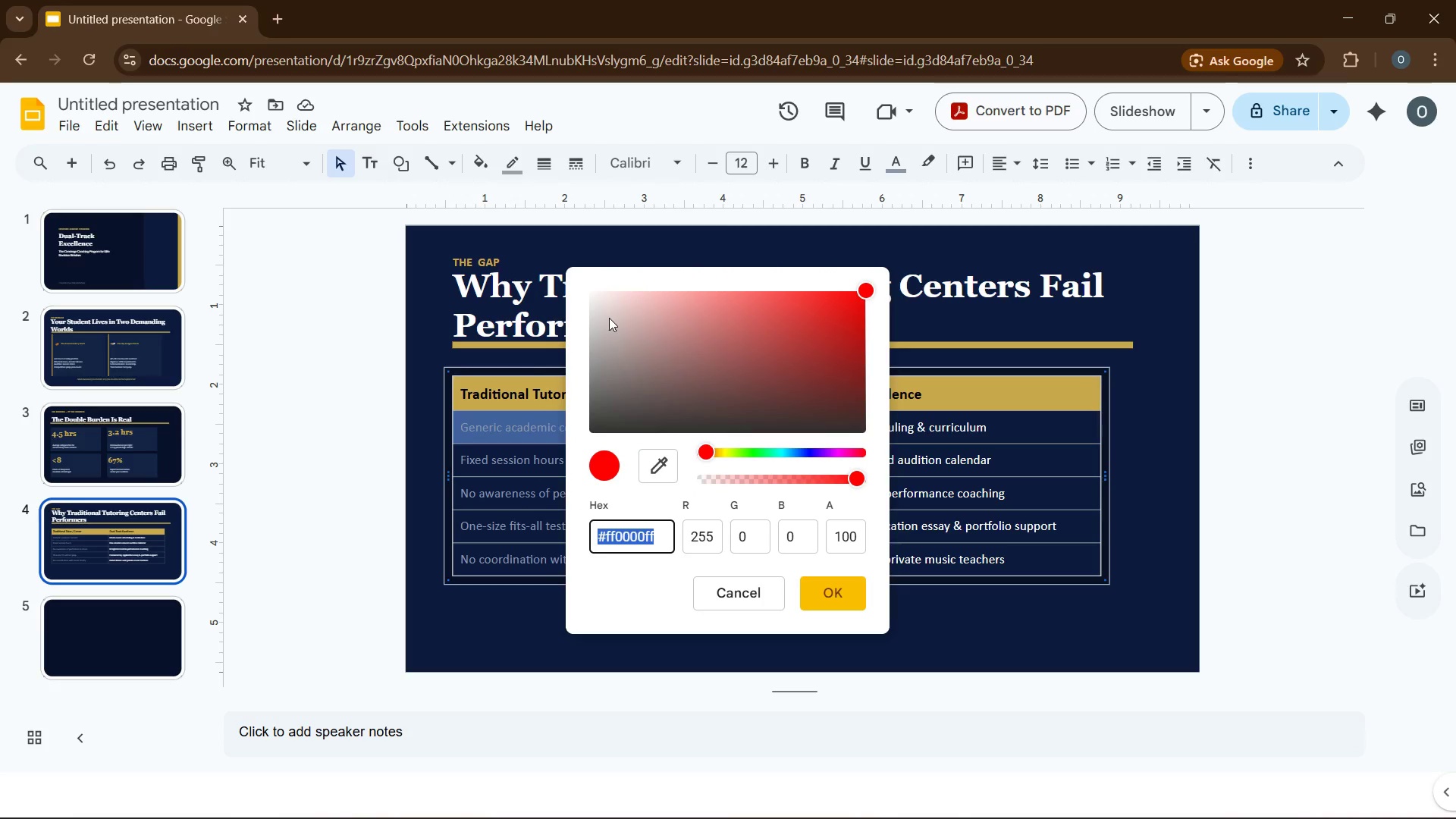 
key(Numpad1)
 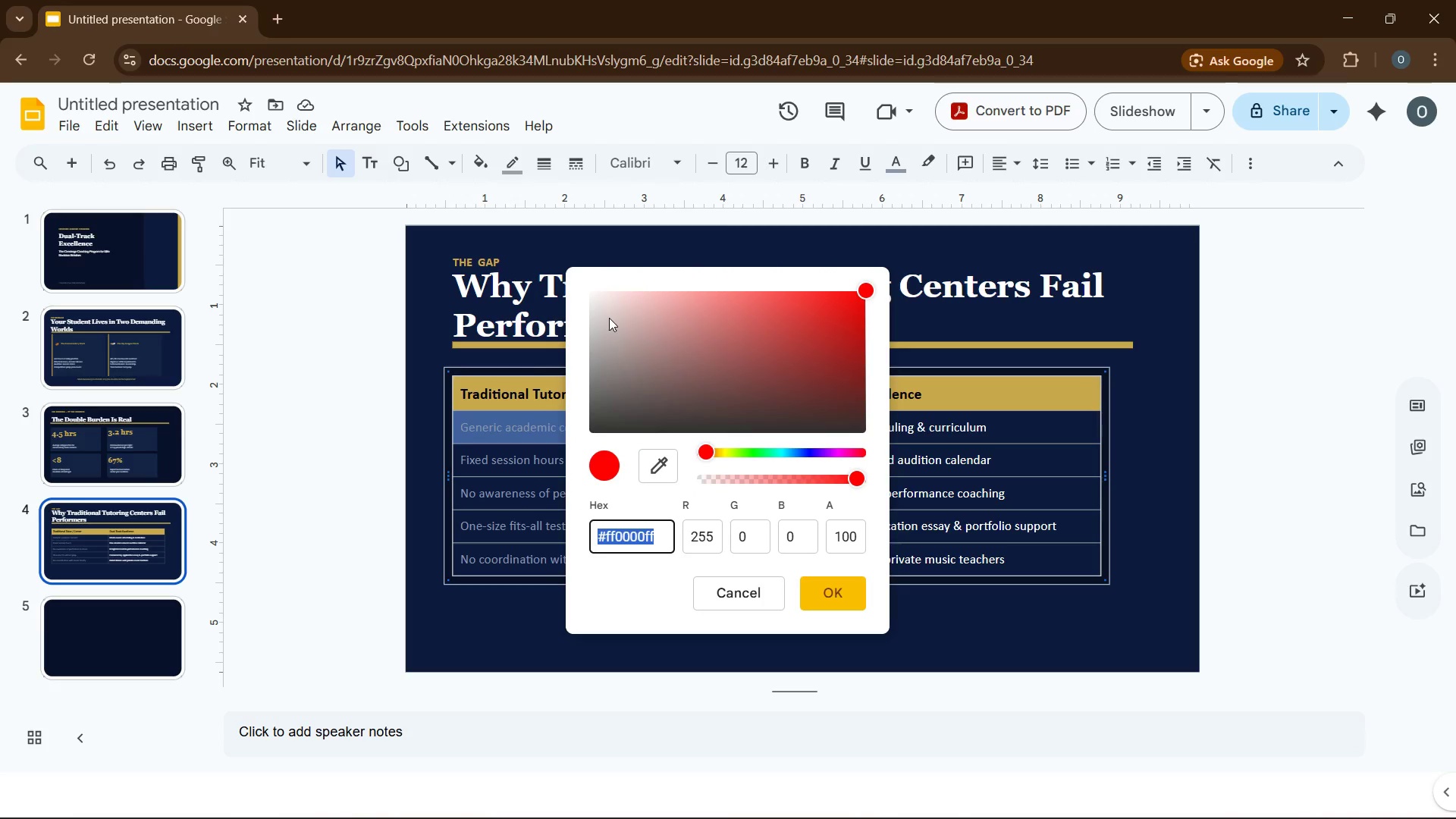 
key(Numpad1)
 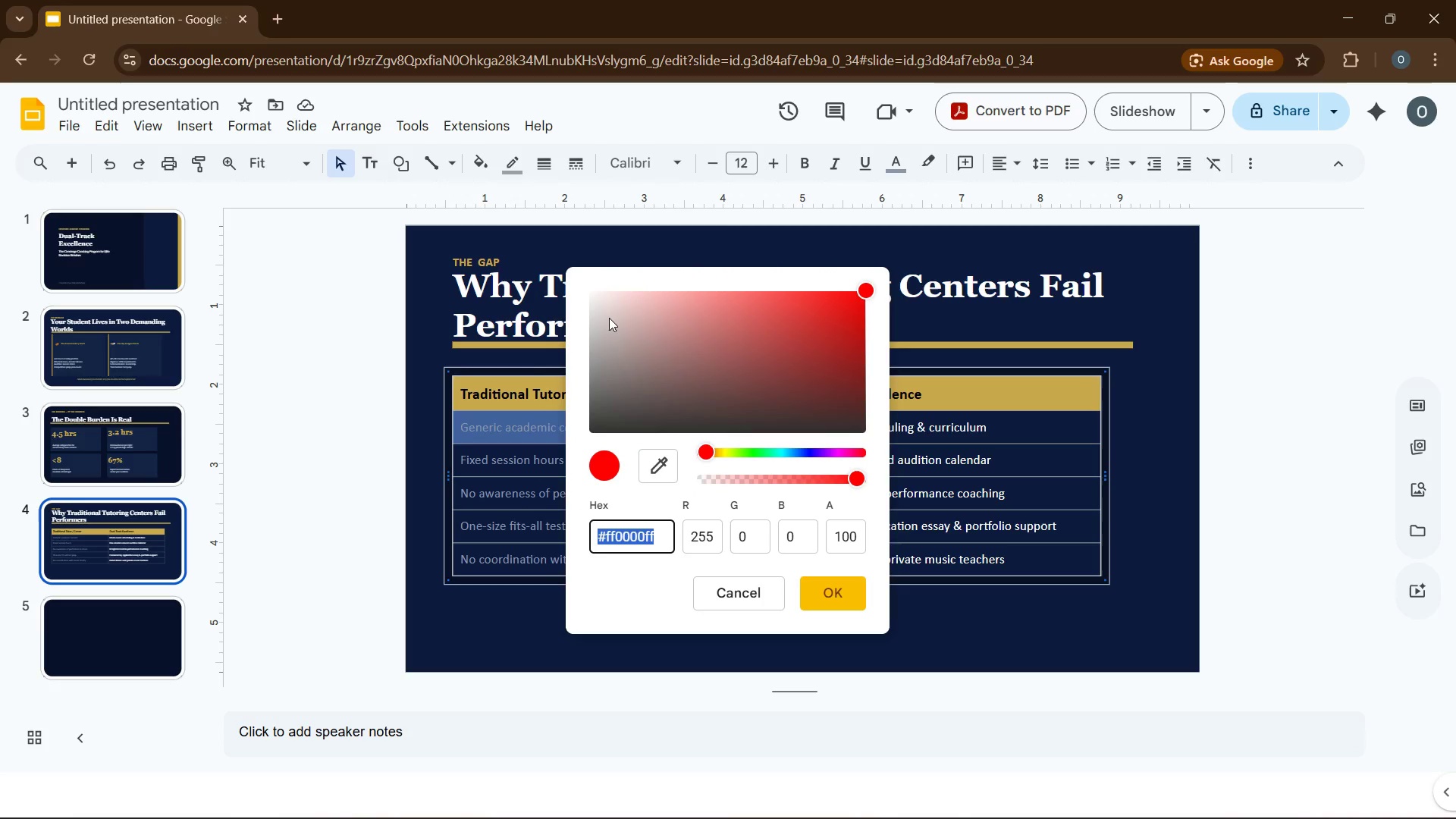 
key(D)
 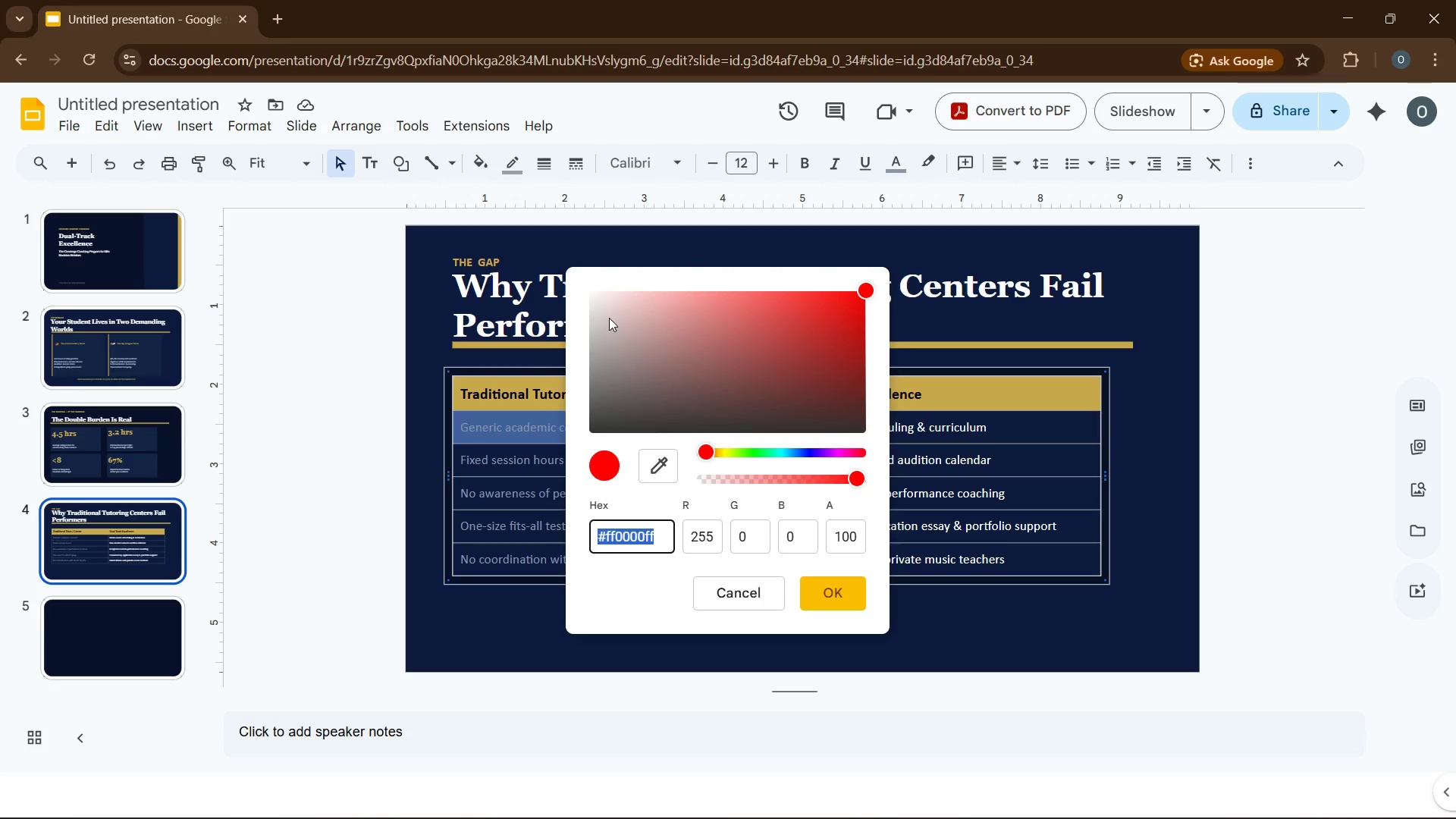 
key(Numpad3)
 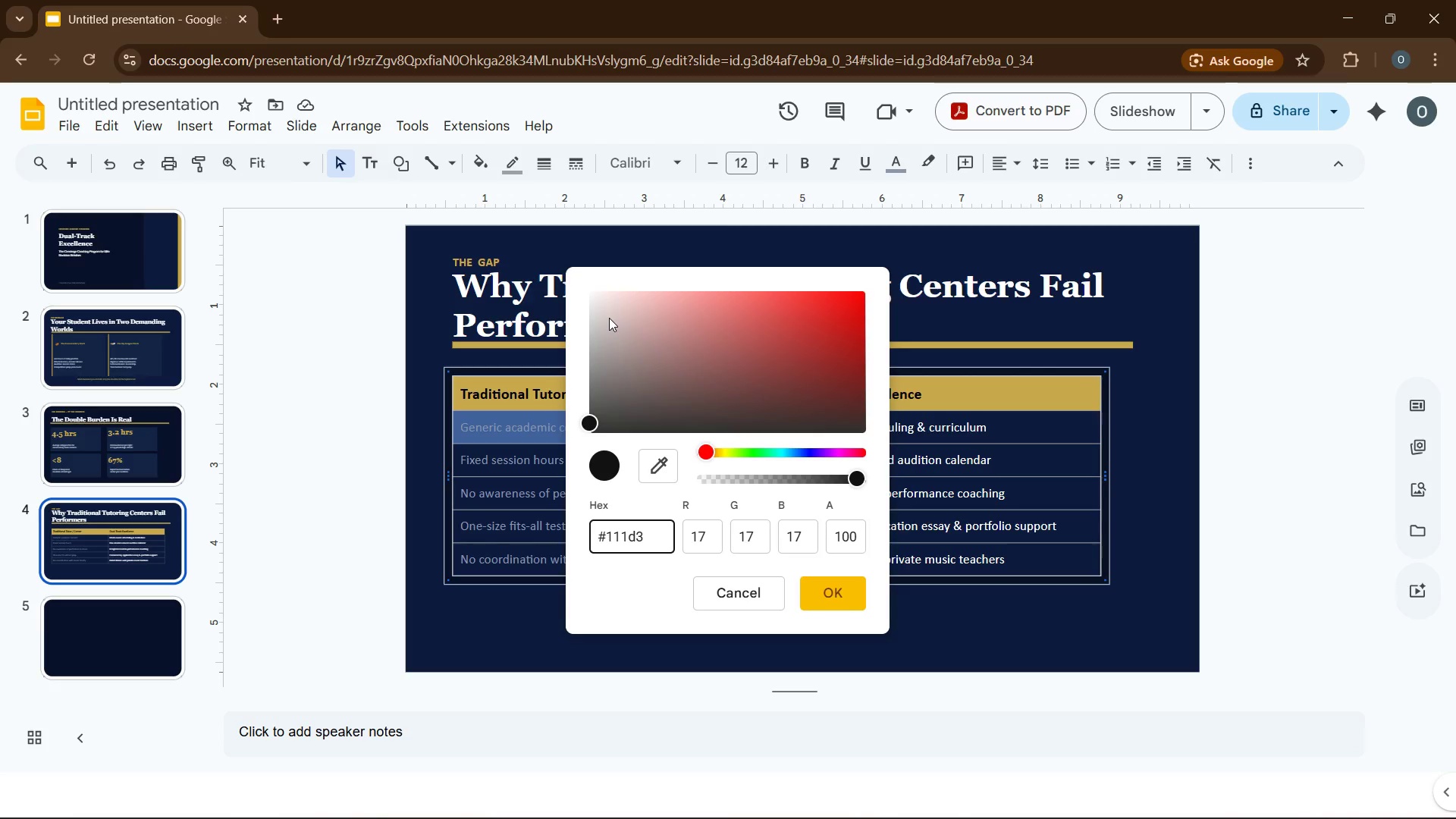 
key(A)
 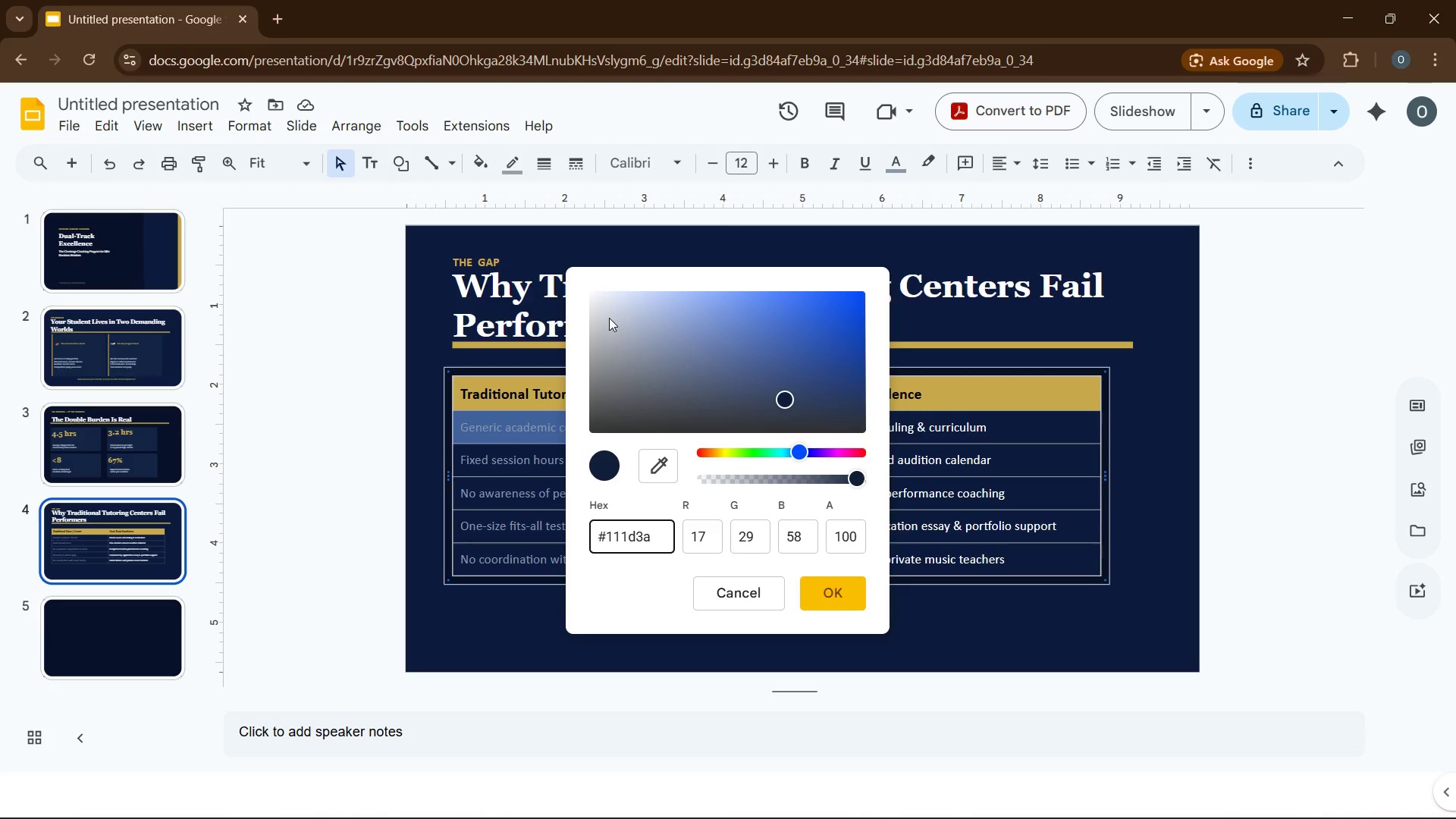 
key(Backspace)
 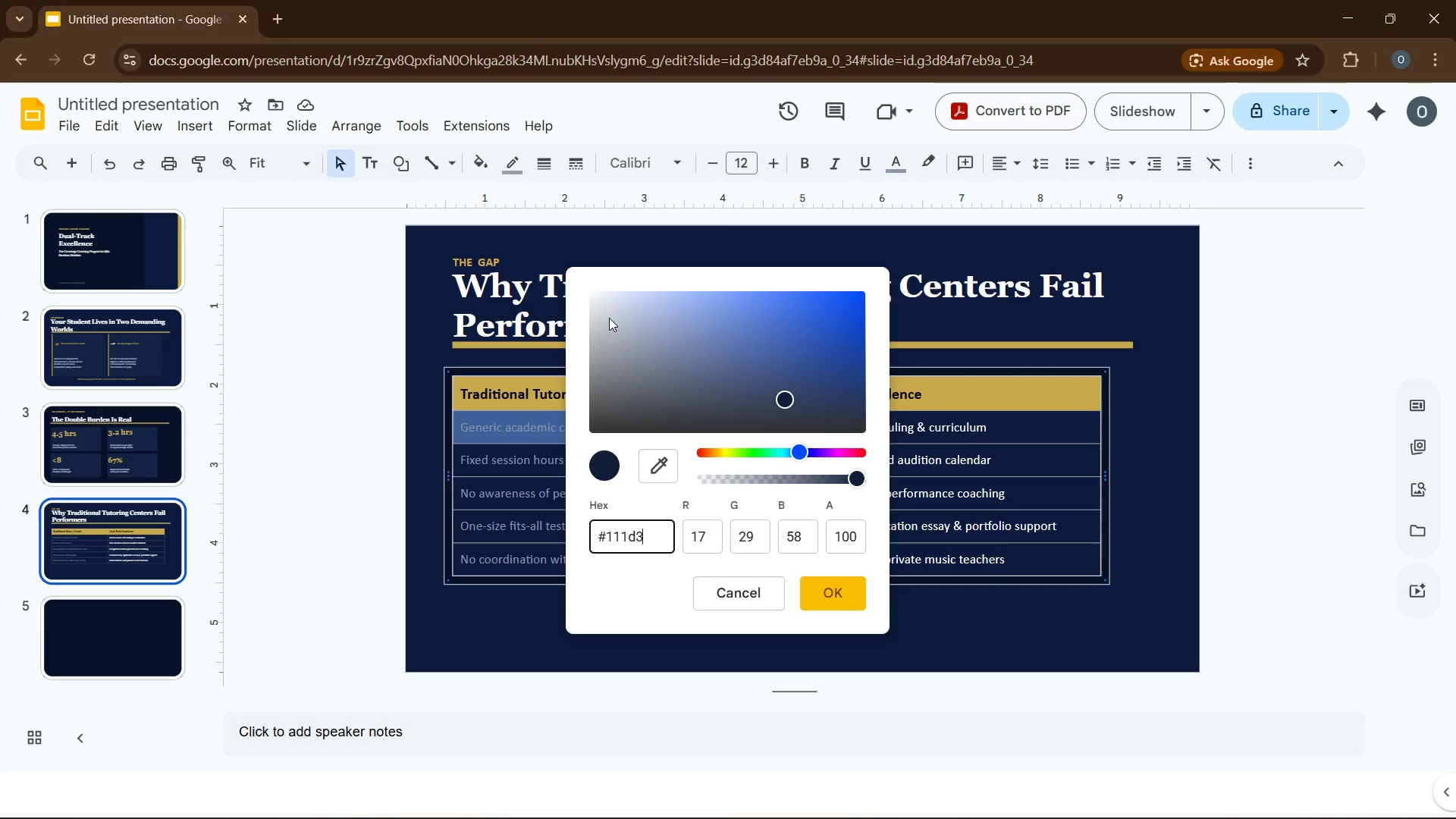 
key(Backspace)
 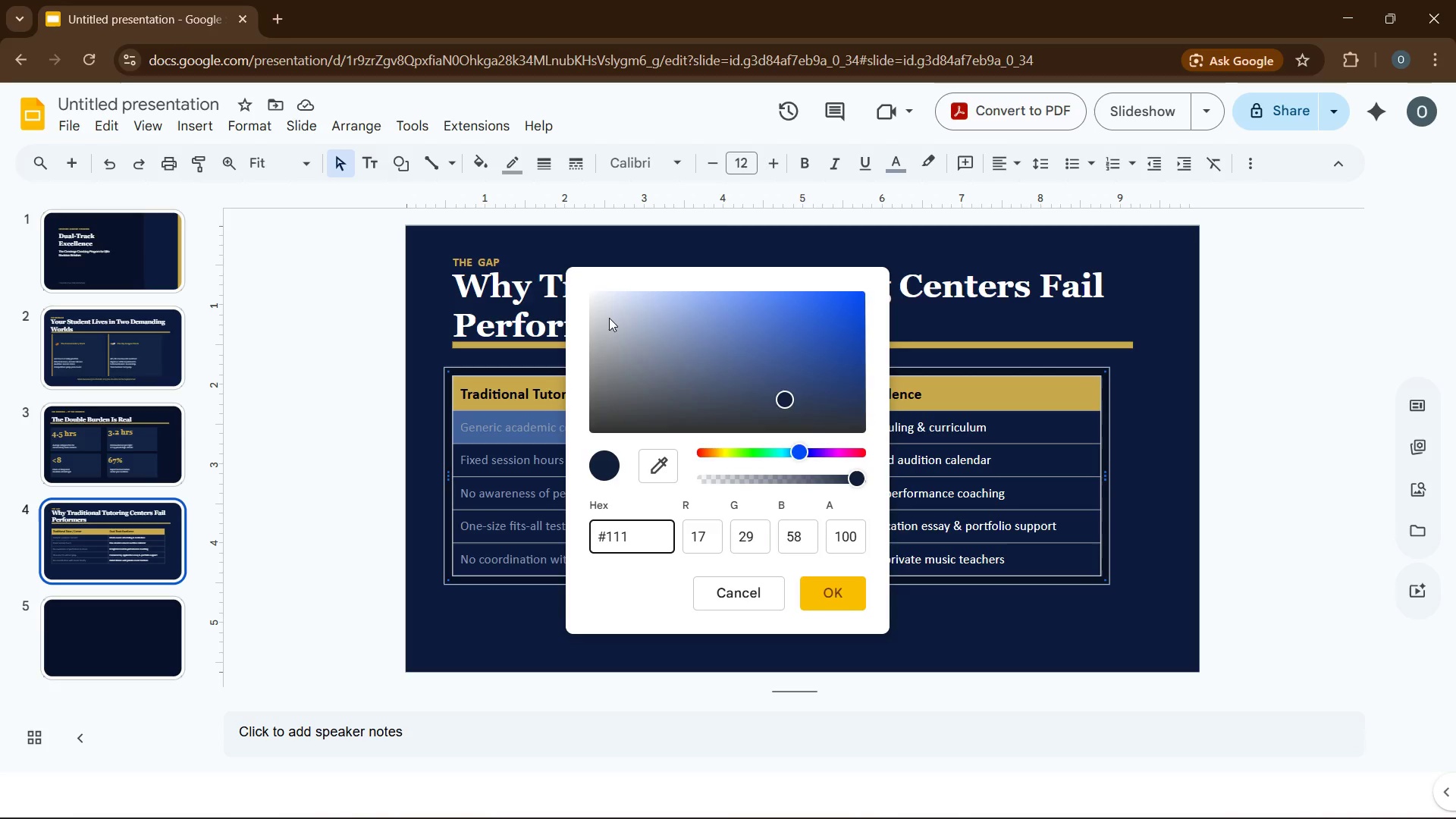 
key(Backspace)
 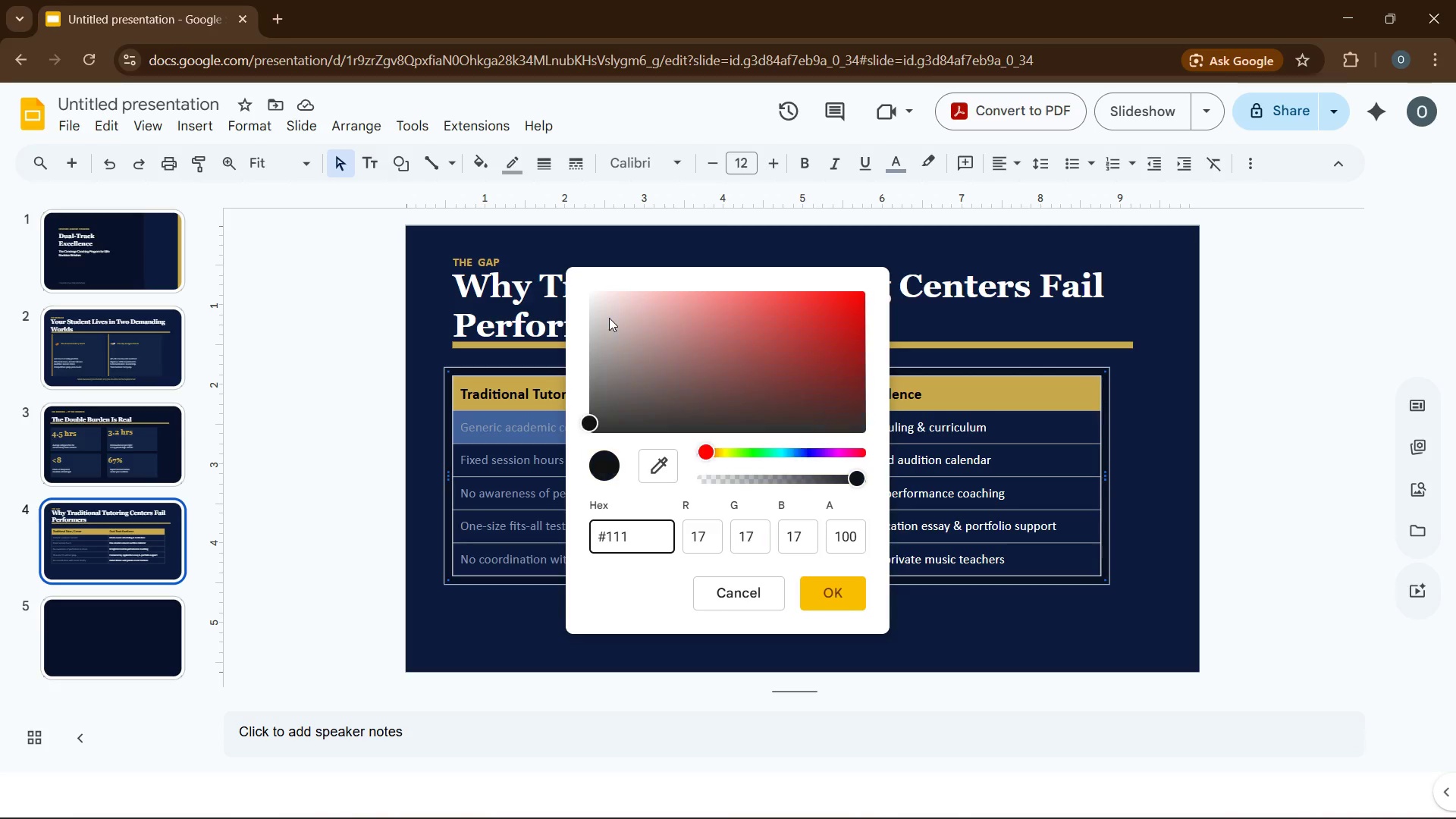 
key(Backspace)
 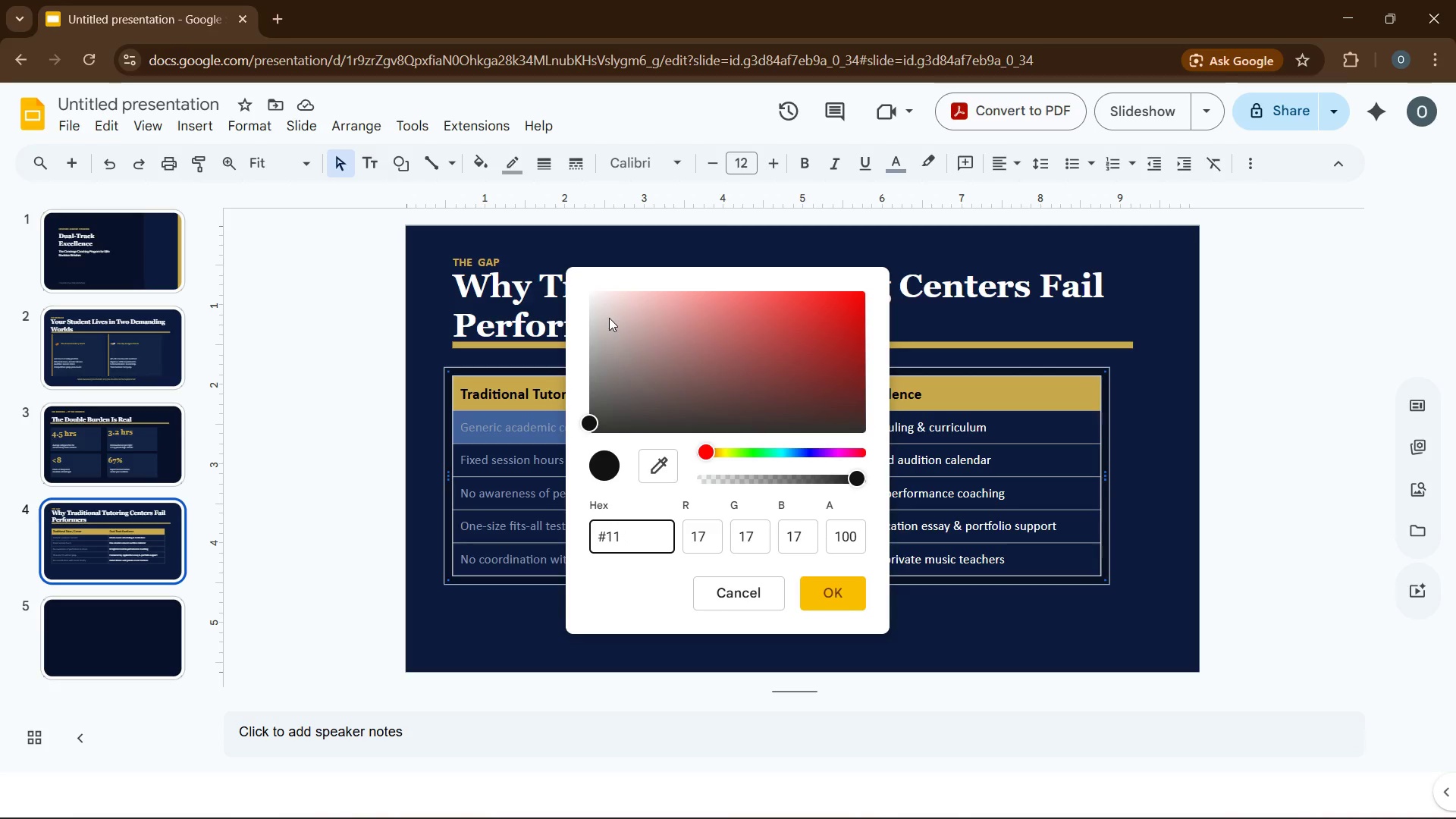 
key(Backspace)
 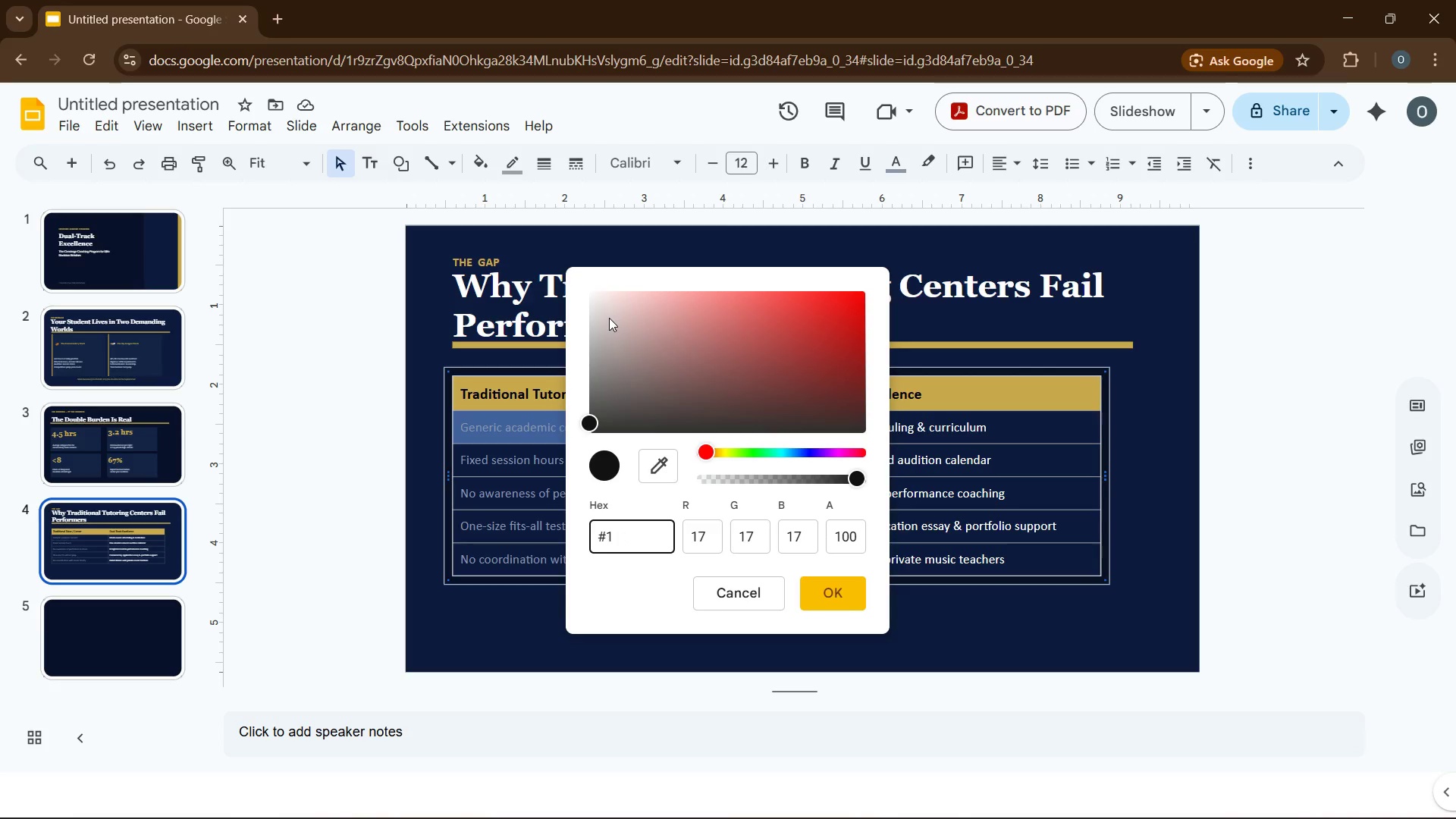 
key(Backspace)
 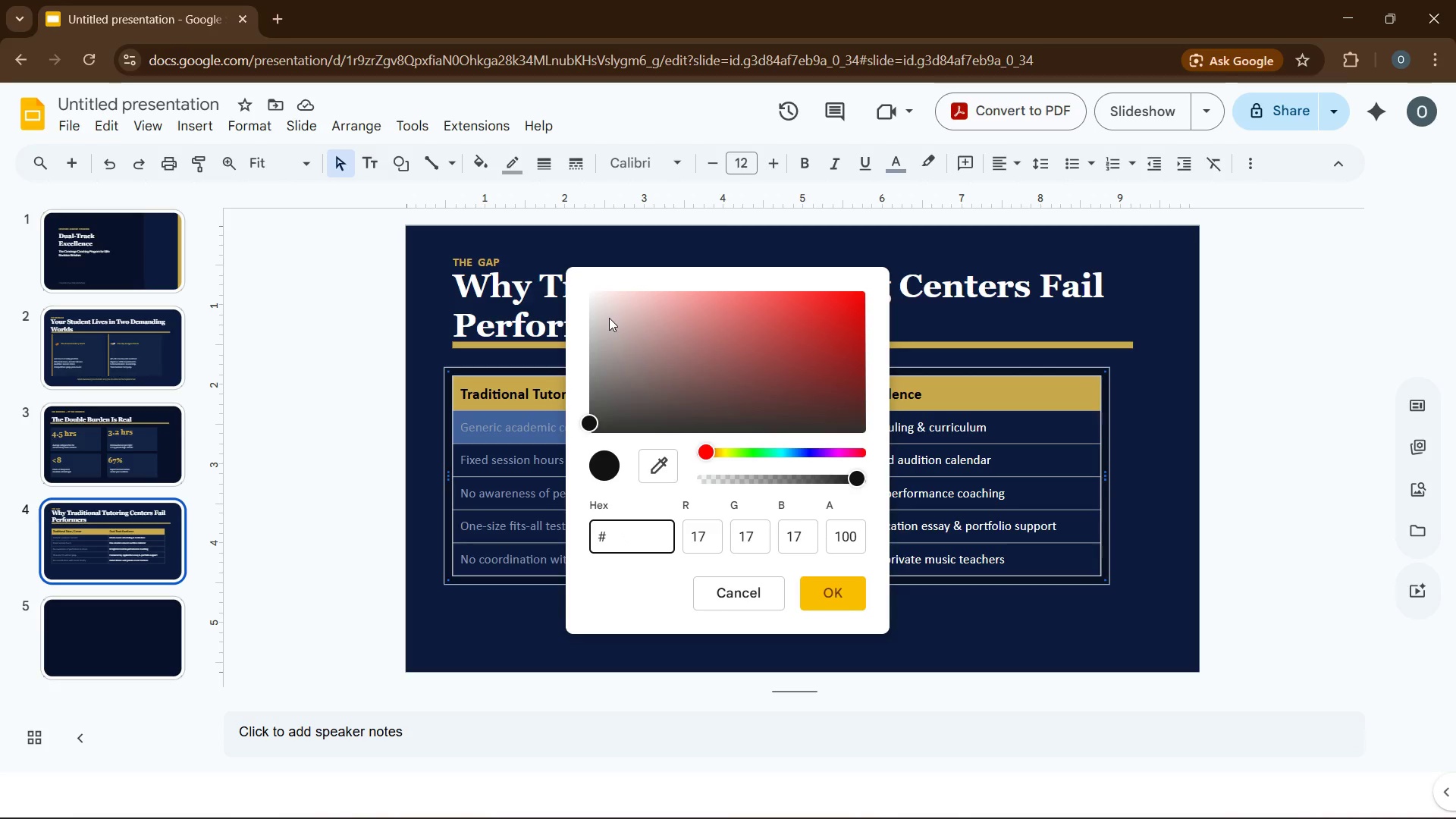 
key(CapsLock)
 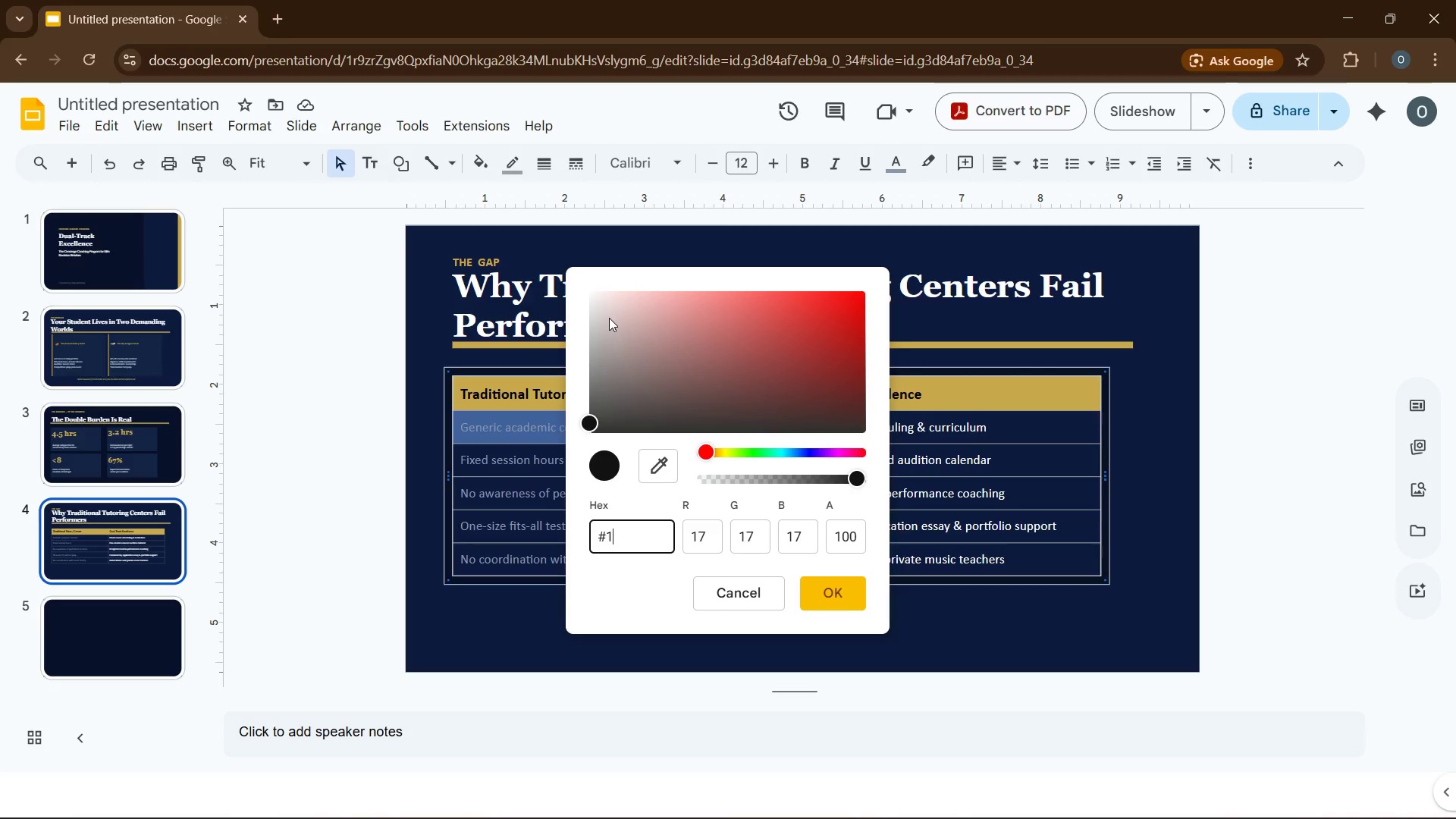 
key(Numpad1)
 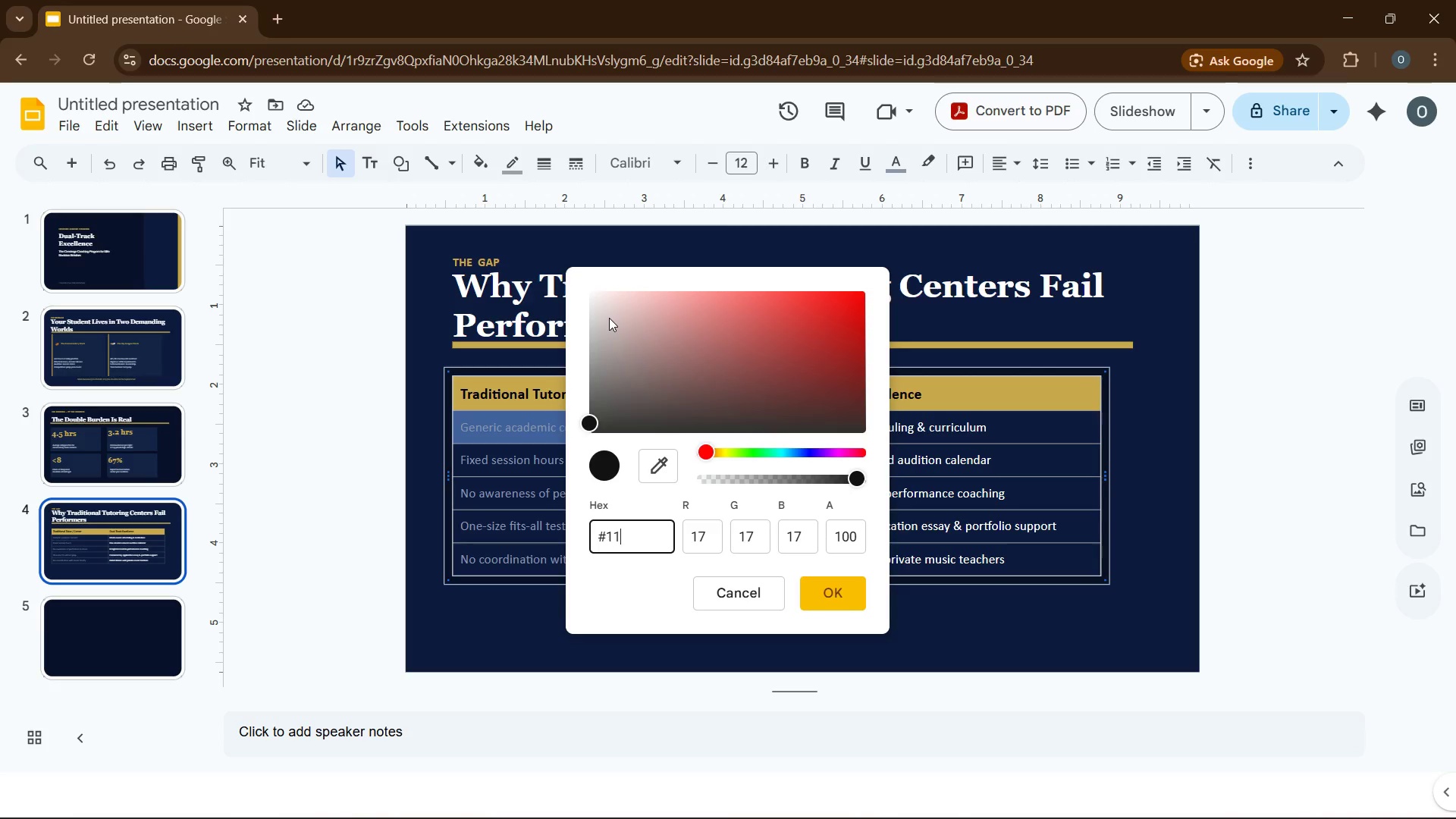 
key(Numpad1)
 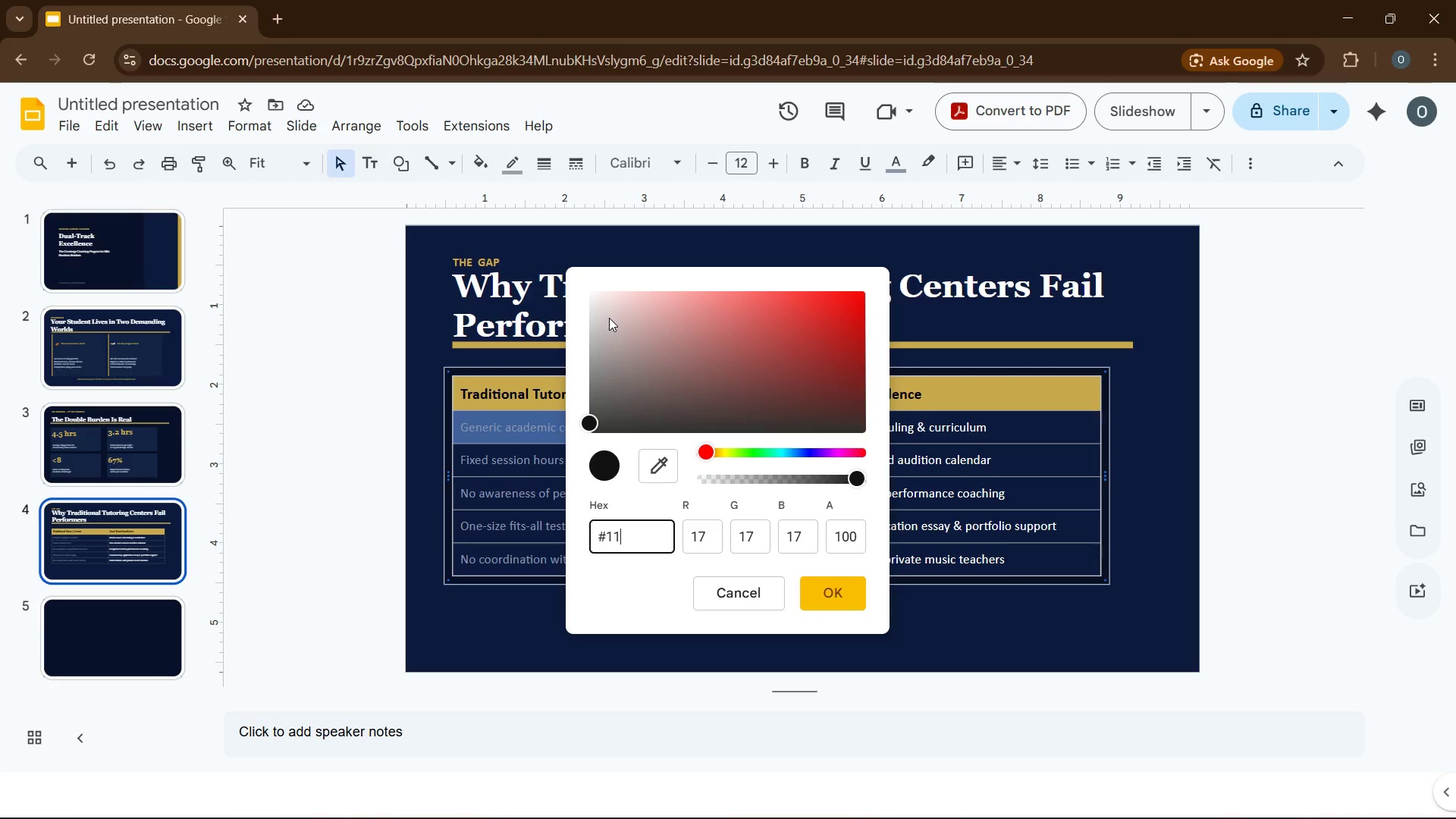 
key(Numpad1)
 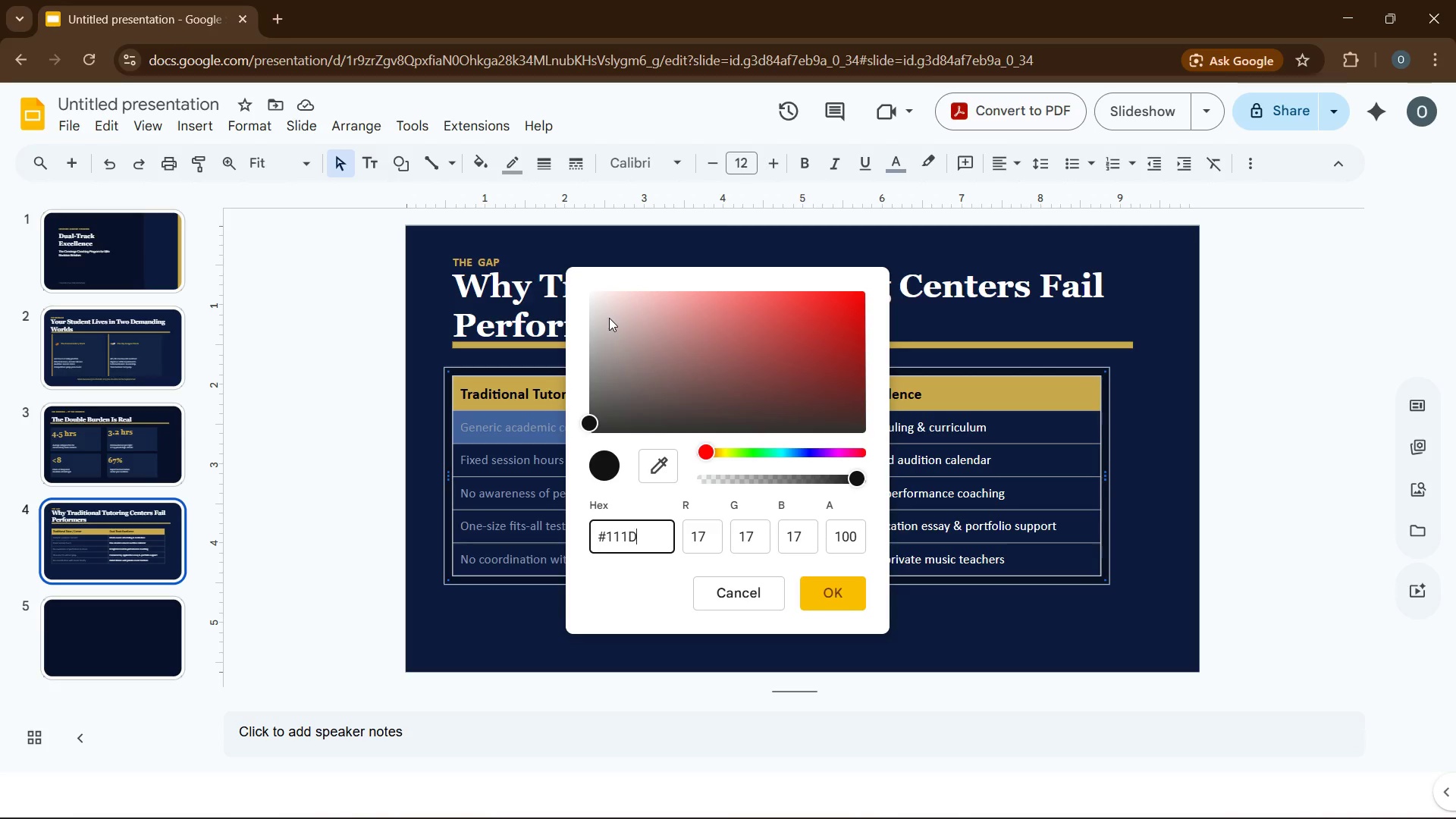 
key(D)
 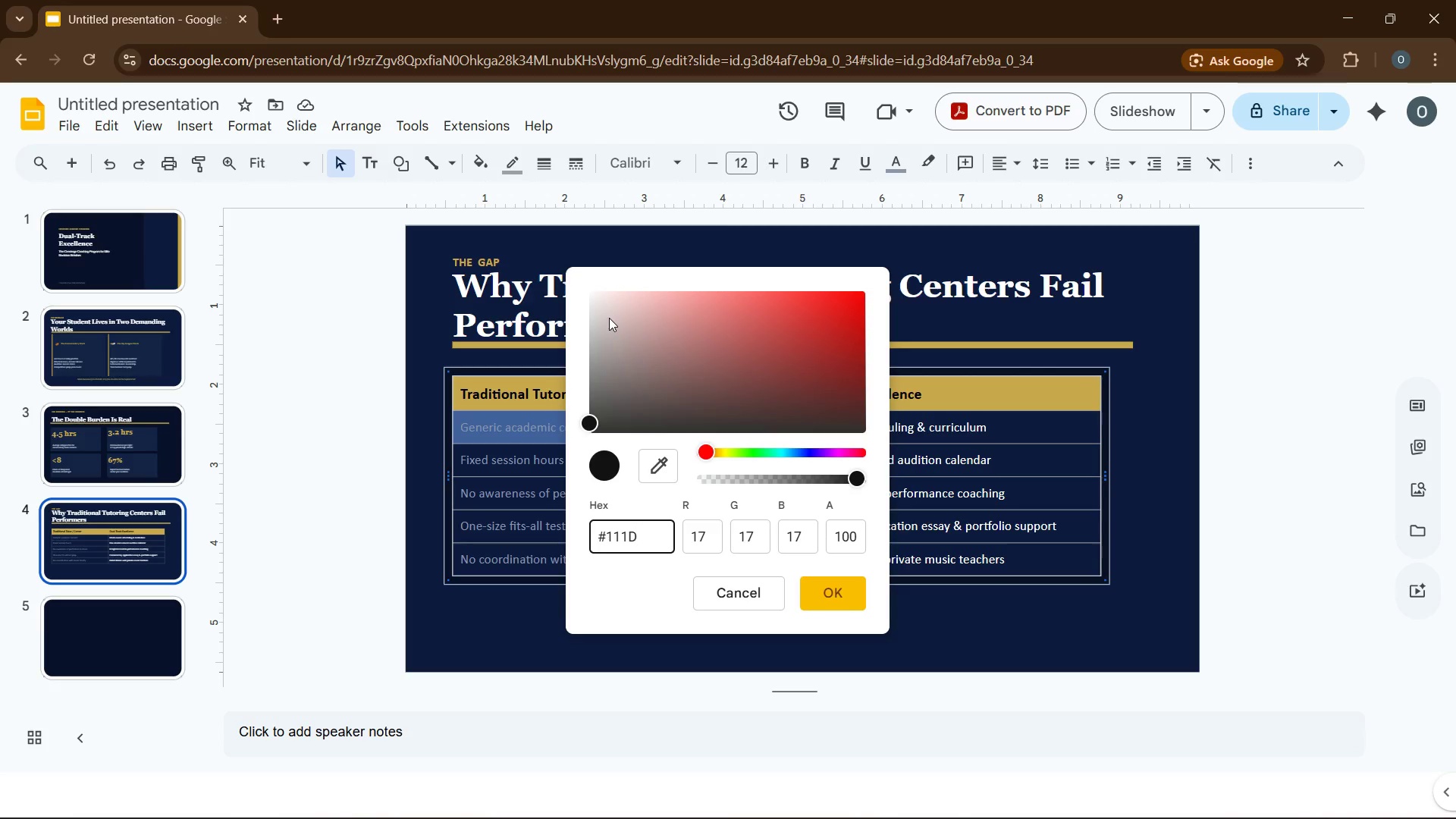 
key(Numpad3)
 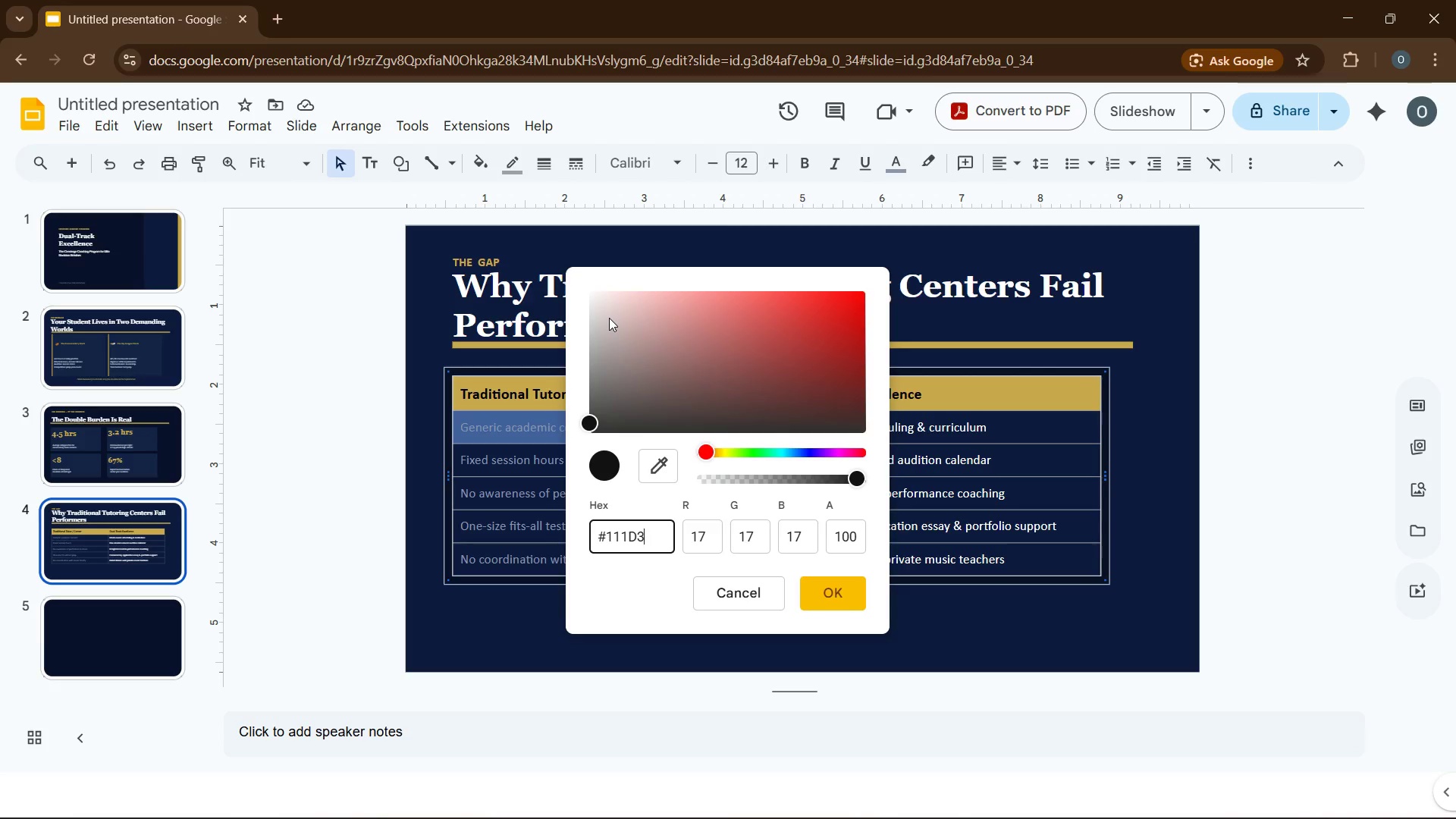 
key(A)
 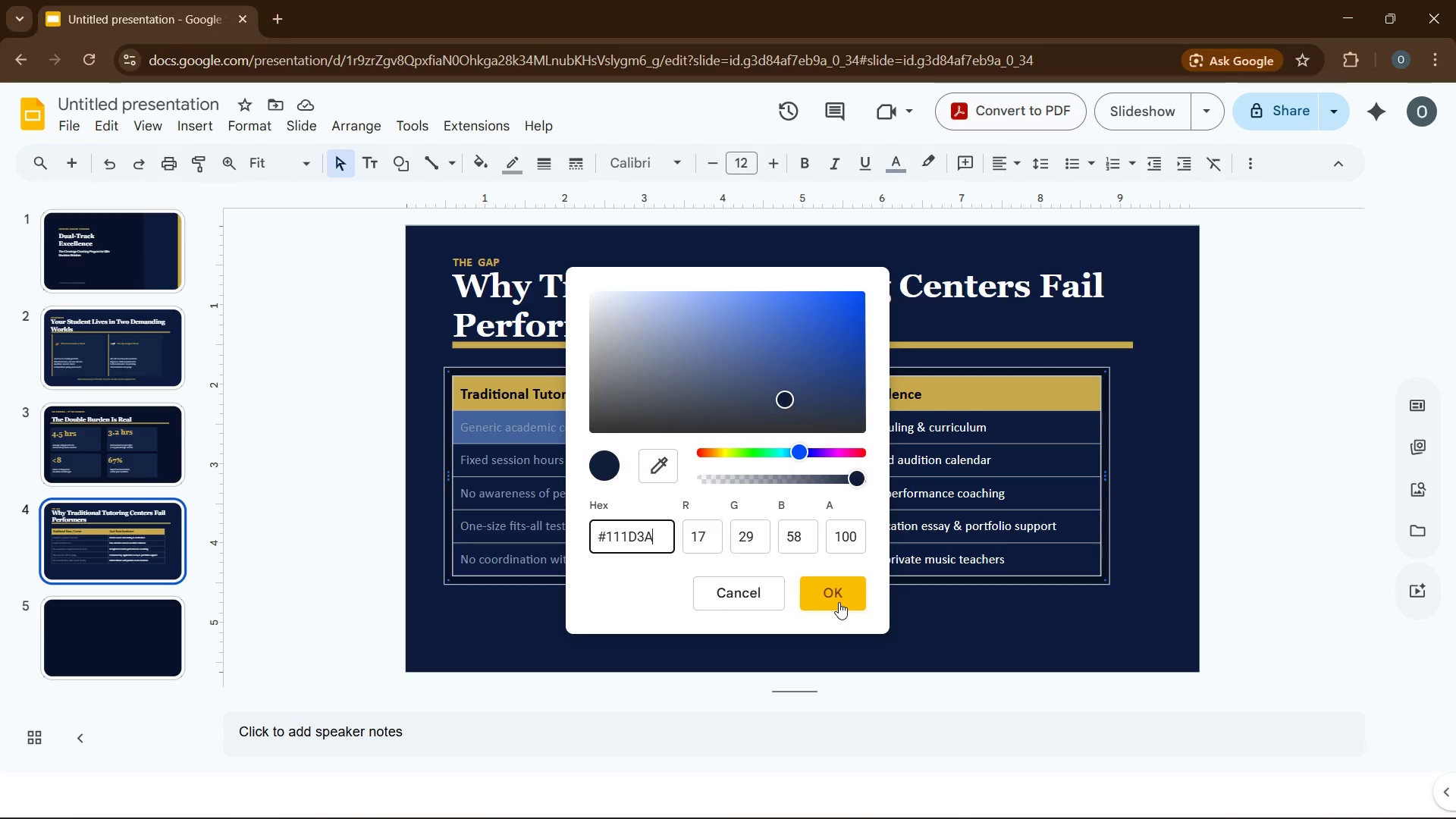 
left_click([839, 602])
 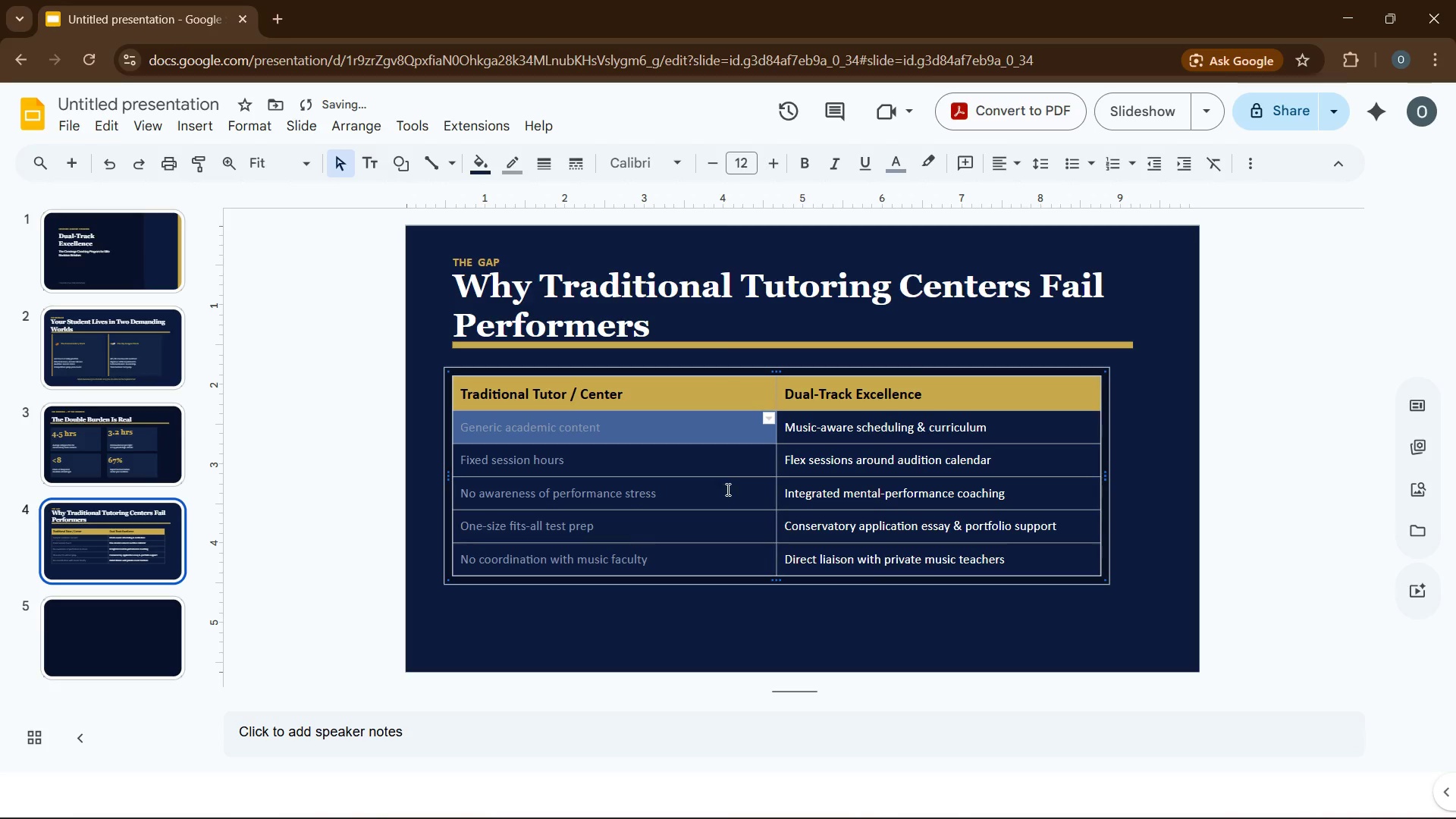 
left_click([760, 494])
 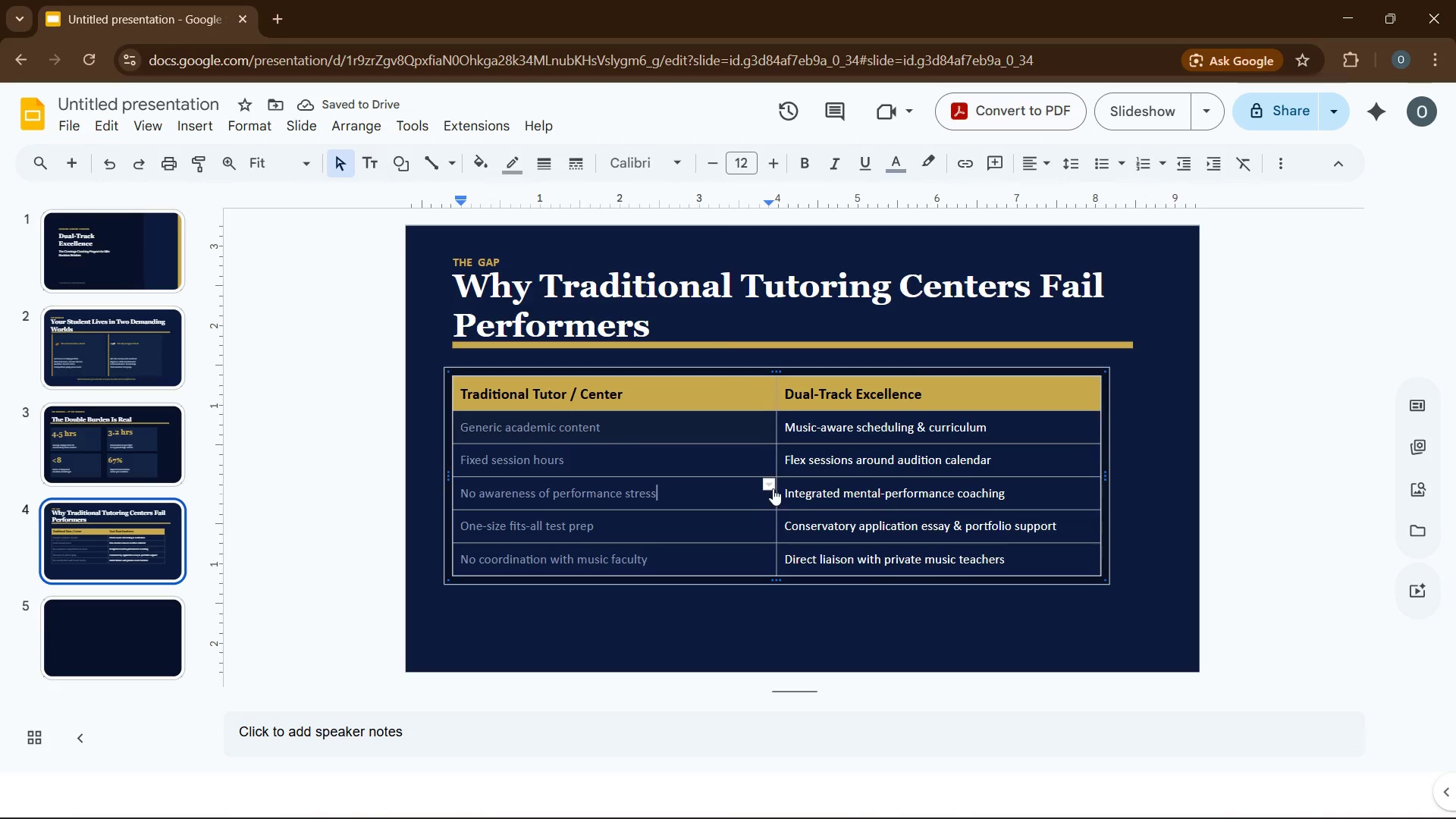 
left_click([769, 484])
 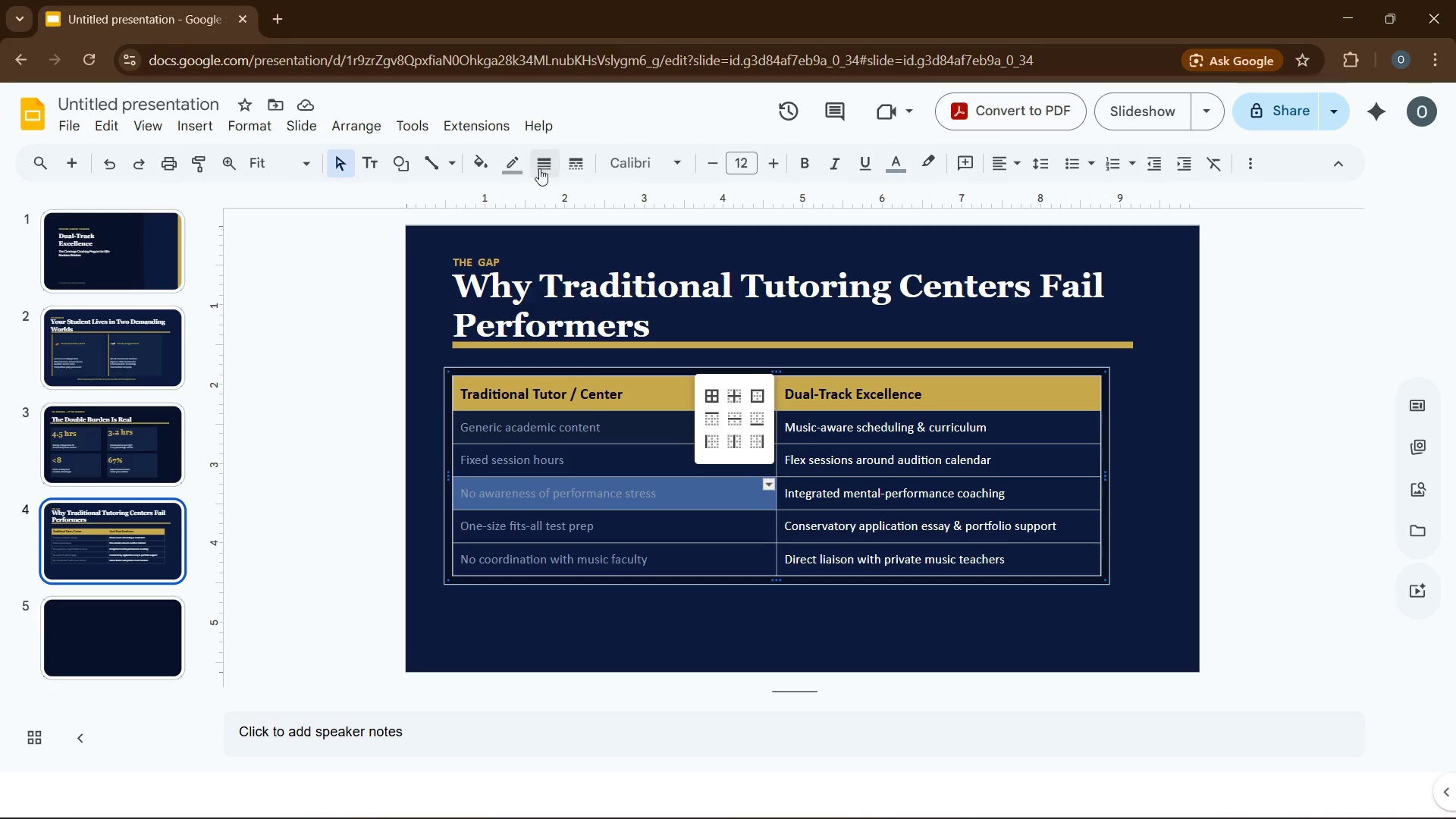 
left_click([481, 159])
 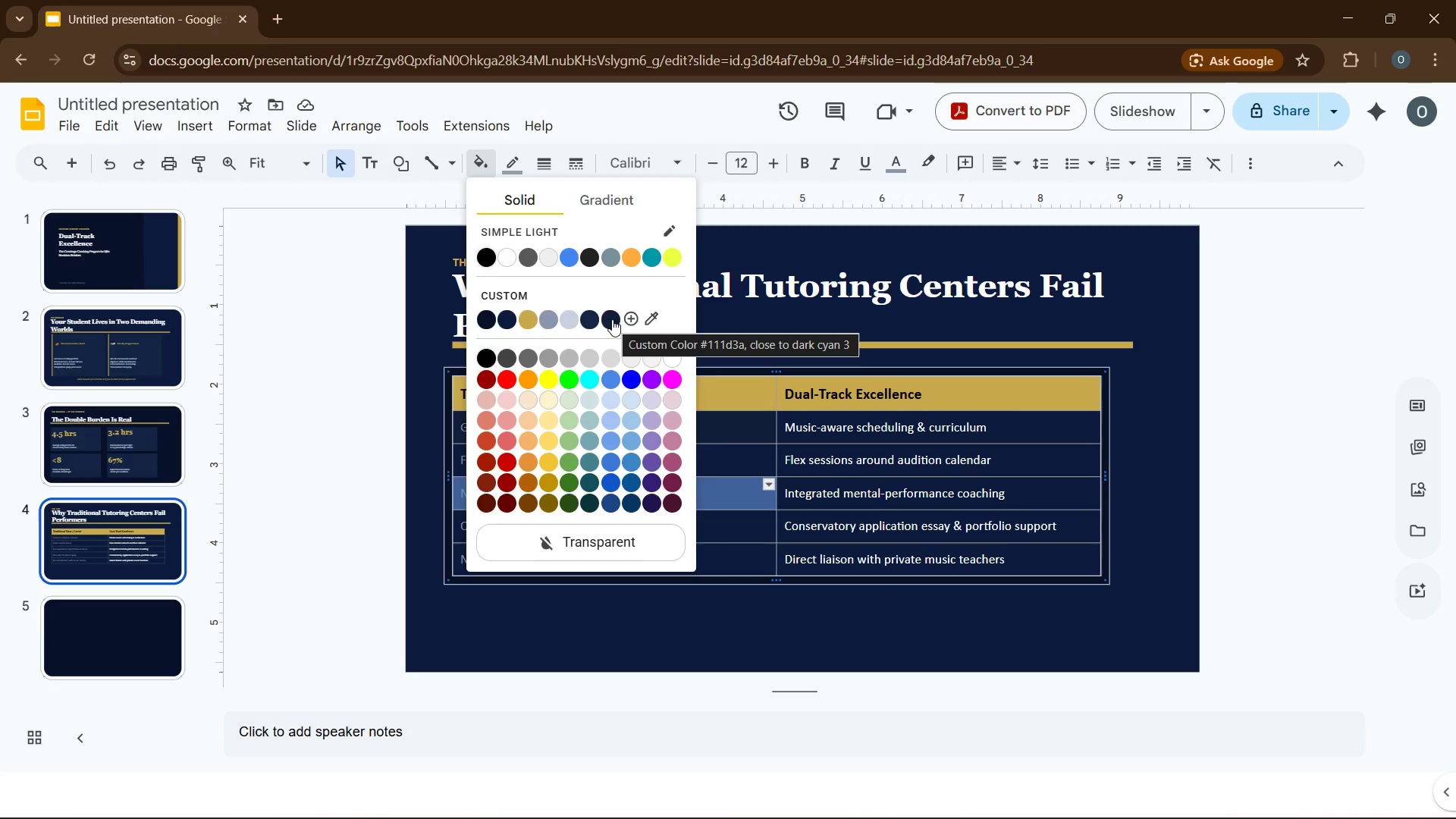 
left_click([612, 319])
 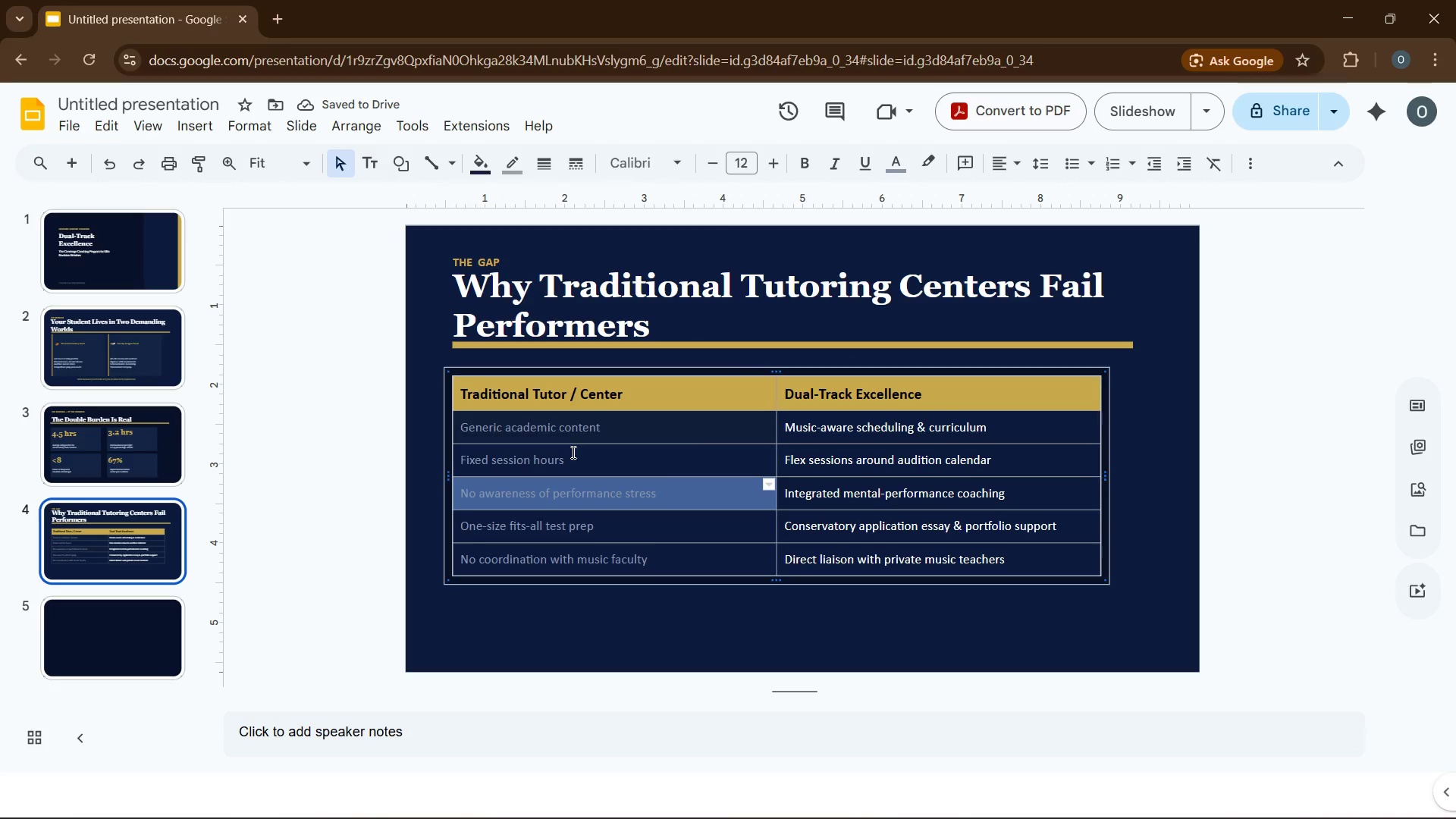 
wait(5.61)
 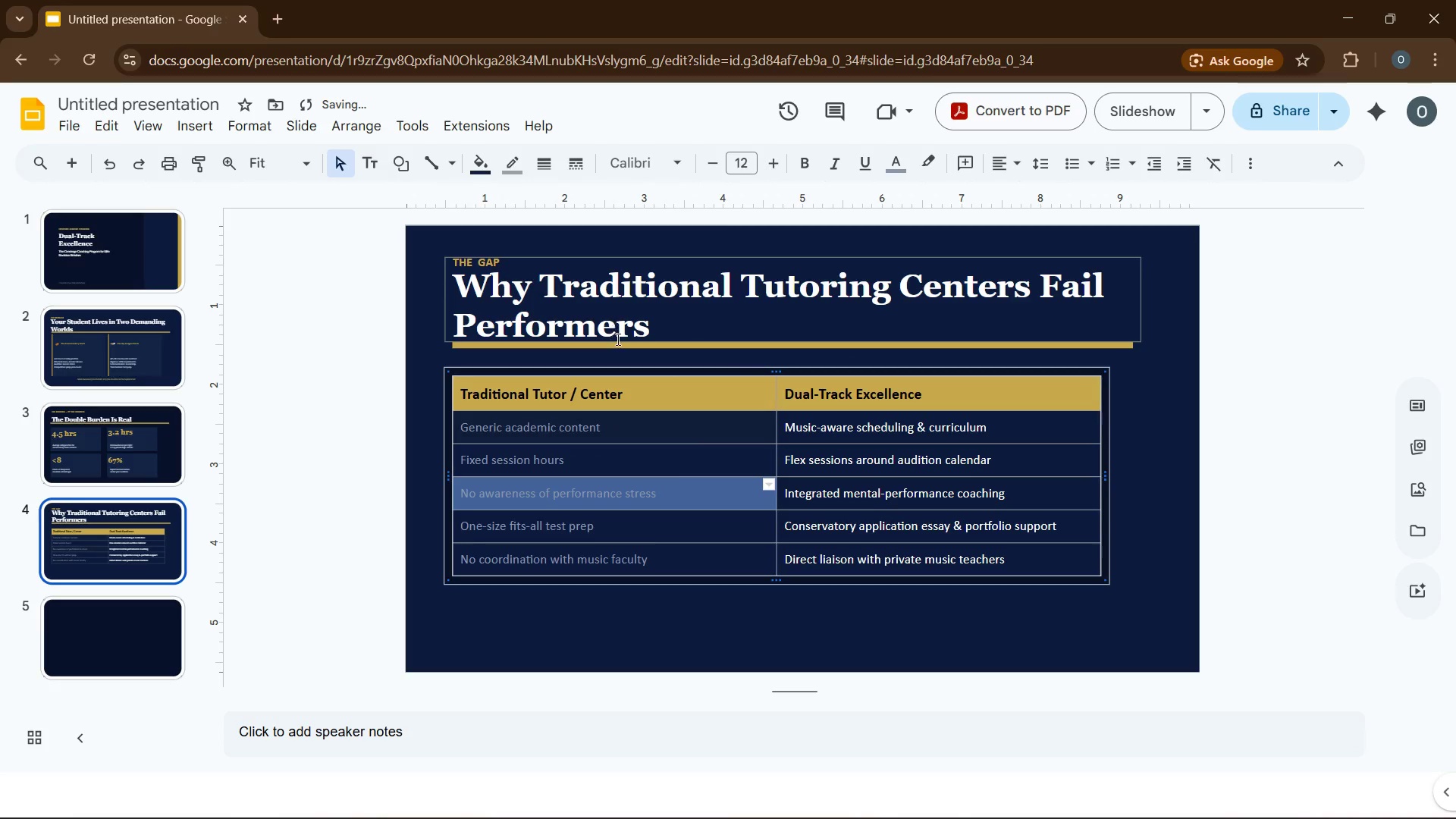 
left_click([689, 570])
 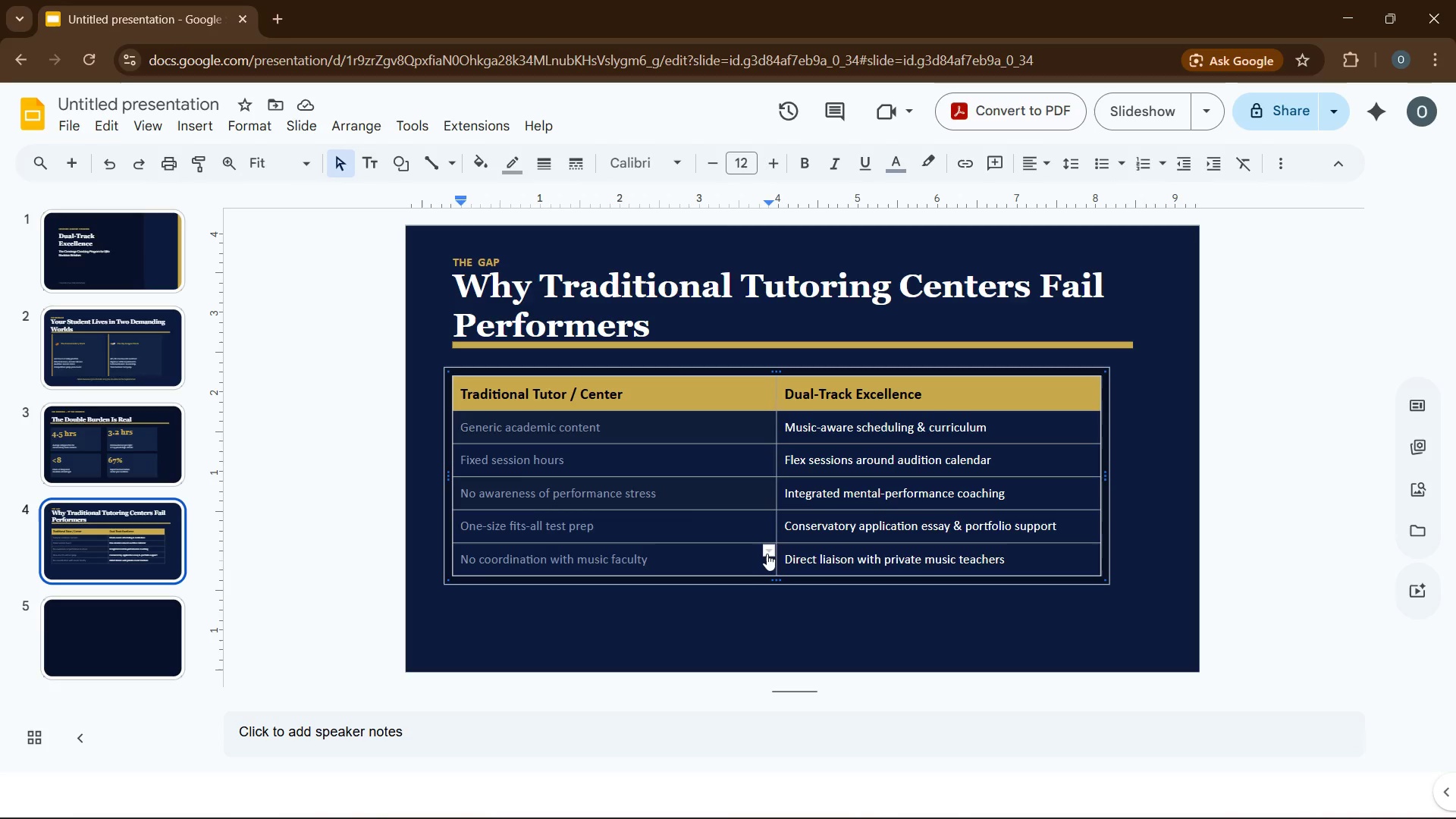 
left_click([770, 553])
 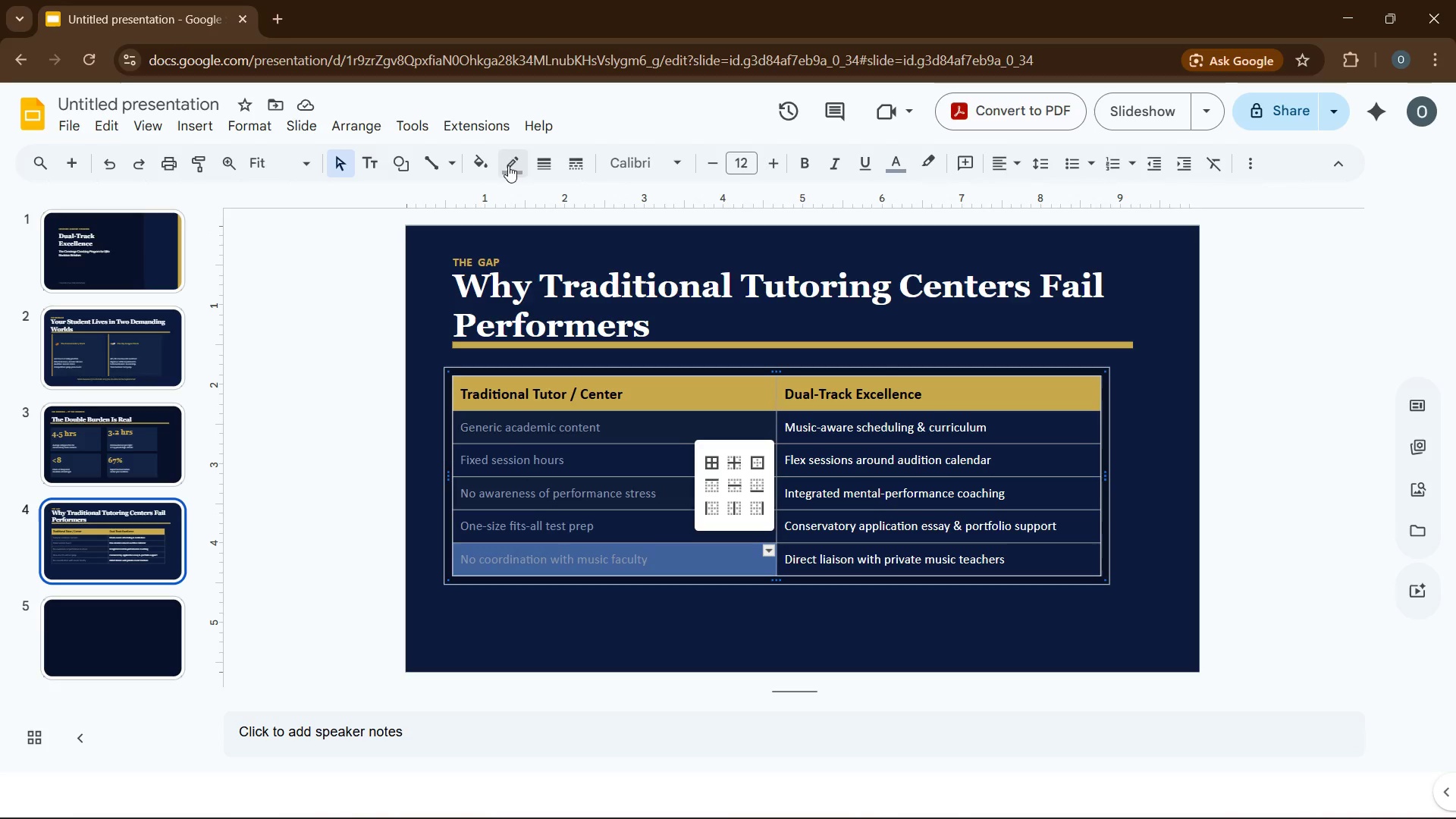 
left_click([485, 165])
 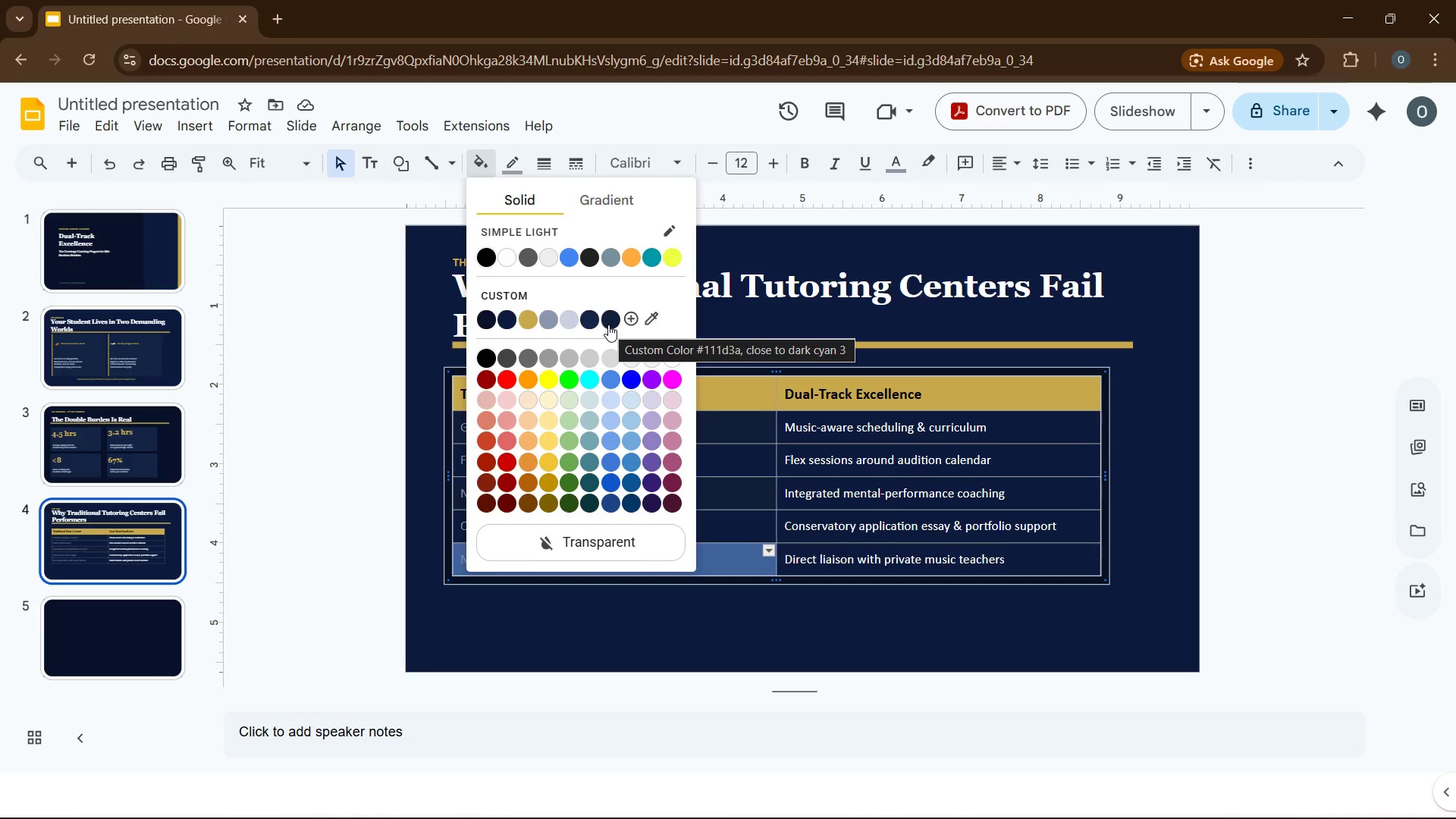 
left_click([608, 325])
 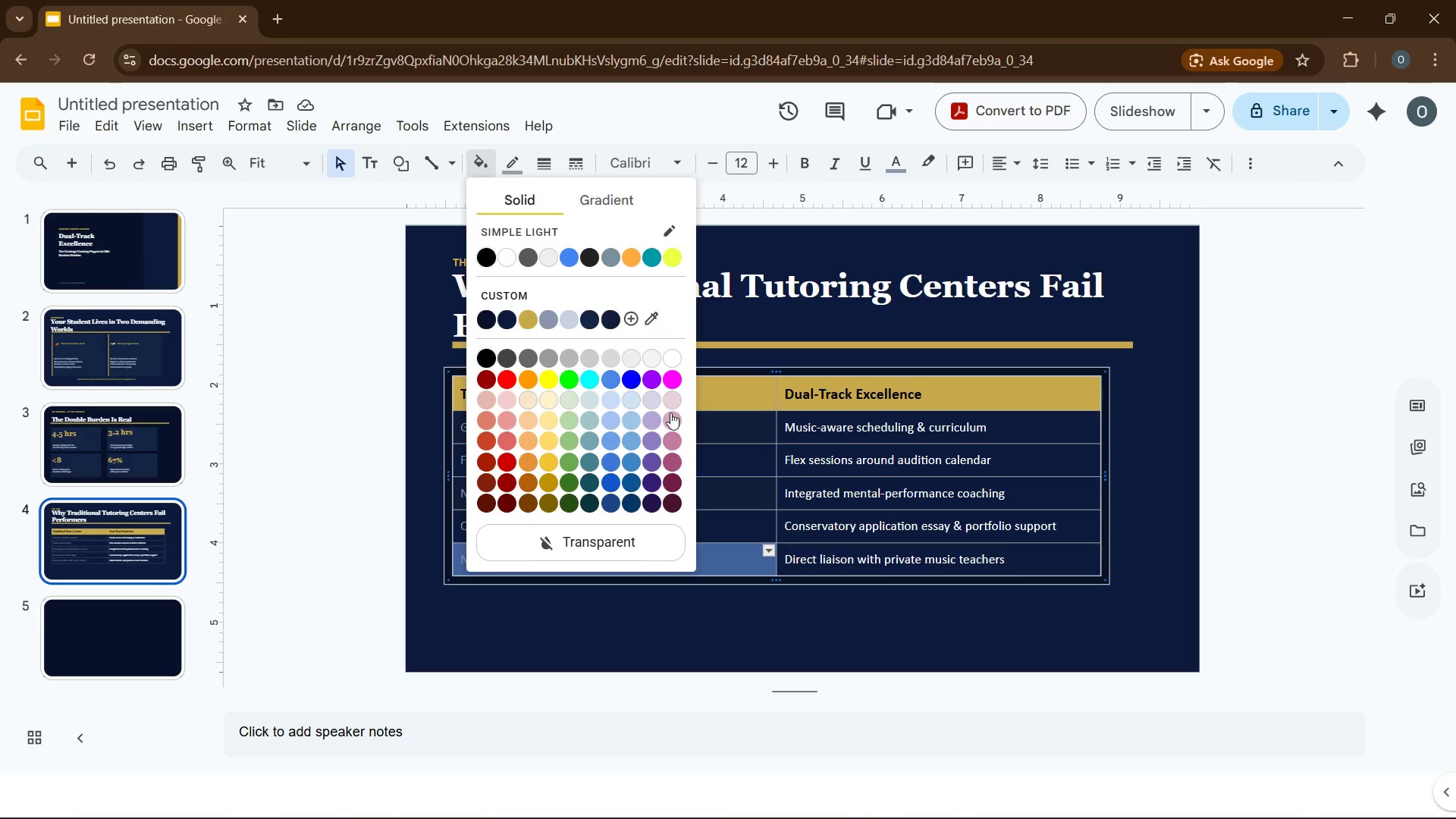 
wait(12.5)
 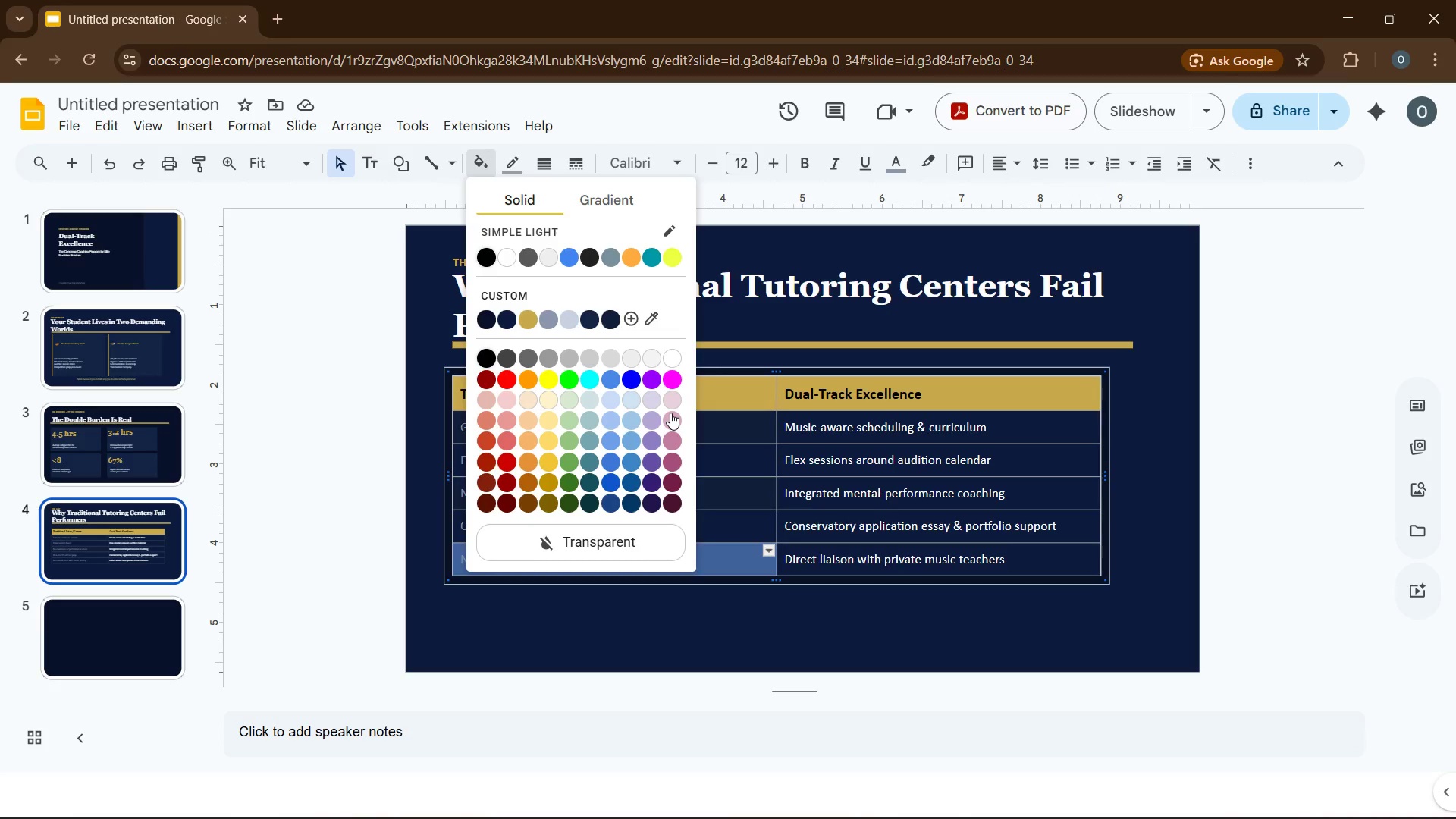 
left_click([767, 451])
 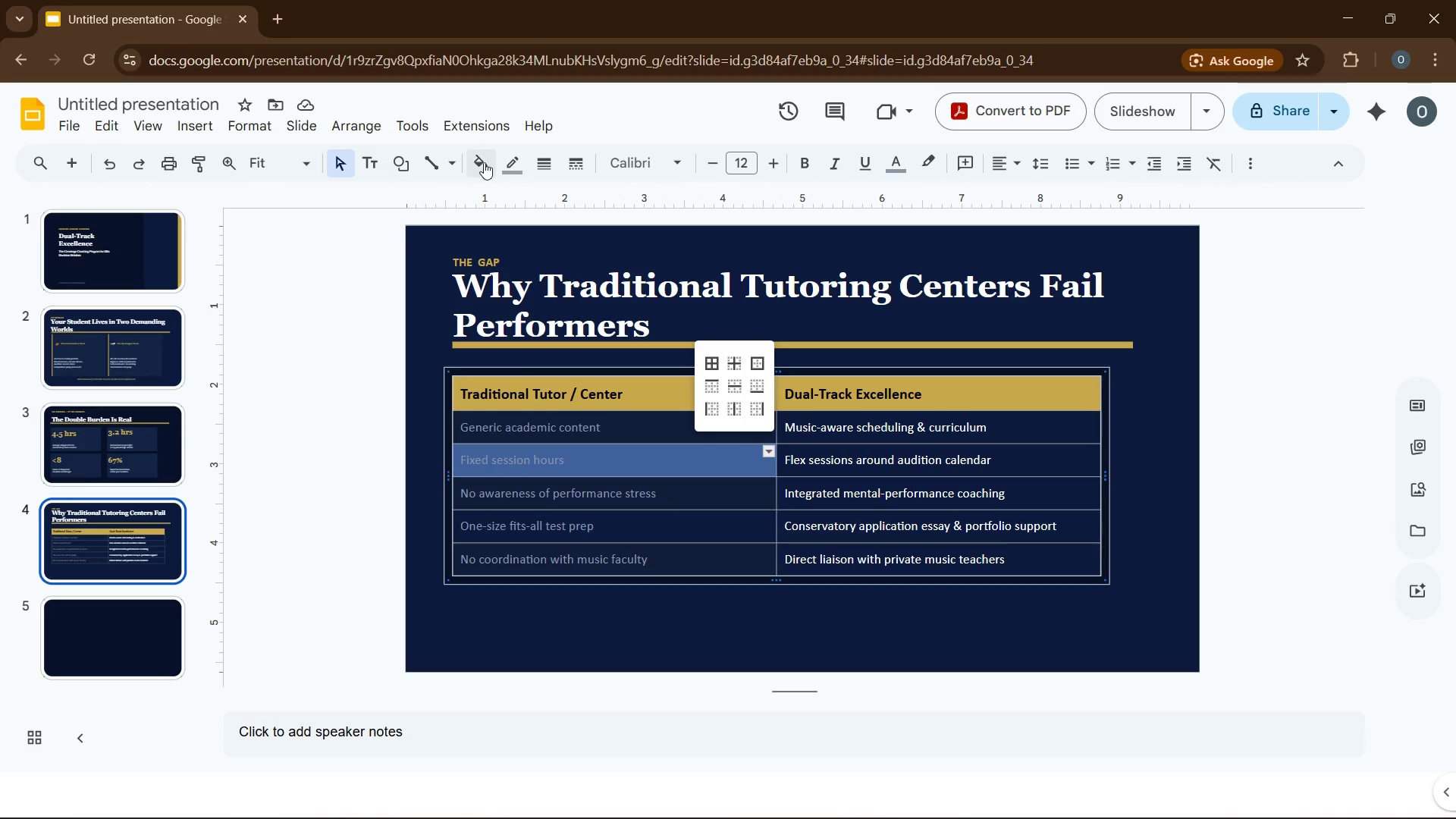 
left_click([483, 162])
 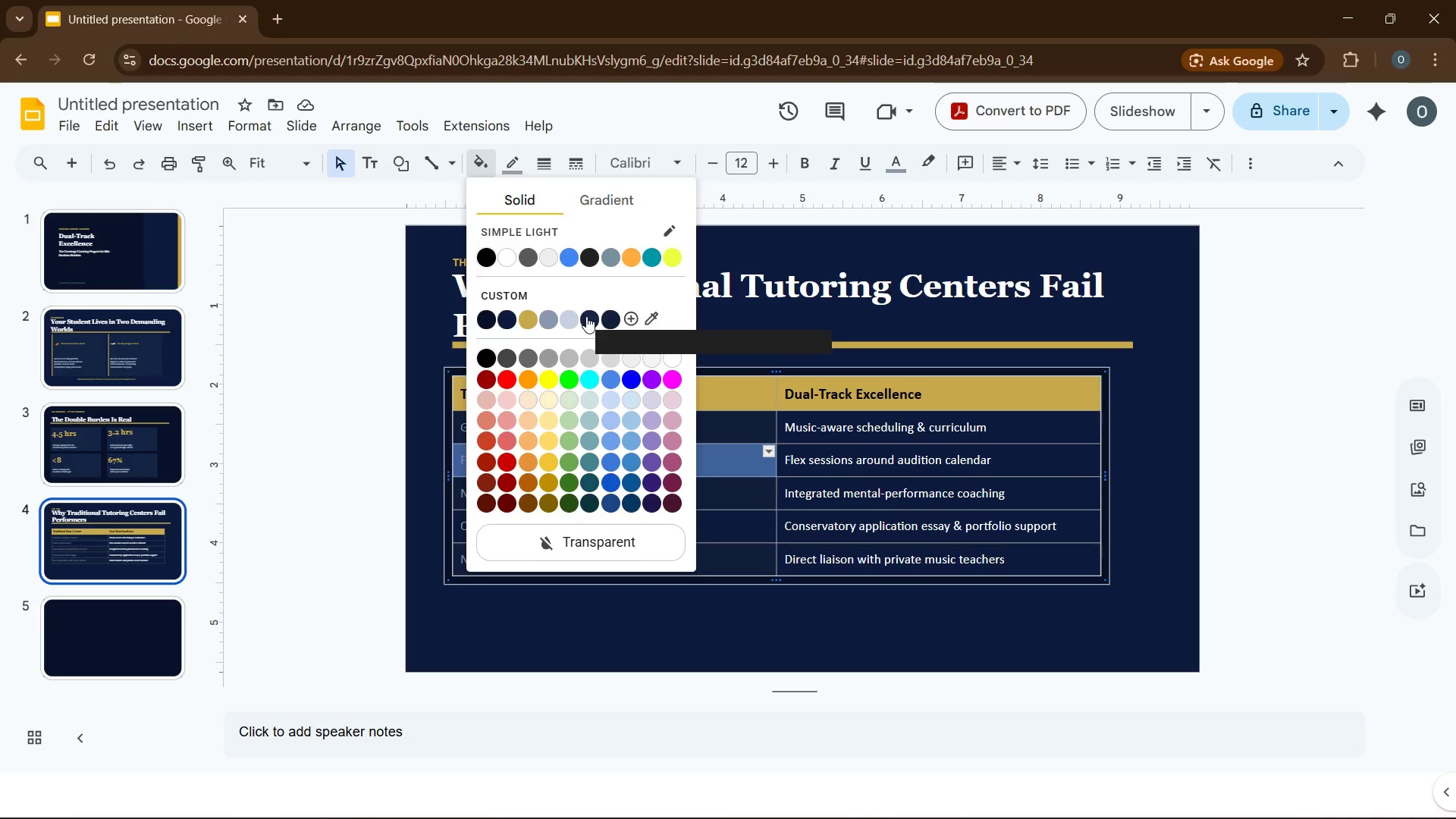 
wait(7.36)
 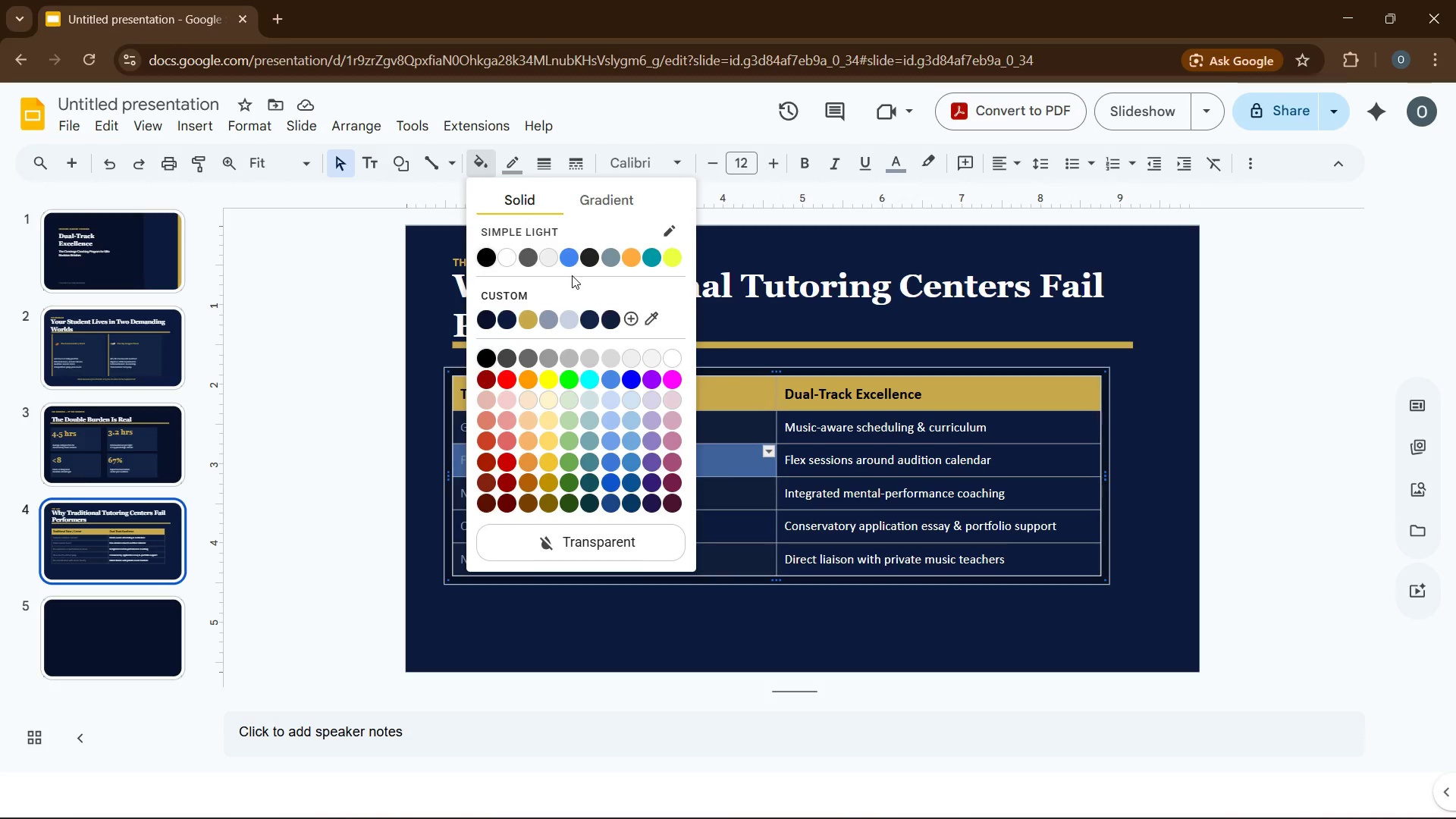 
left_click([586, 316])
 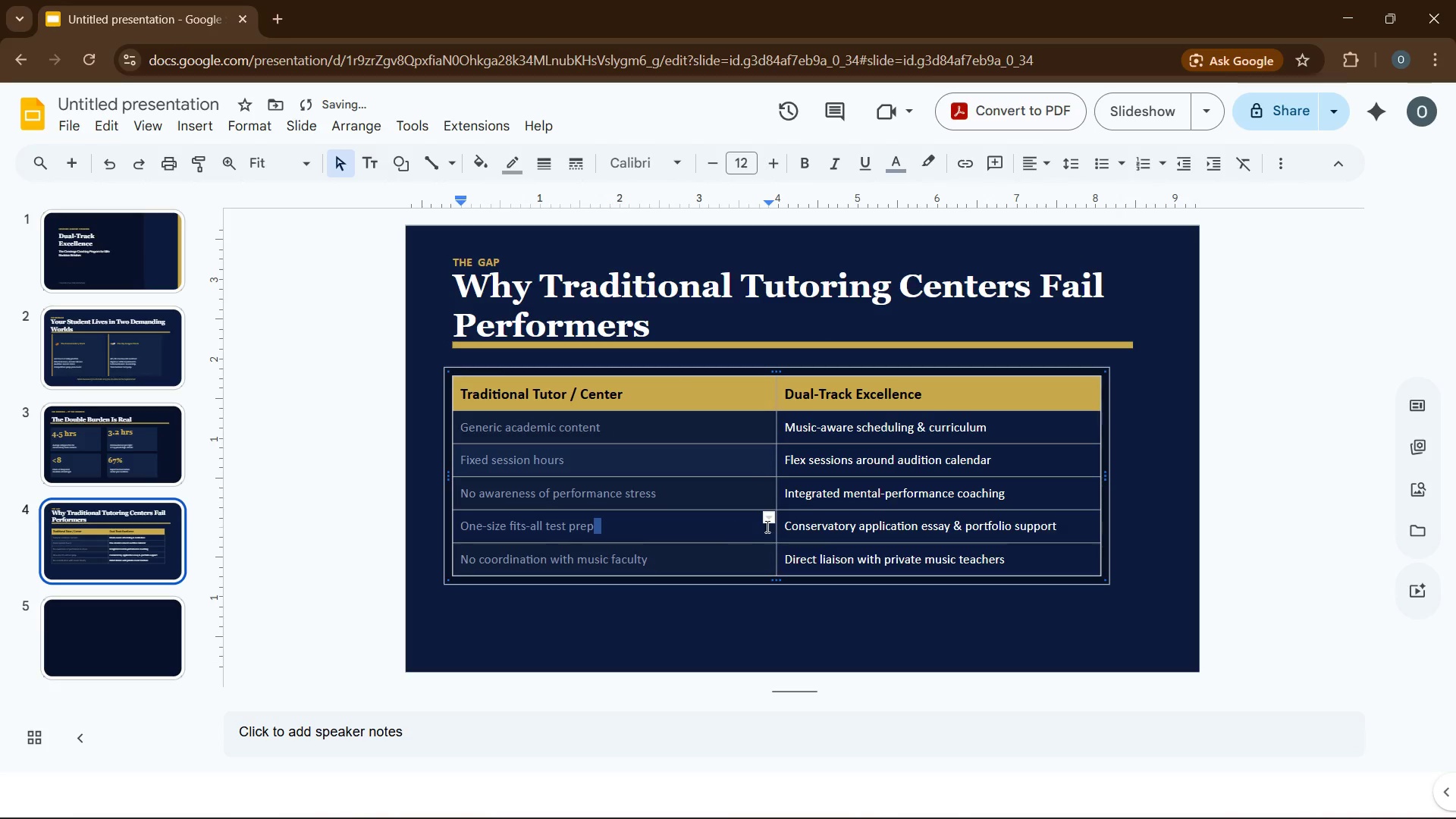 
left_click([772, 516])
 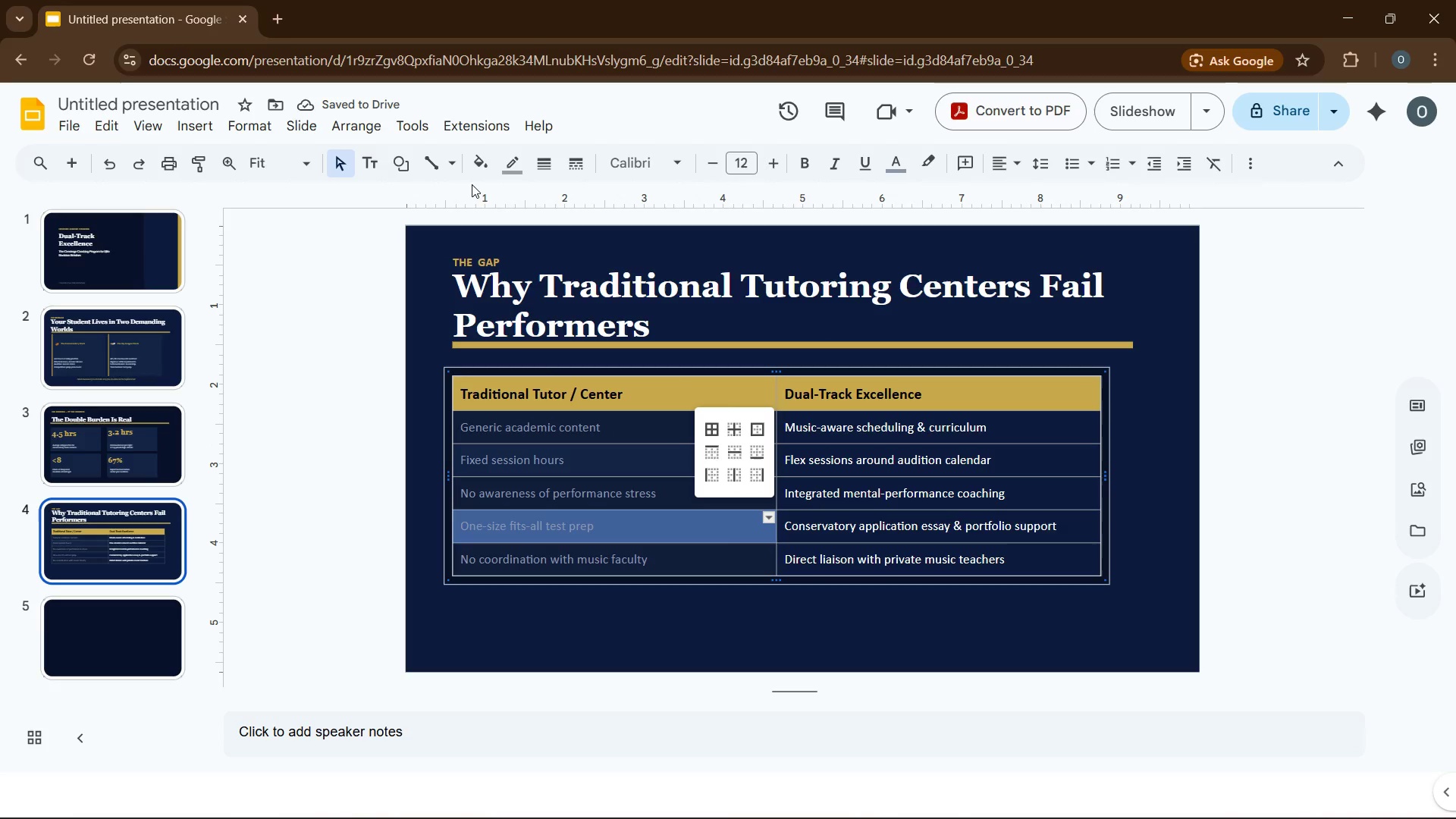 
left_click([472, 166])
 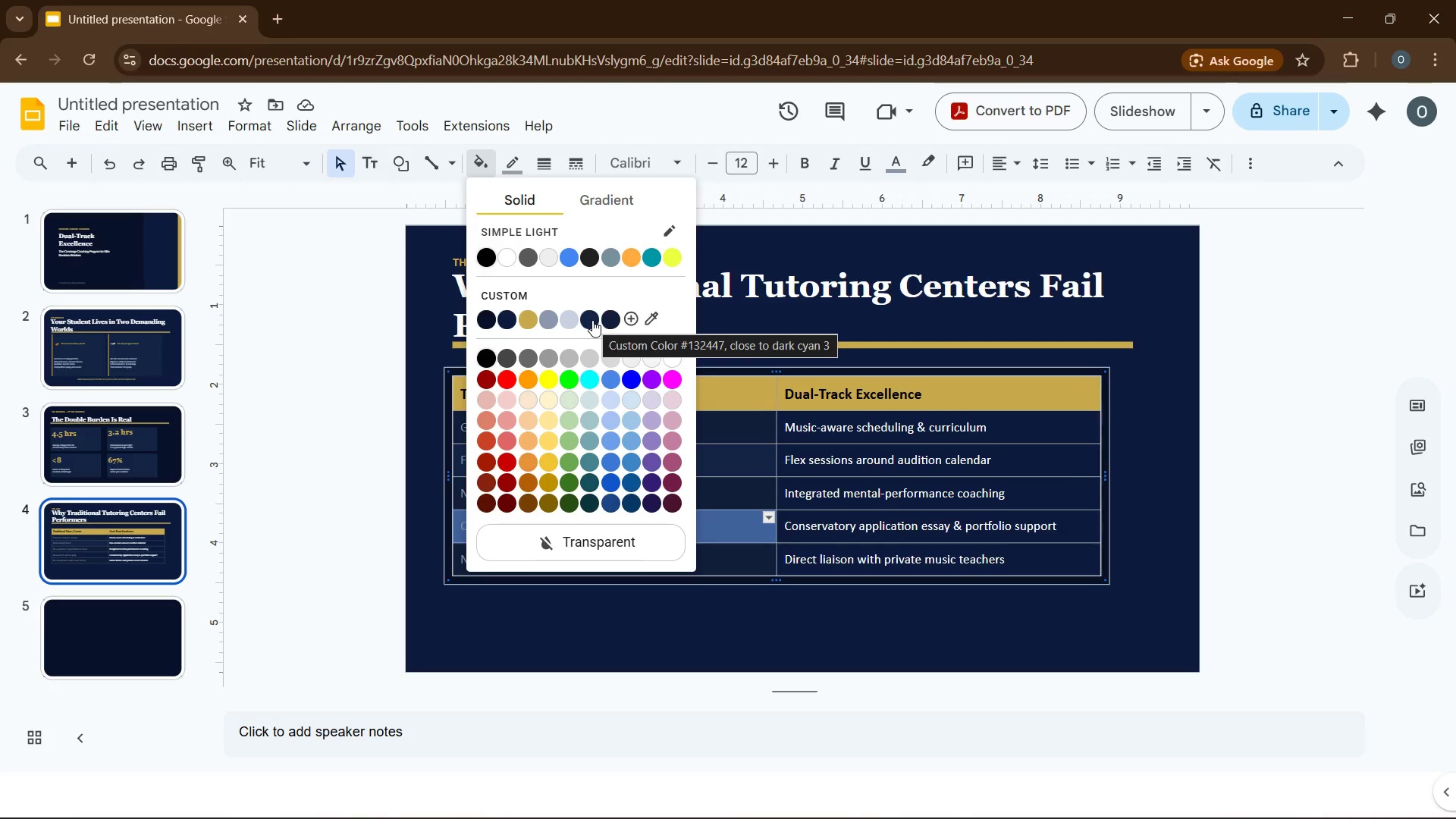 
left_click([592, 320])
 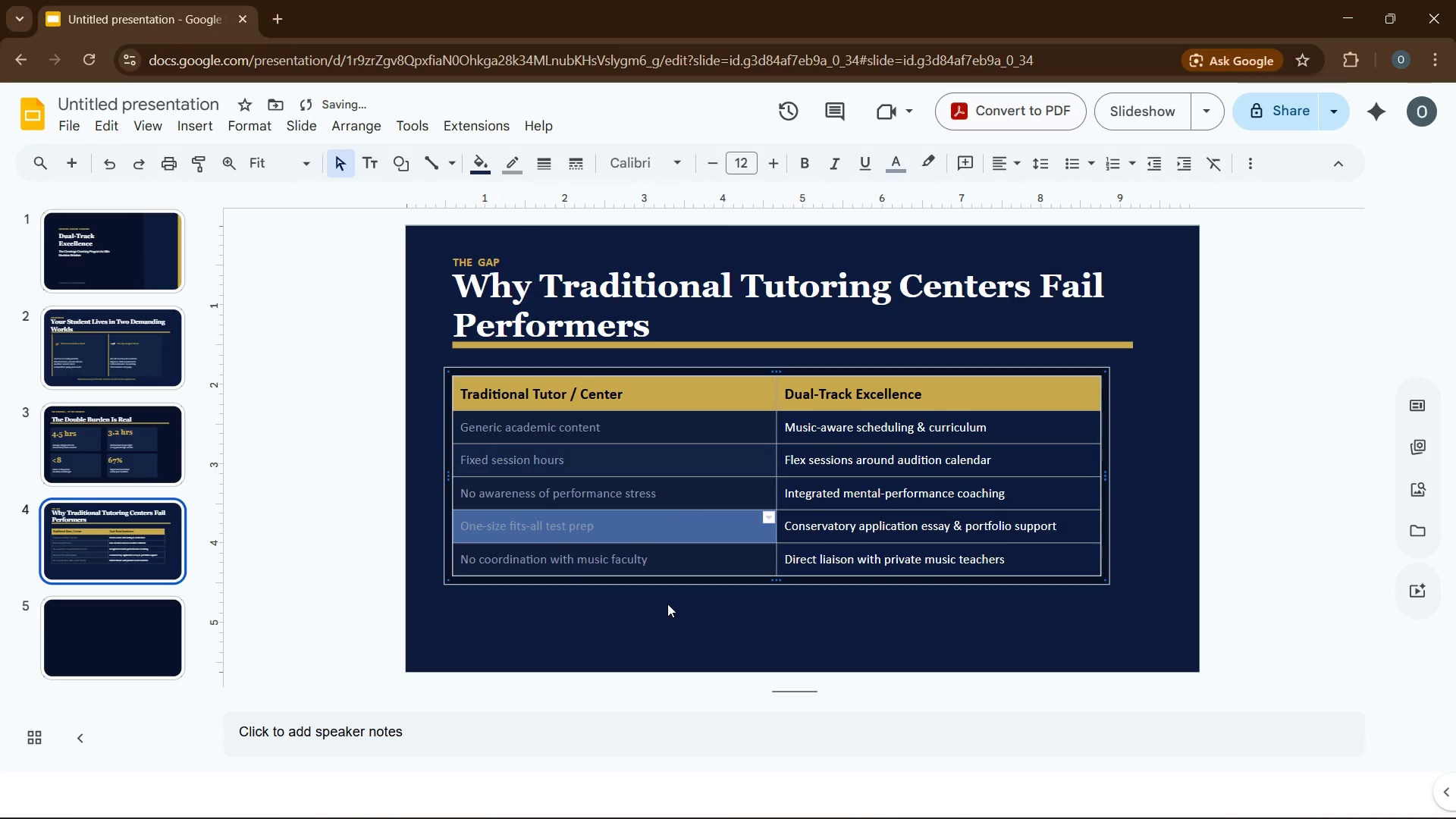 
left_click([667, 604])
 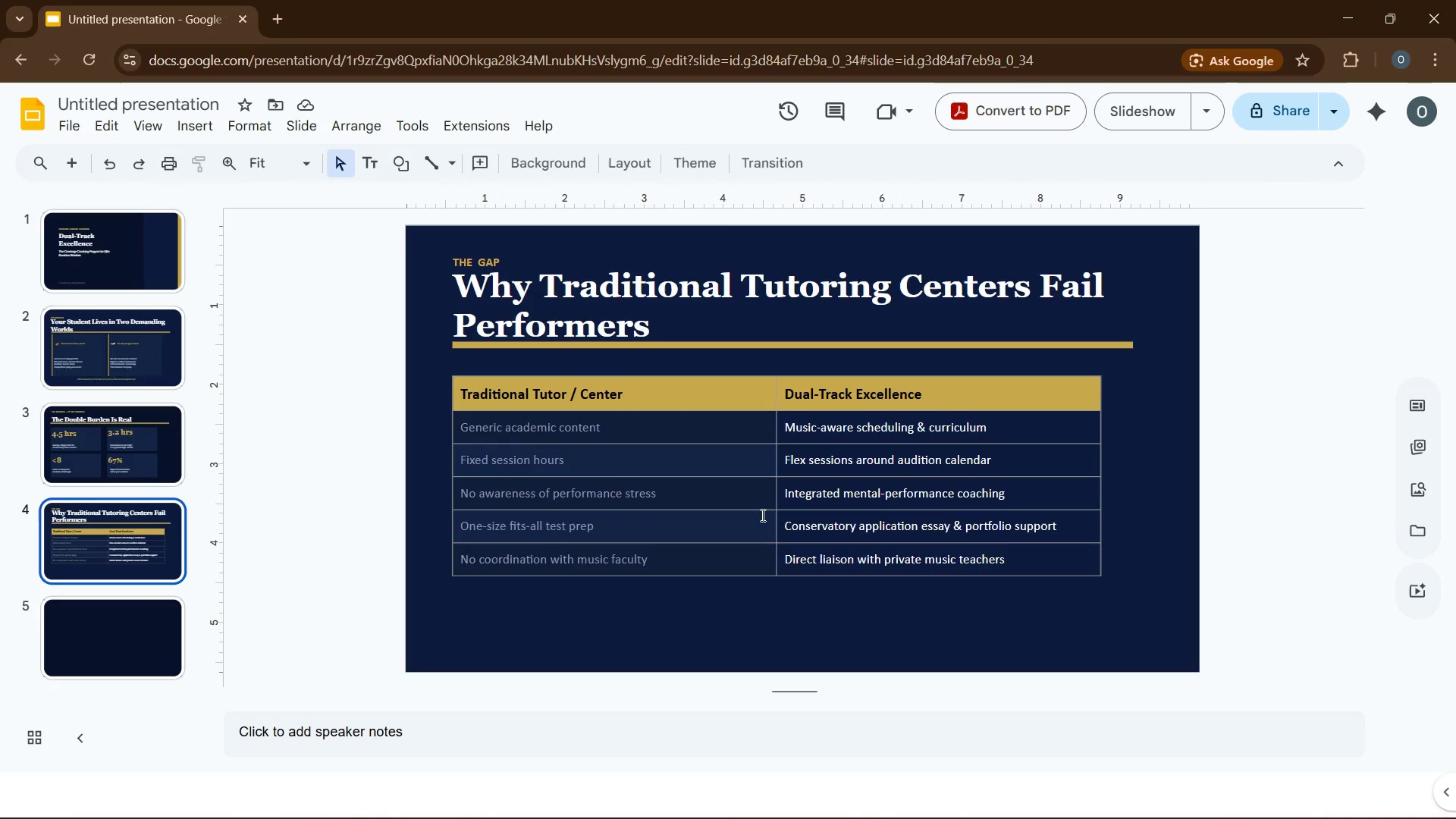 
wait(14.38)
 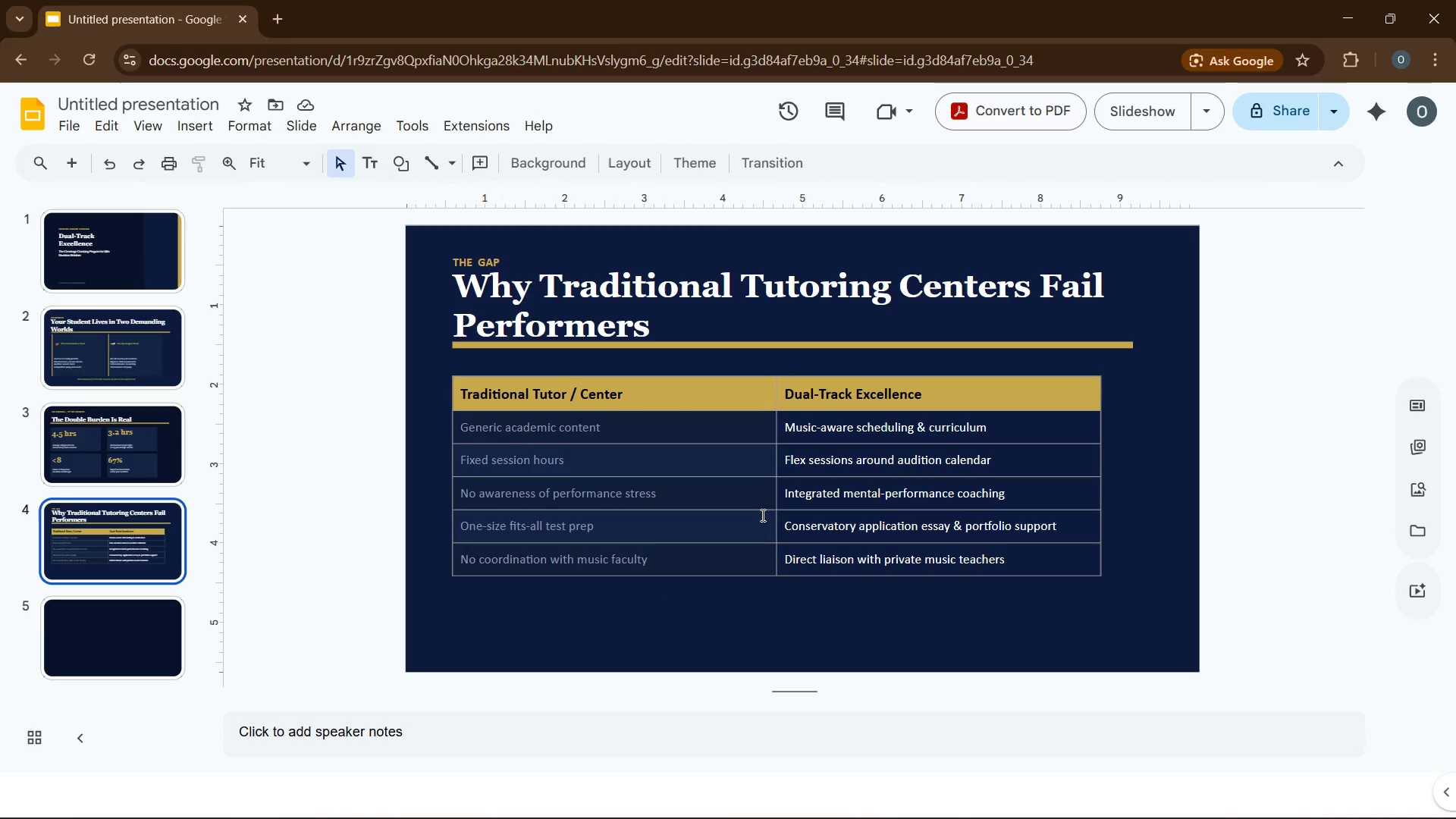 
left_click([1065, 452])
 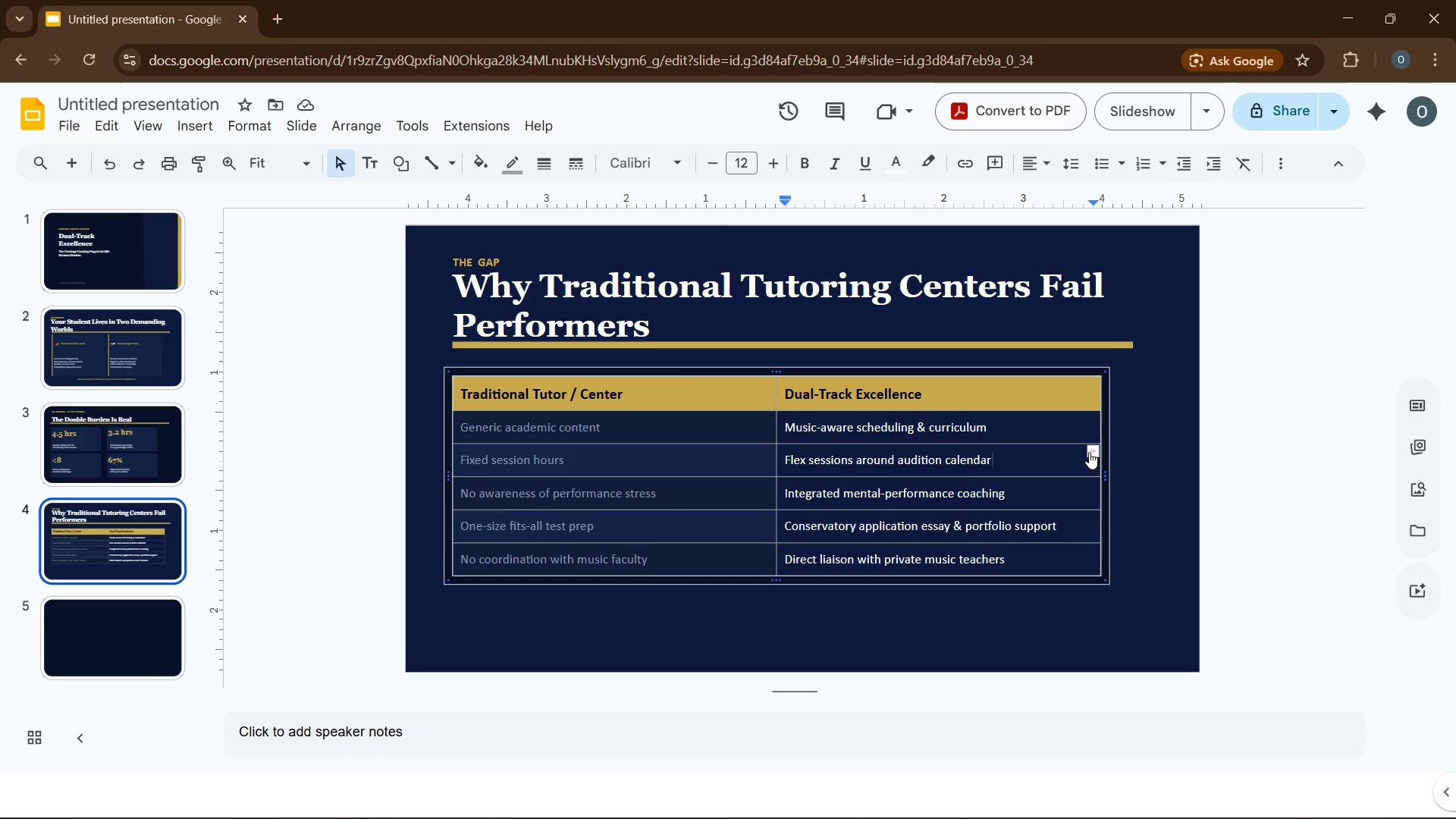 
left_click([1092, 453])
 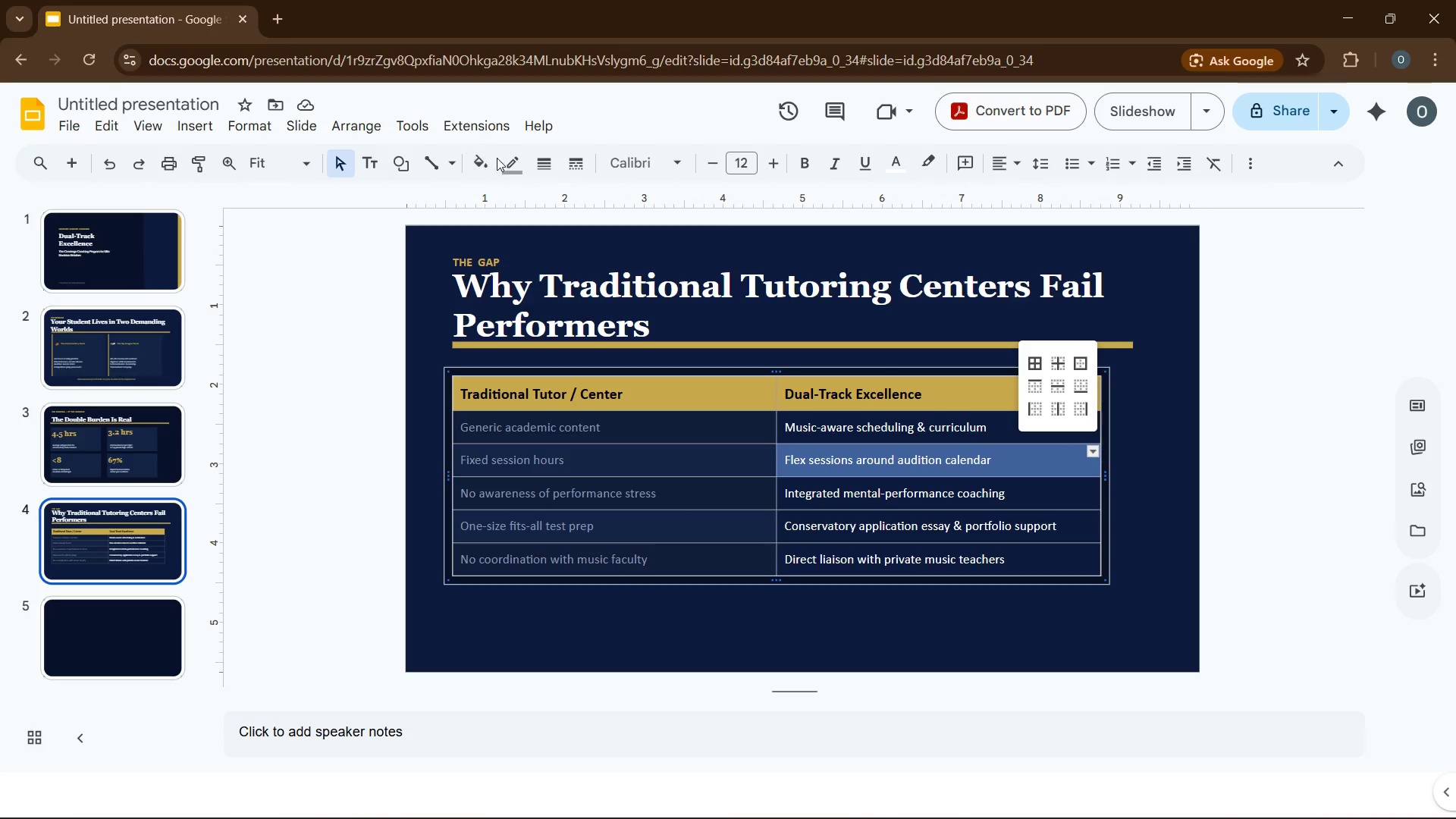 
left_click([481, 162])
 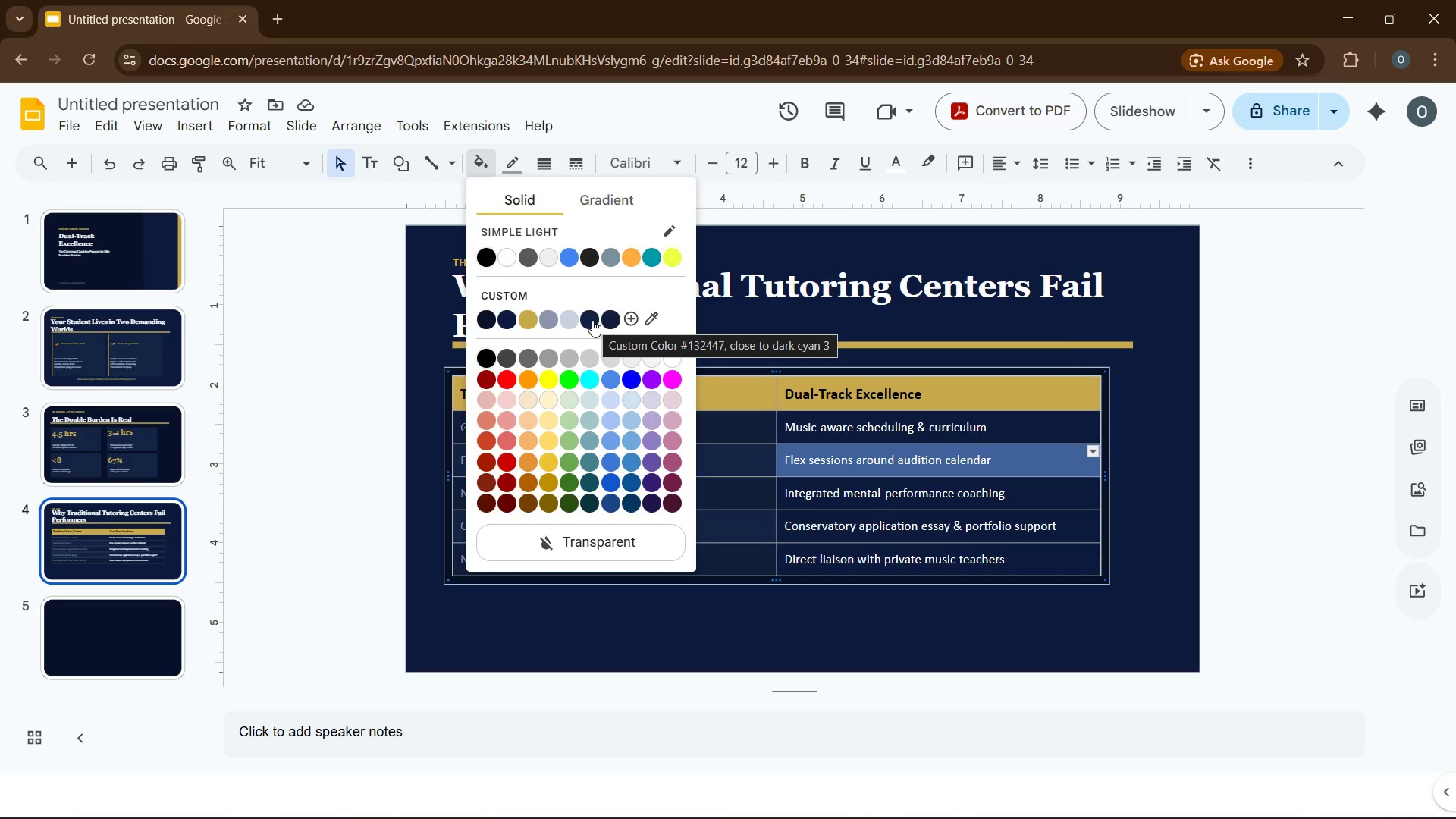 
left_click([592, 320])
 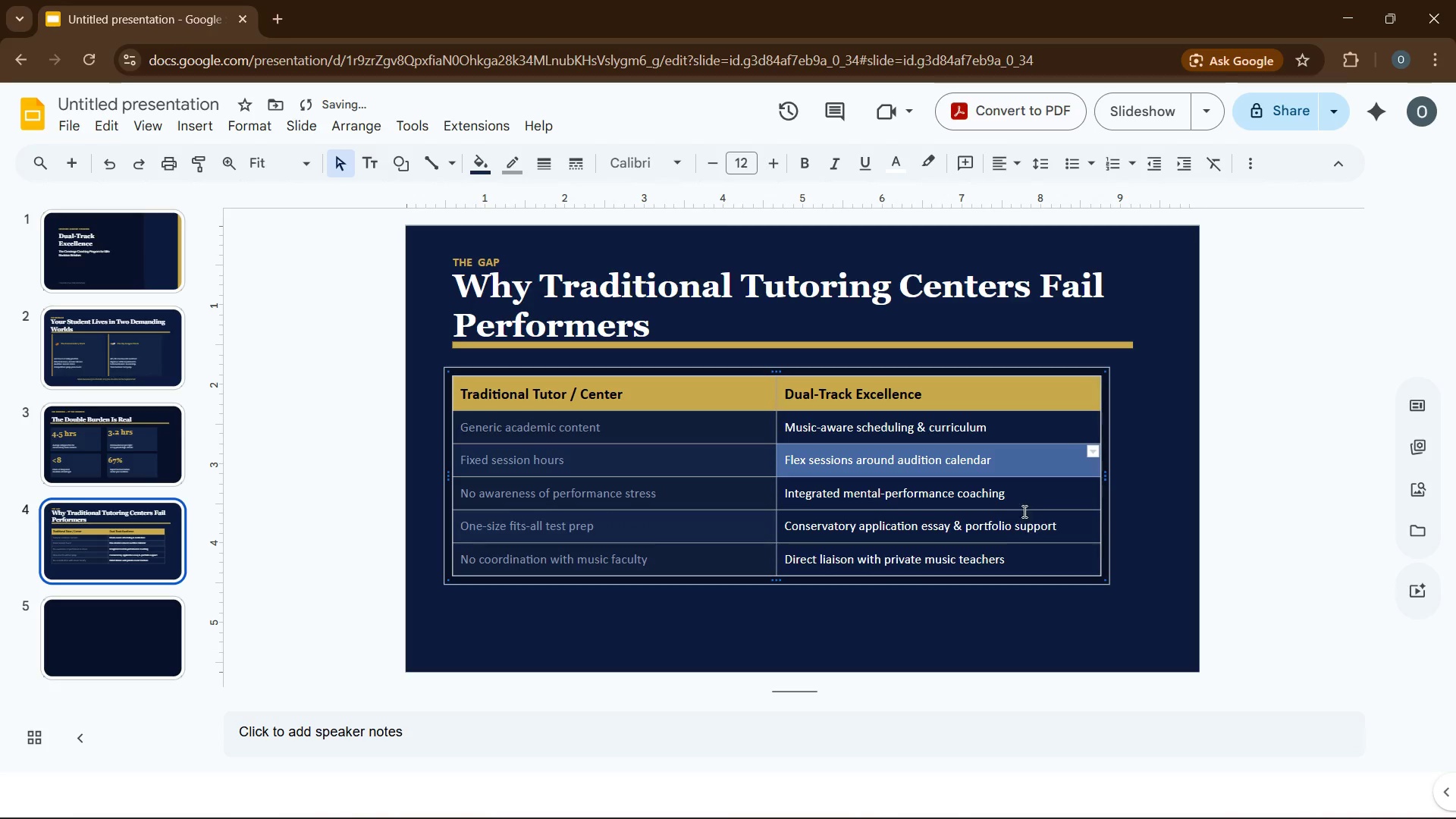 
left_click([1053, 500])
 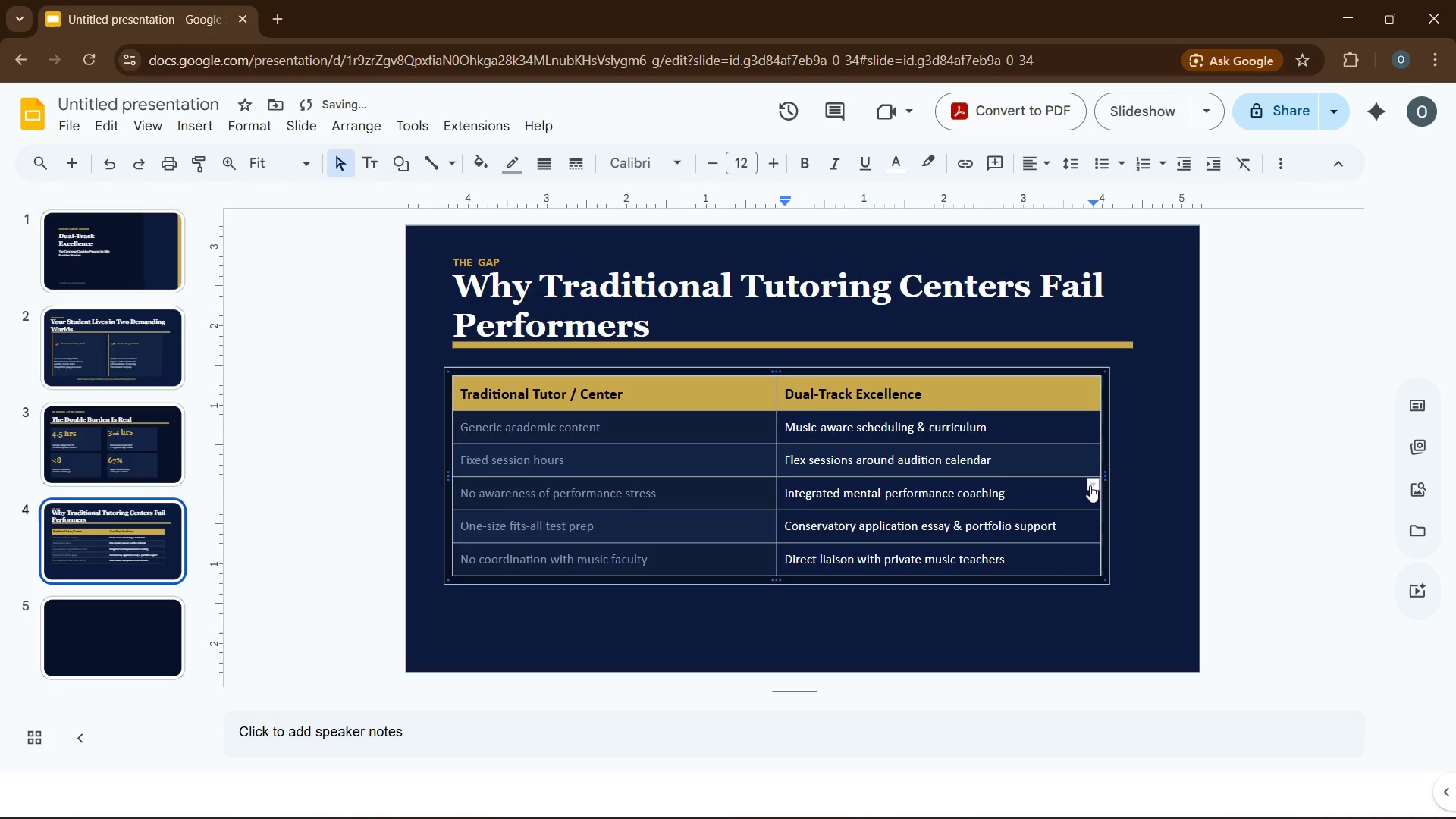 
left_click([1090, 485])
 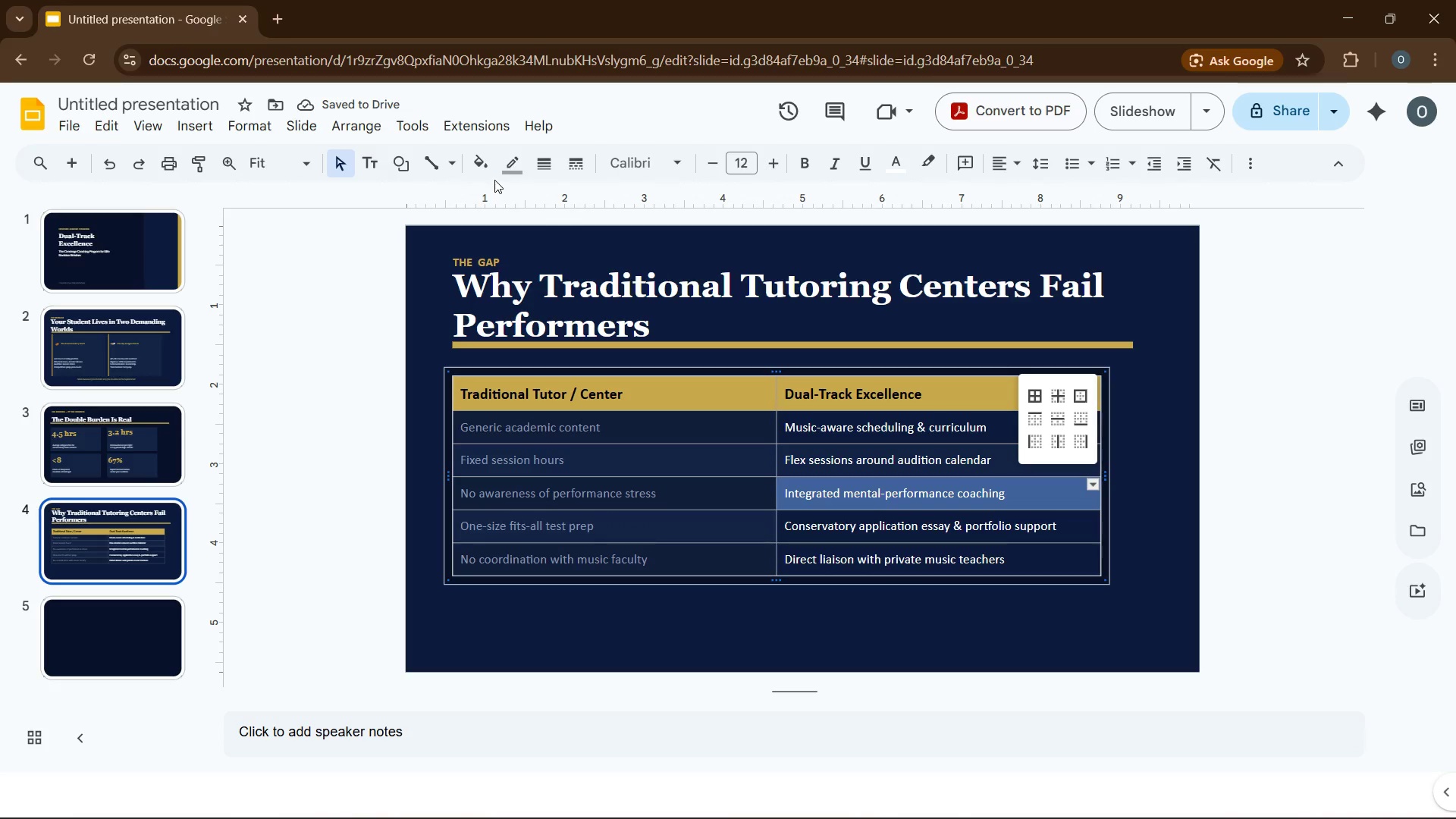 
left_click([482, 170])
 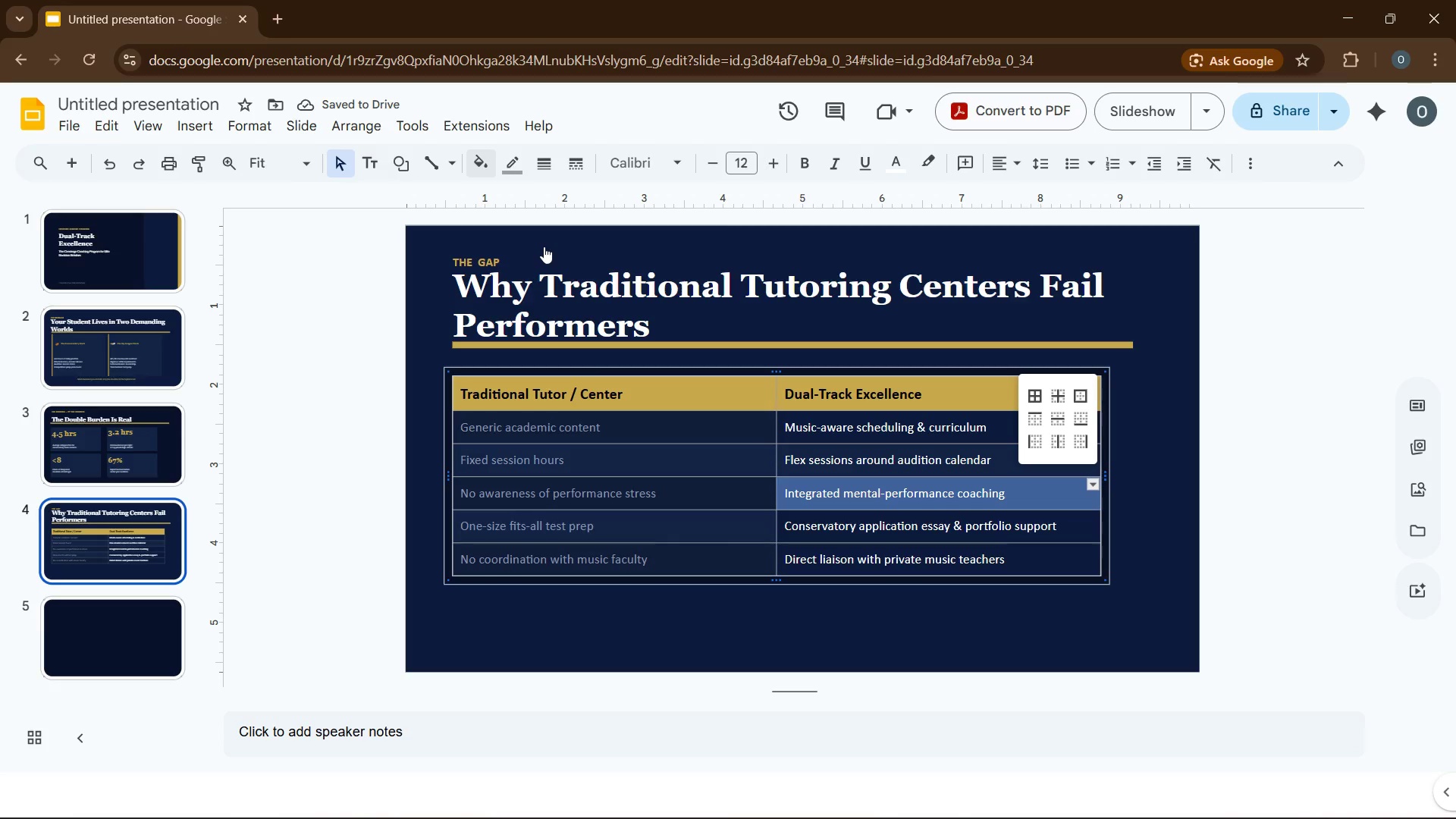 
wait(9.98)
 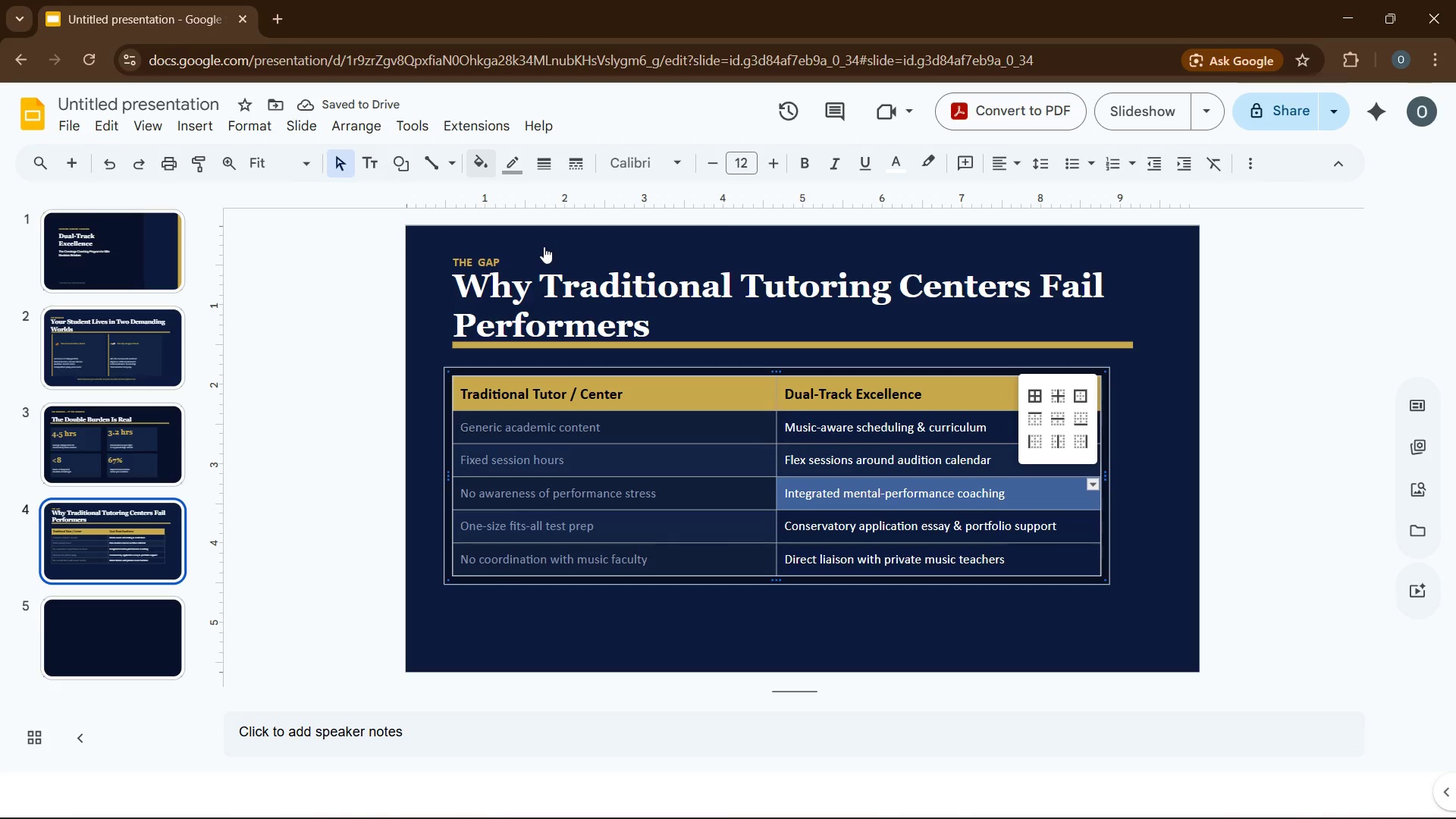 
left_click([588, 315])
 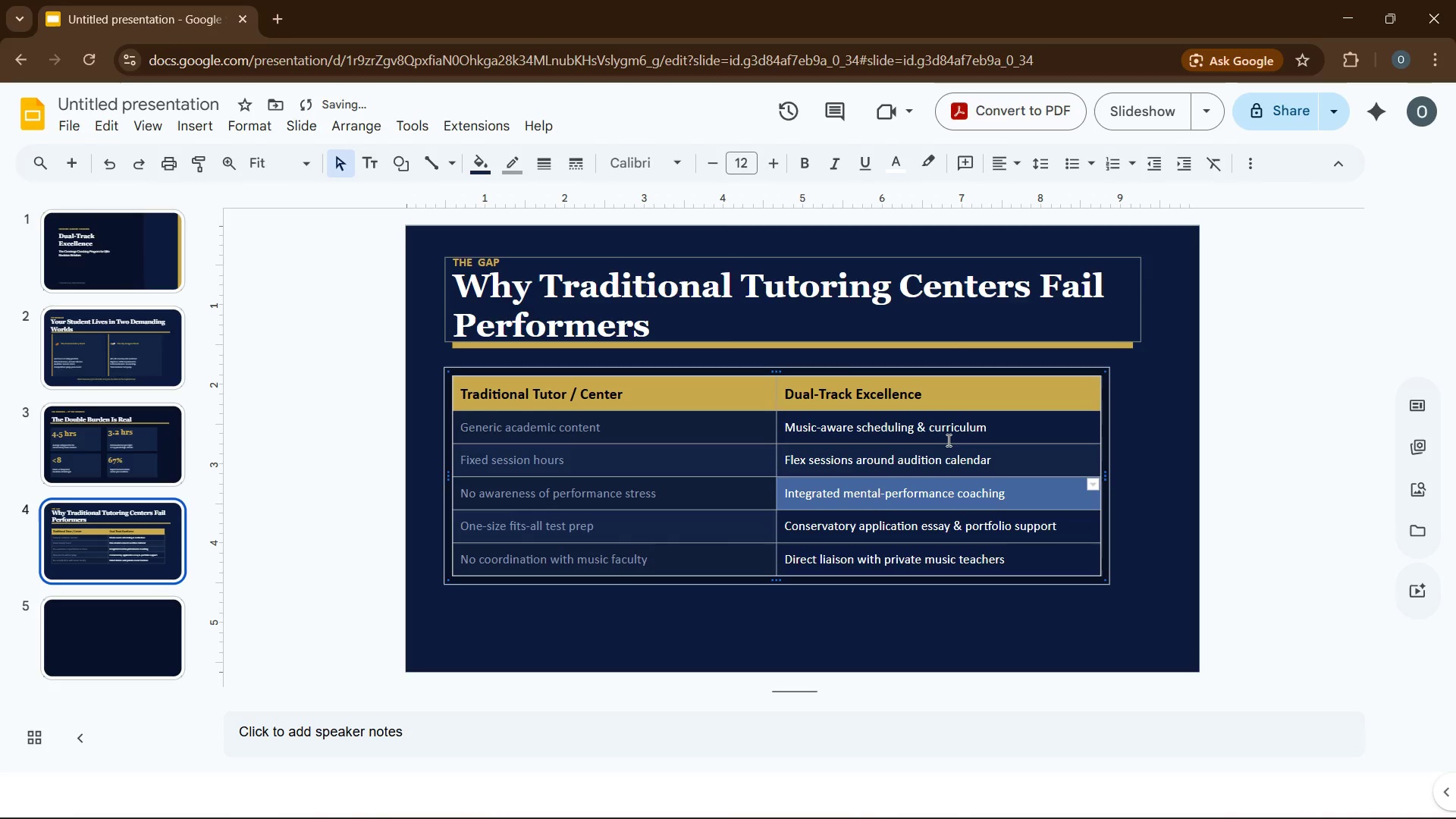 
wait(5.94)
 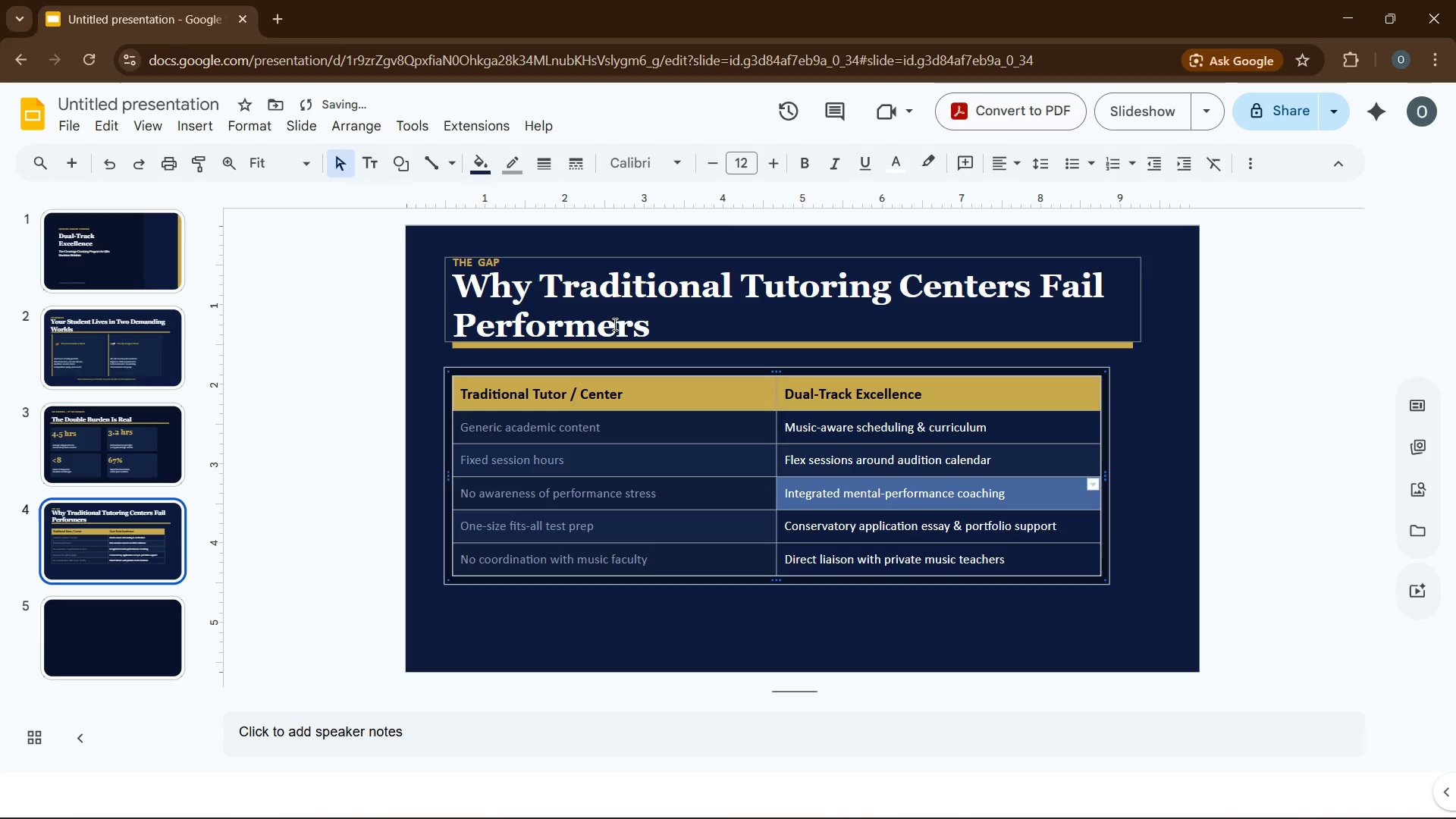 
left_click([1139, 524])
 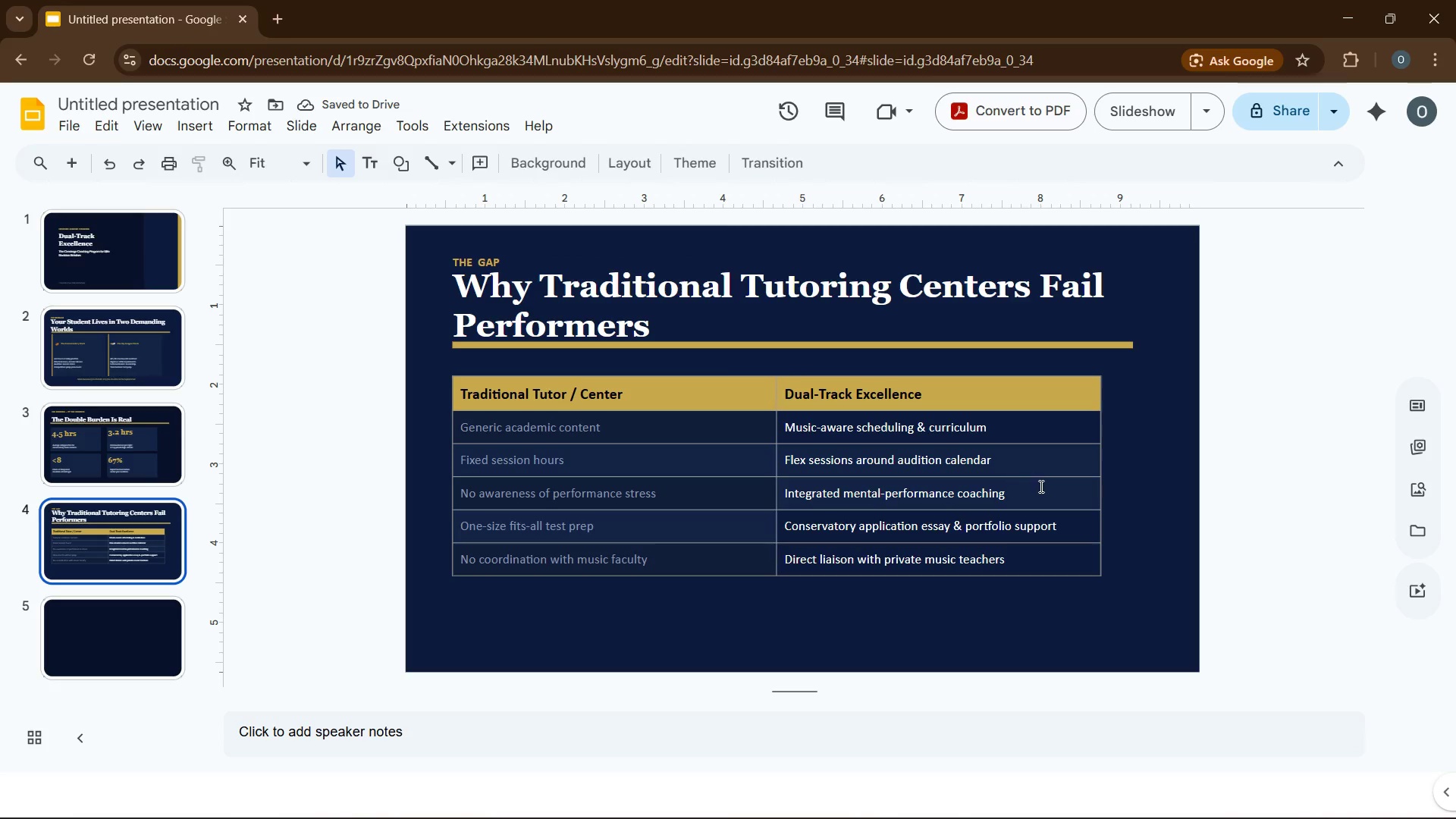 
wait(10.23)
 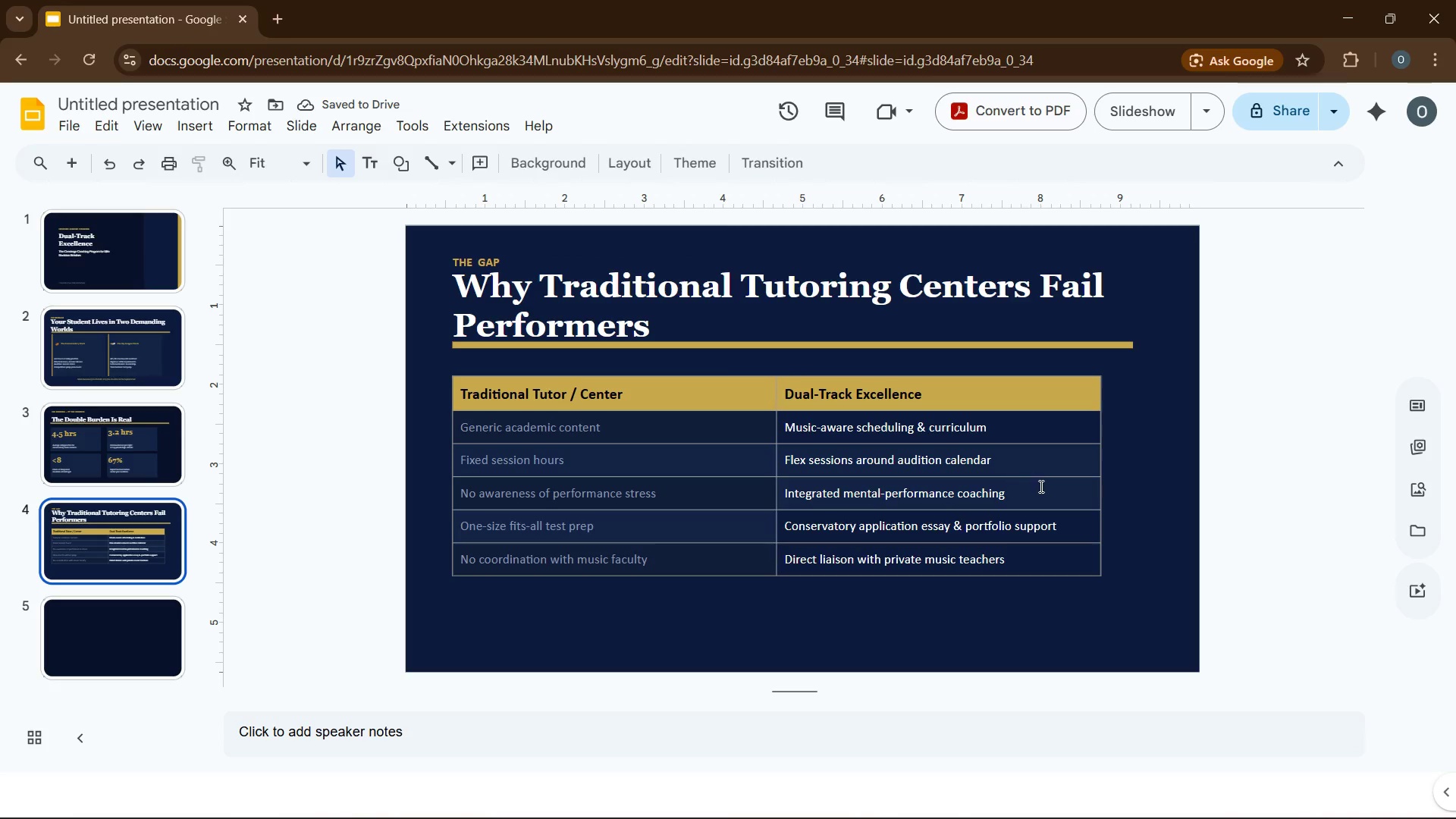 
left_click([1061, 535])
 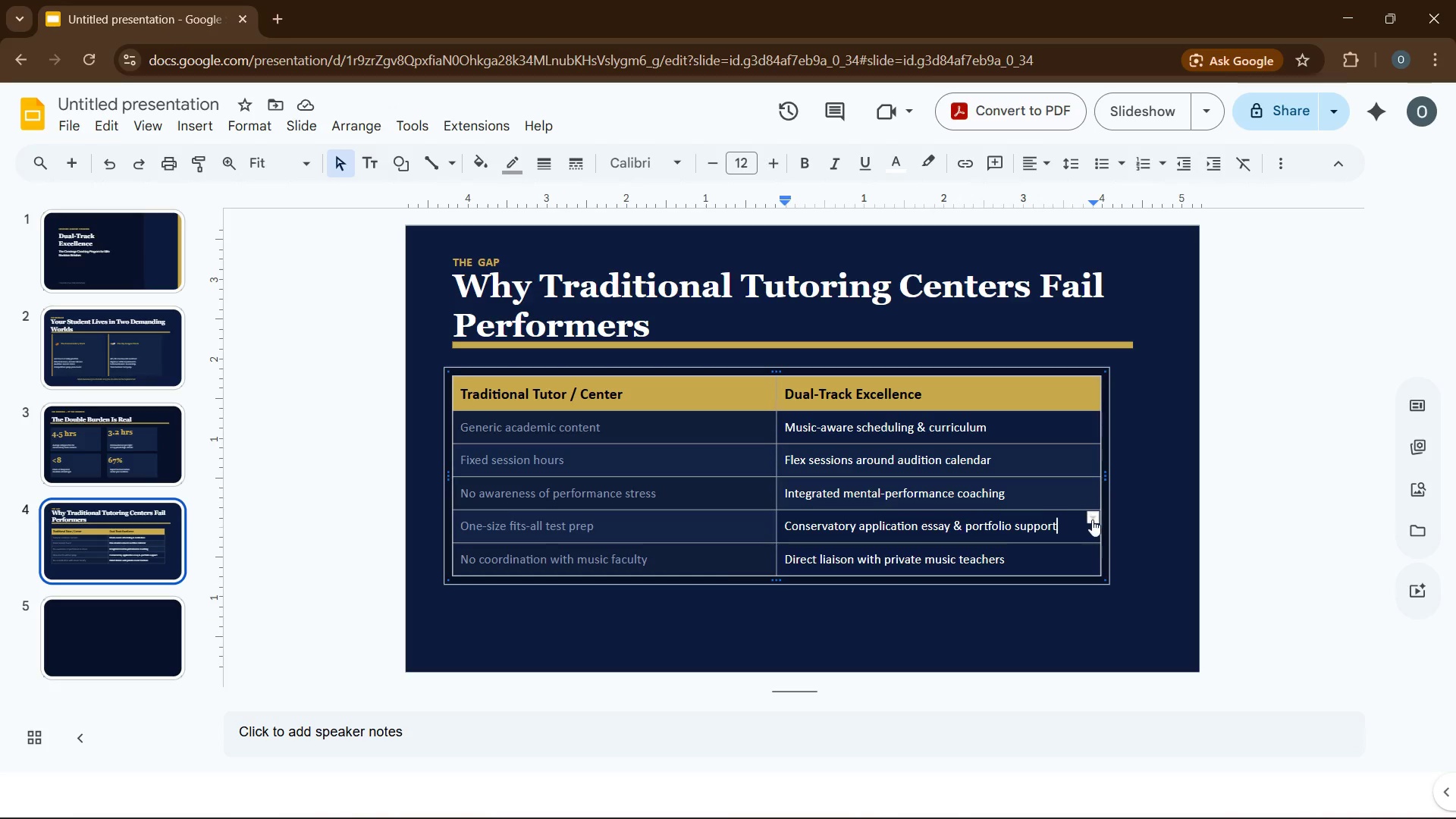 
left_click([1094, 519])
 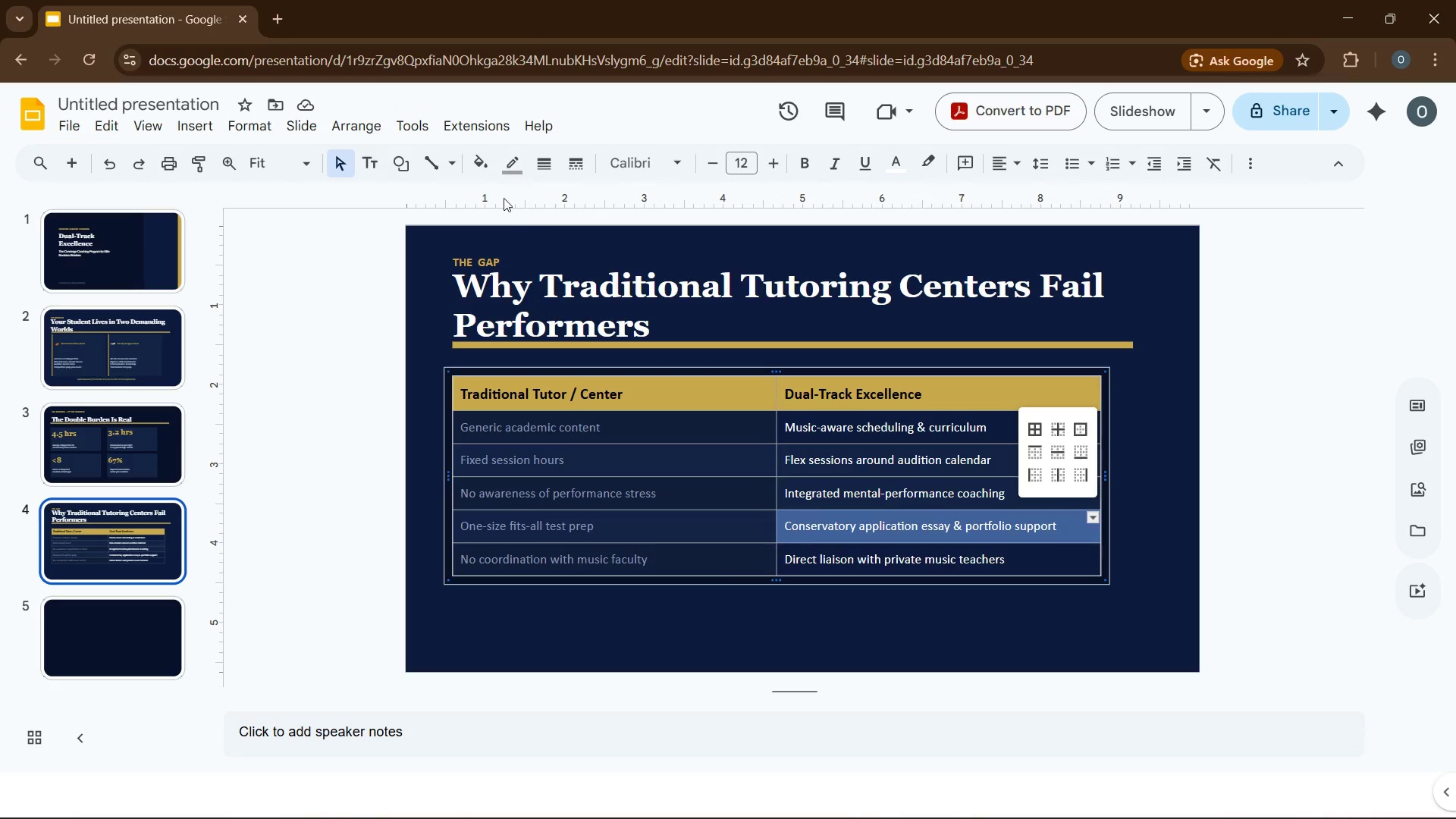 
left_click([482, 166])
 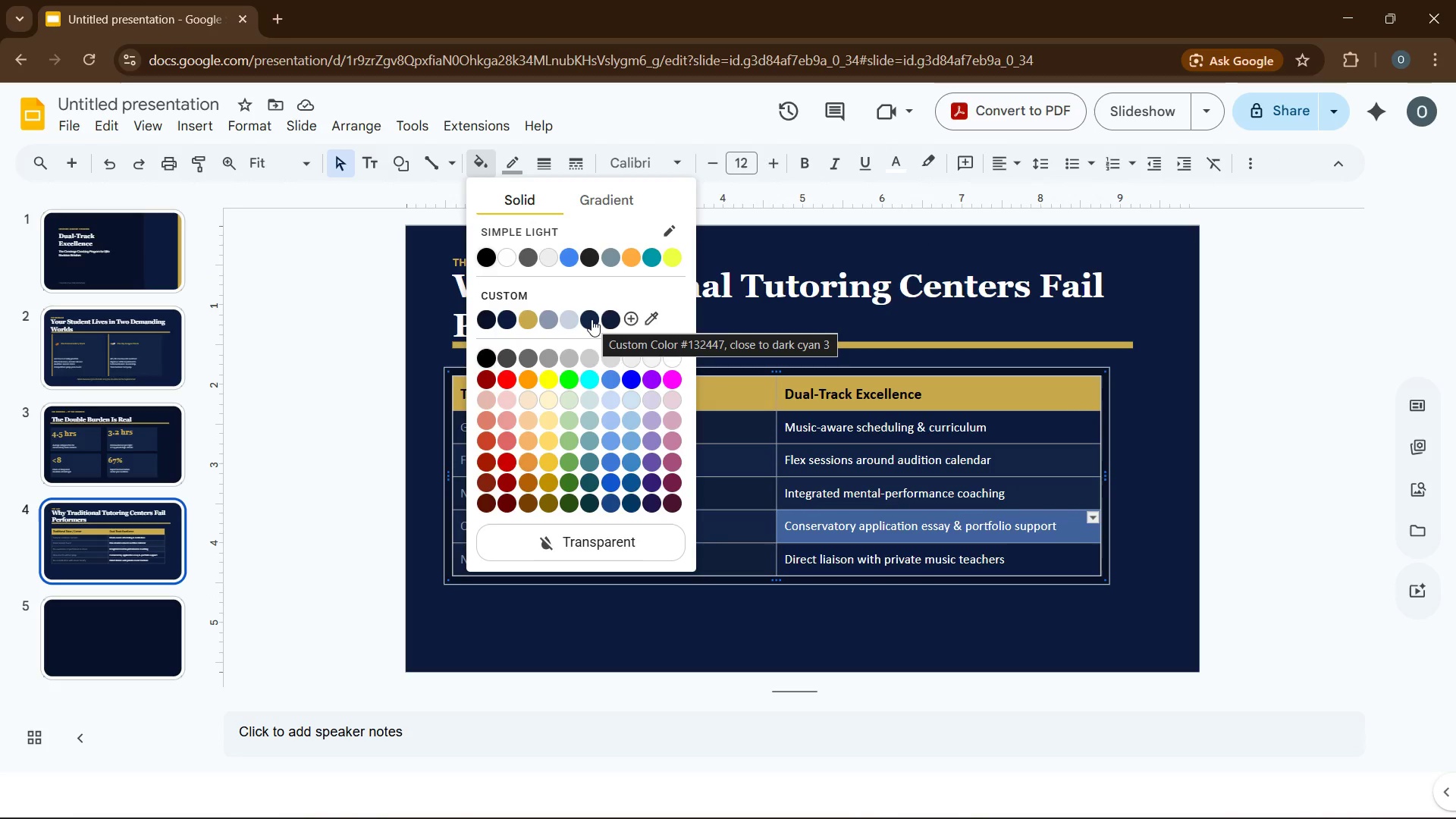 
left_click([592, 319])
 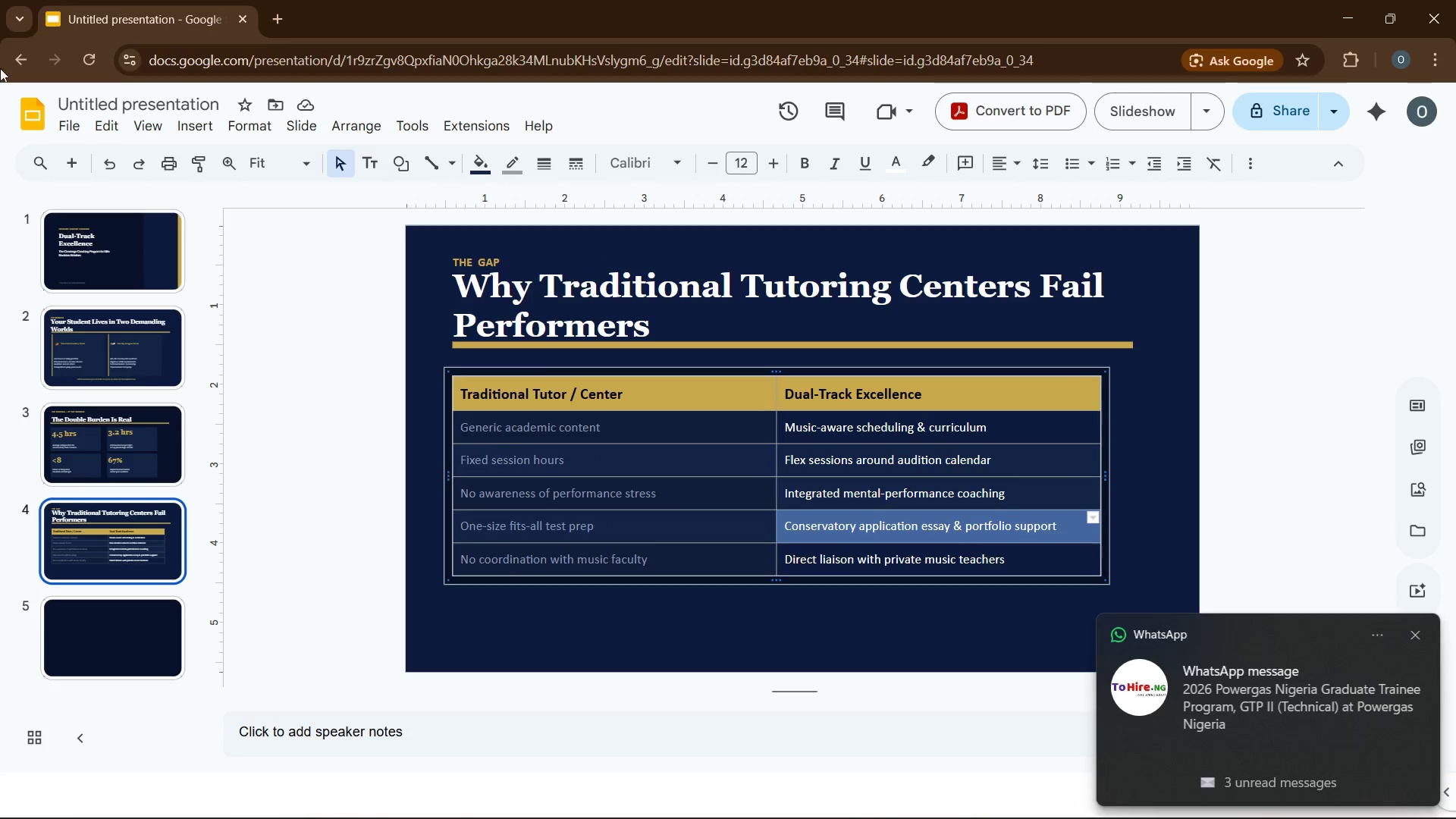 
wait(12.08)
 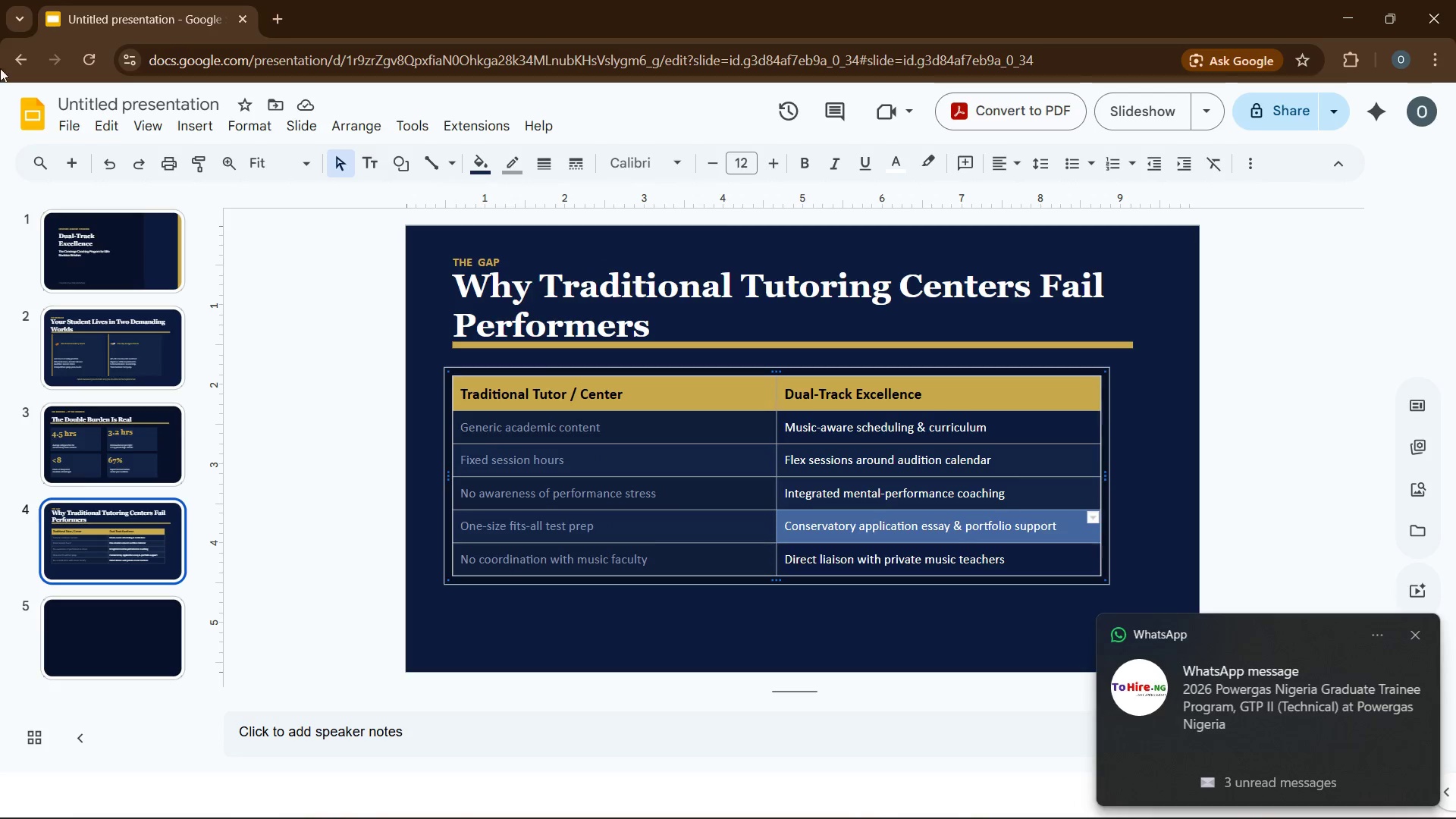 
left_click([1022, 420])
 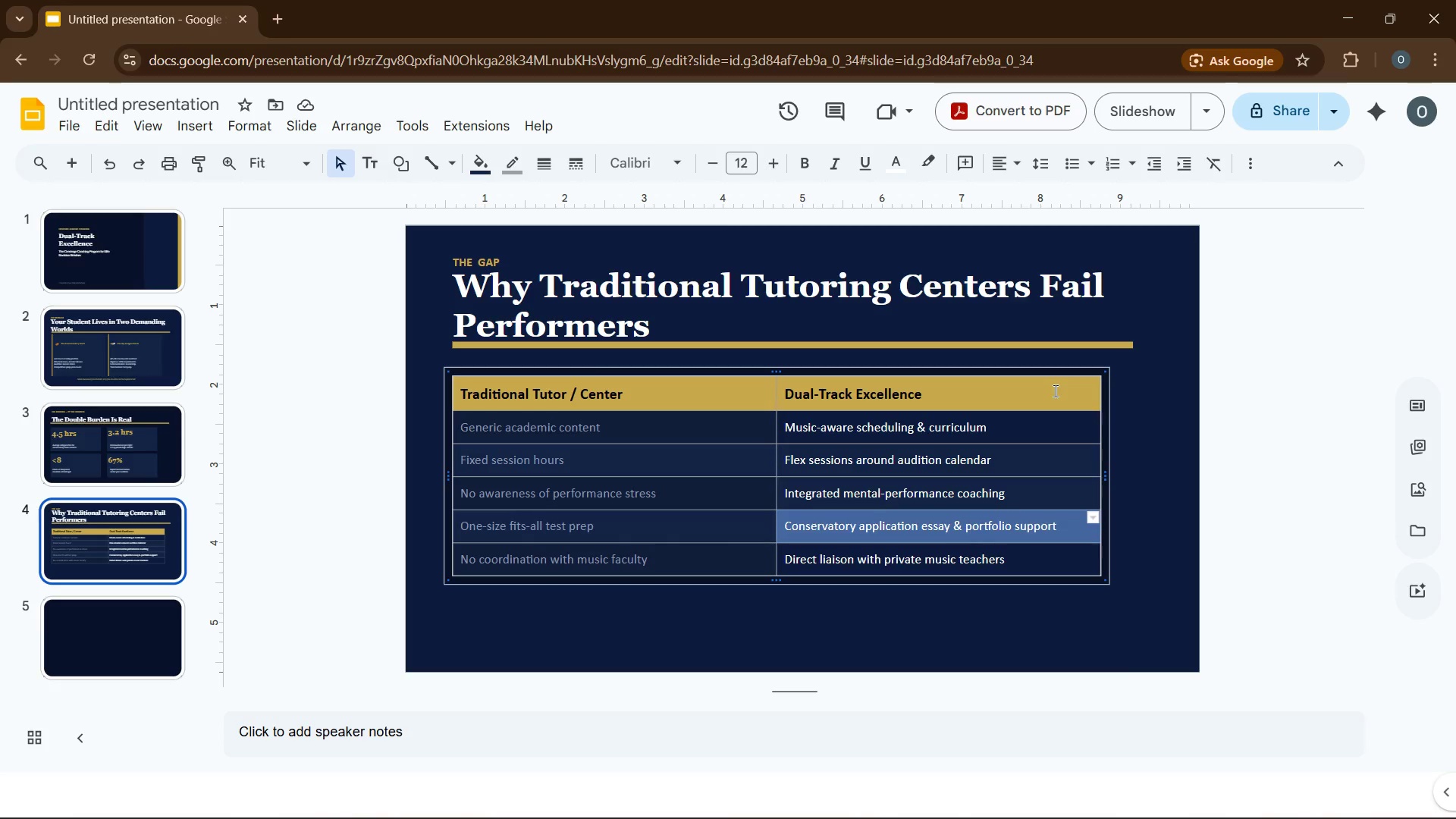 
wait(7.89)
 